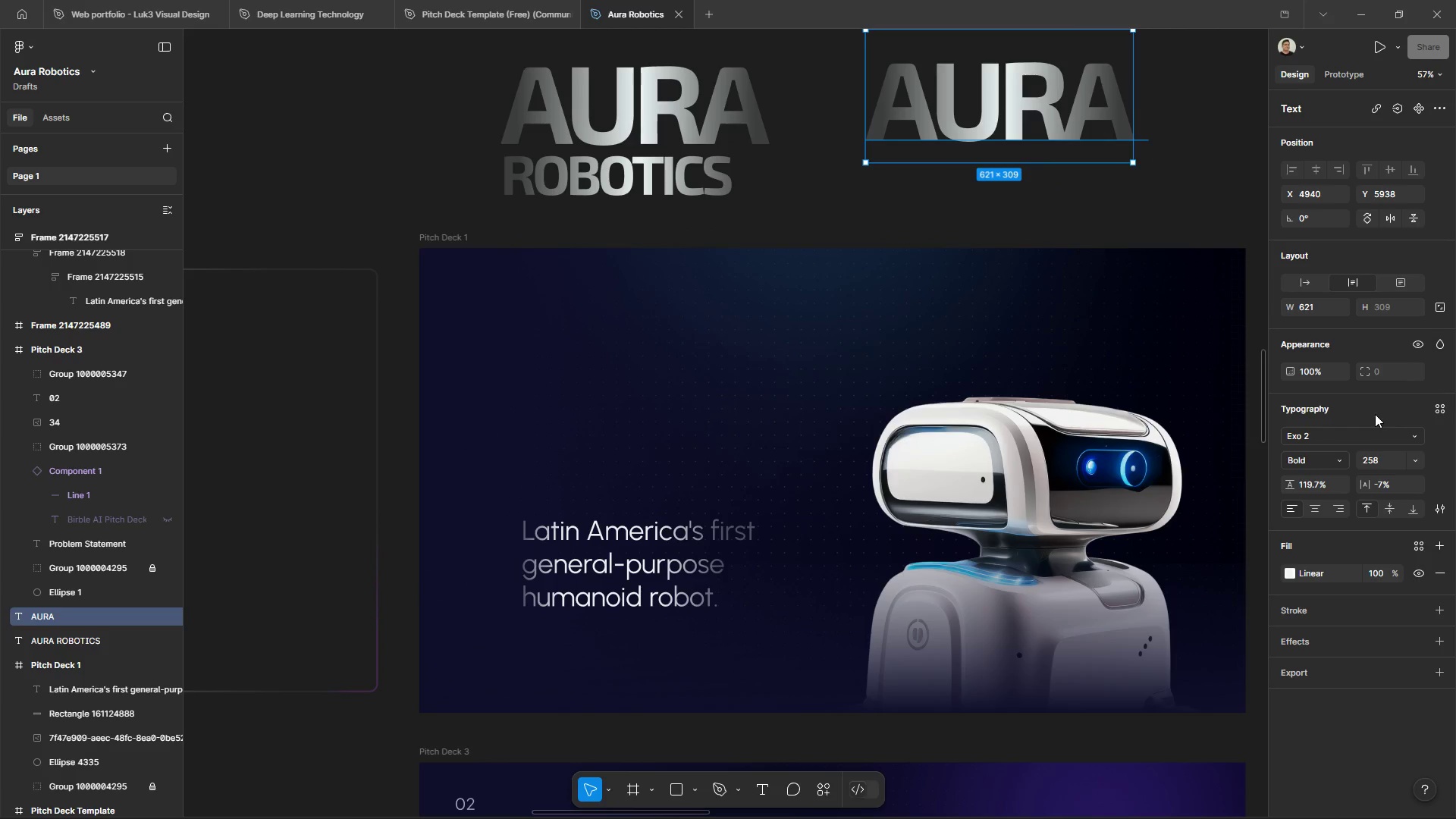 
double_click([1381, 461])
 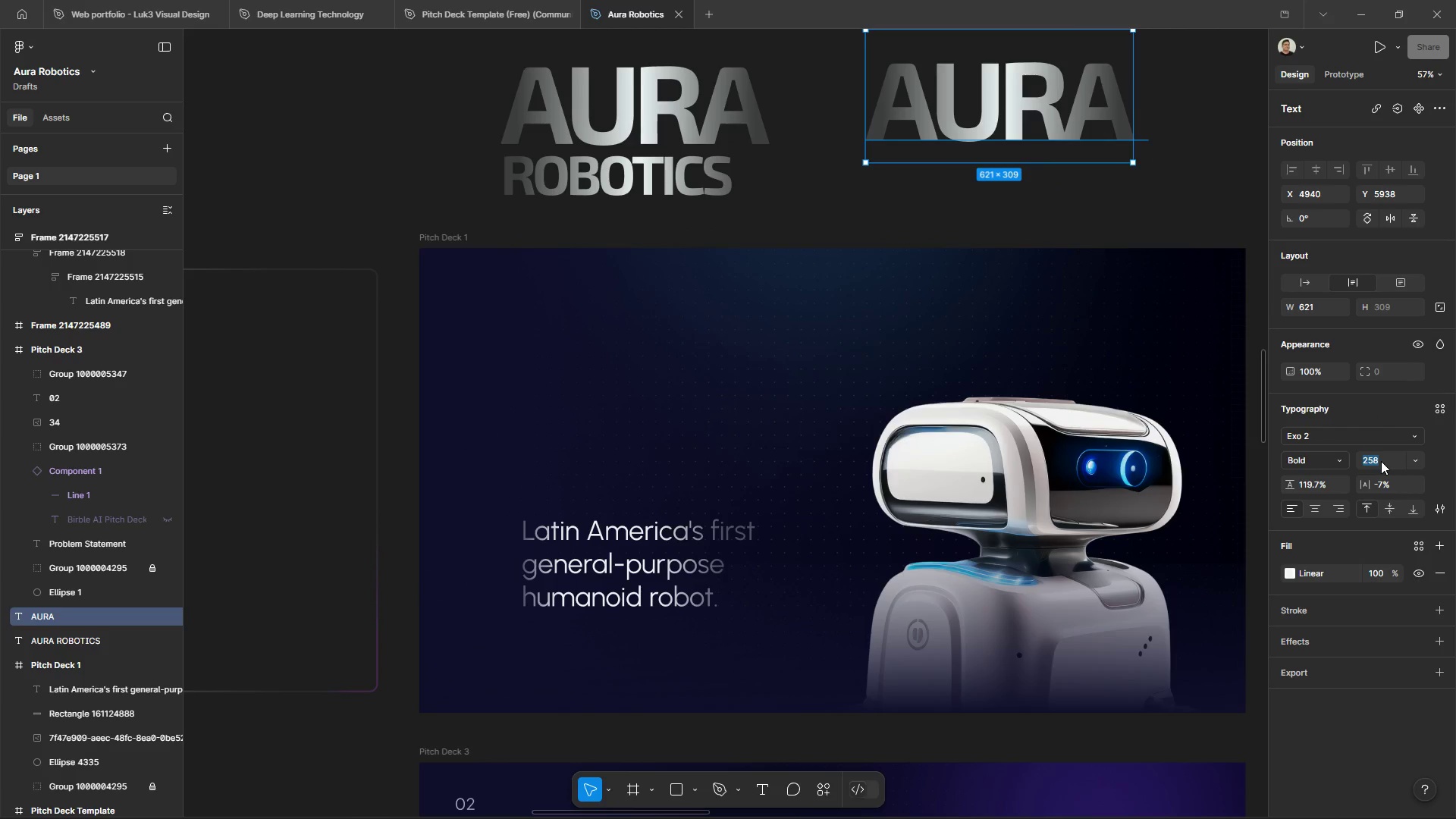 
key(4)
 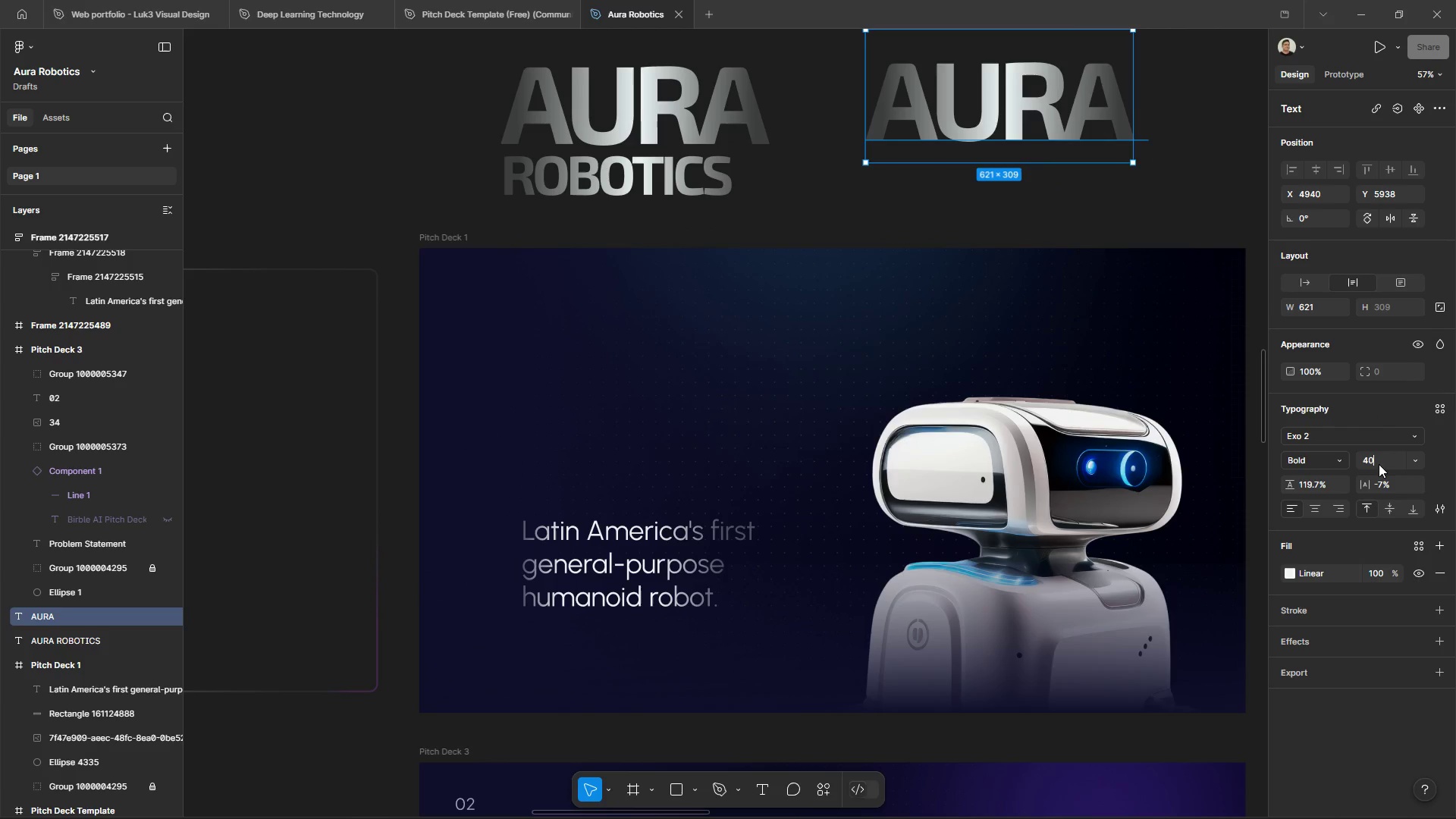 
type(00)
 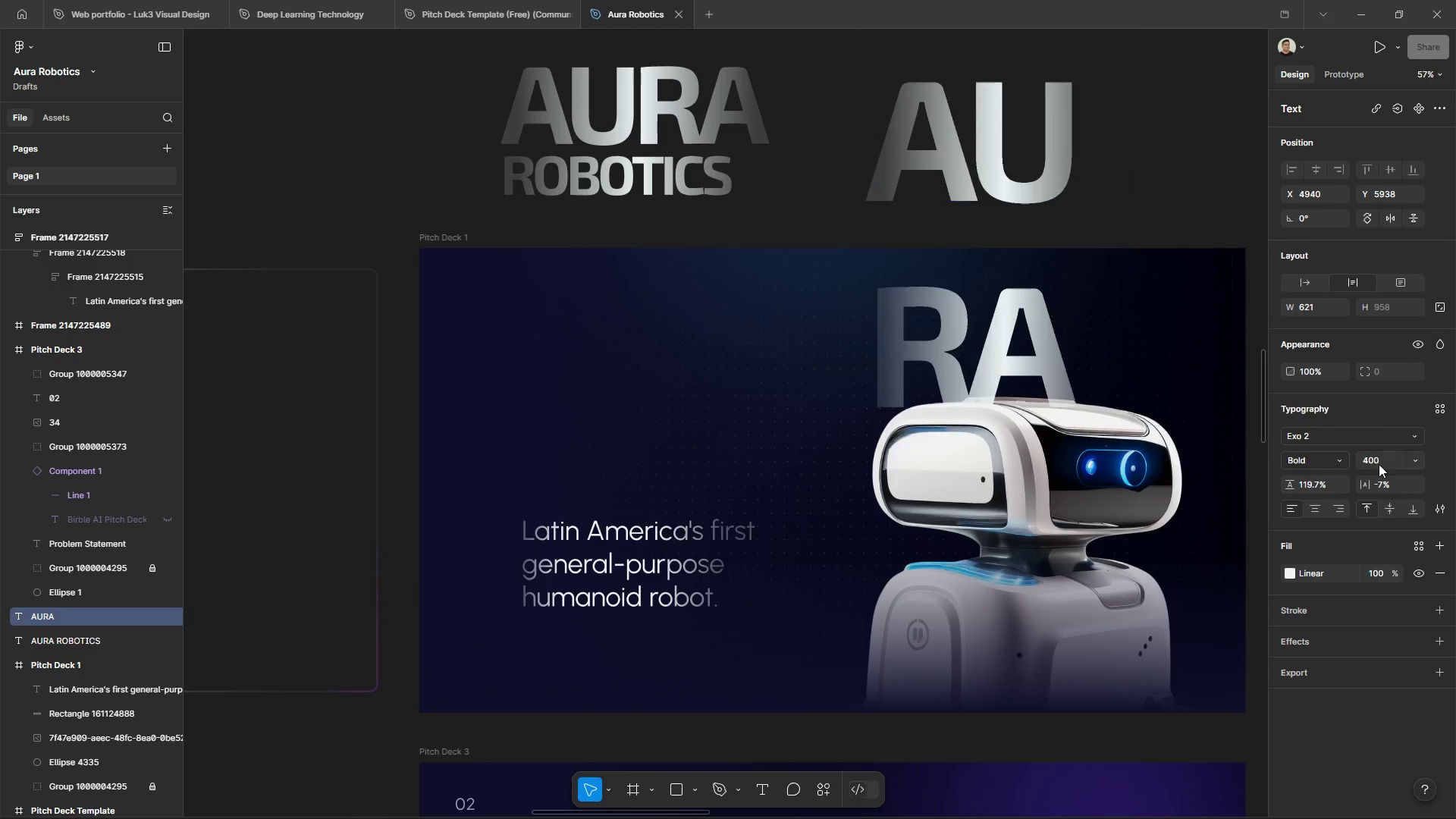 
key(Enter)
 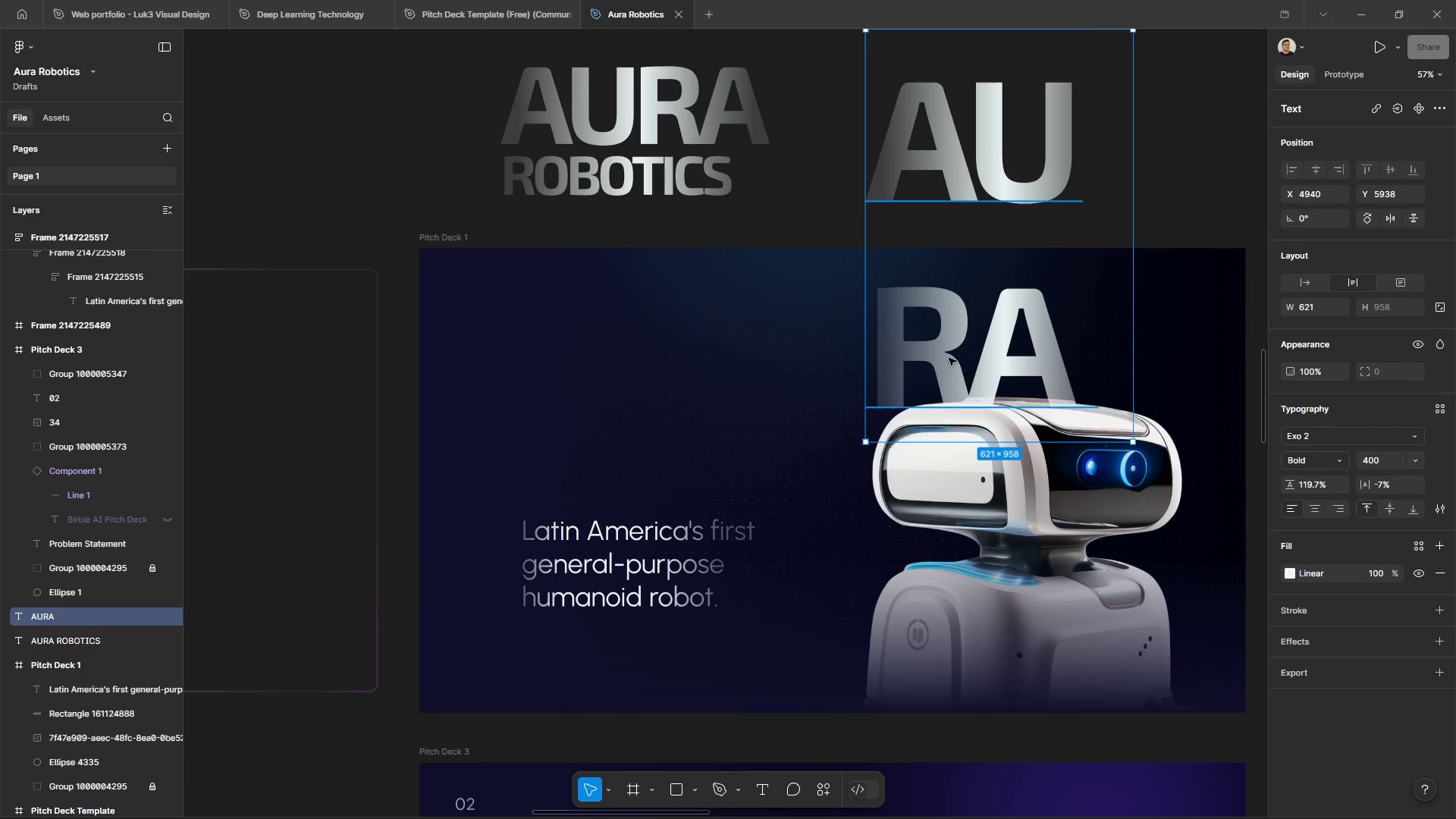 
key(Alt+AltLeft)
 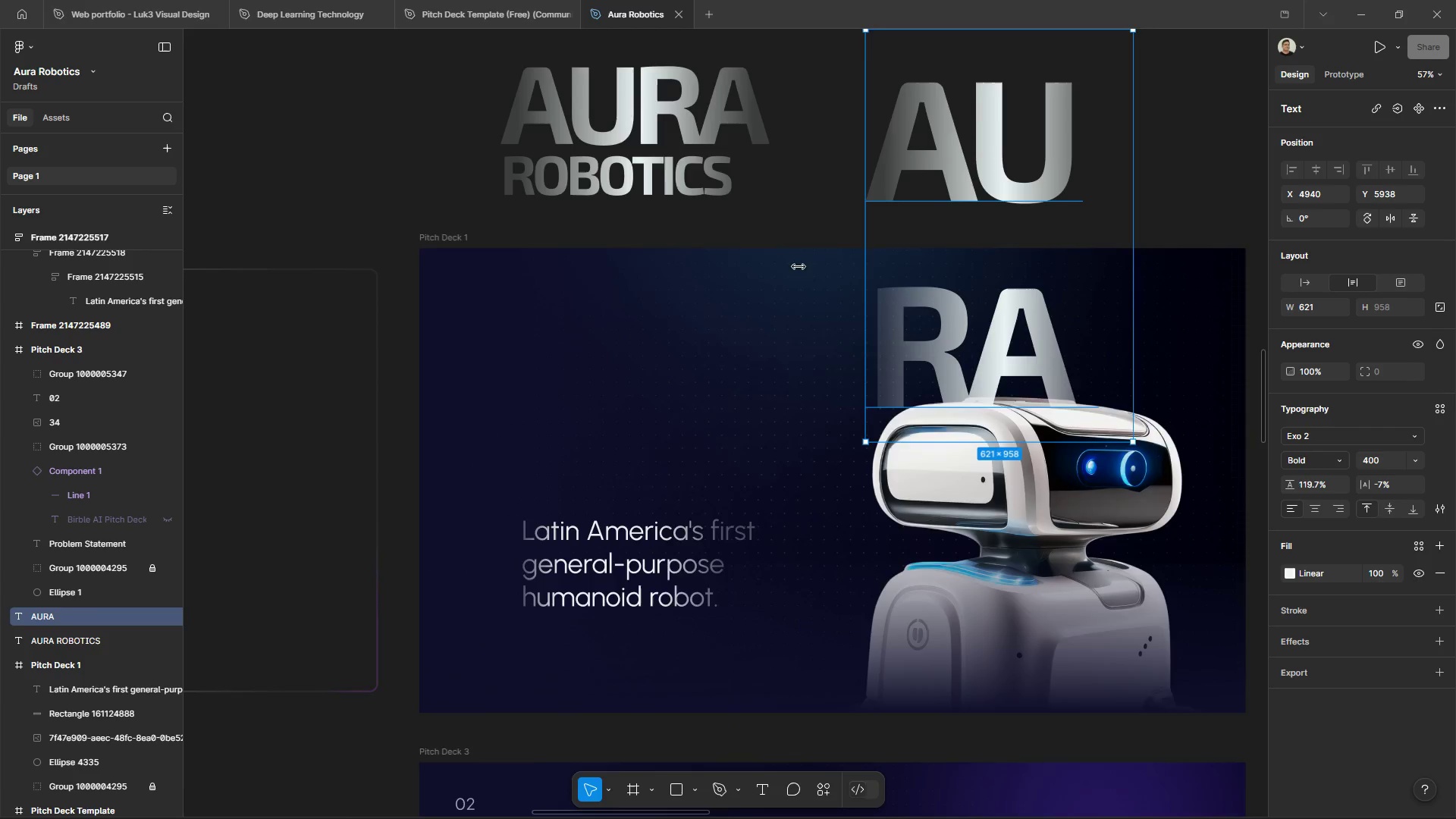 
key(Alt+Control+ControlLeft)
 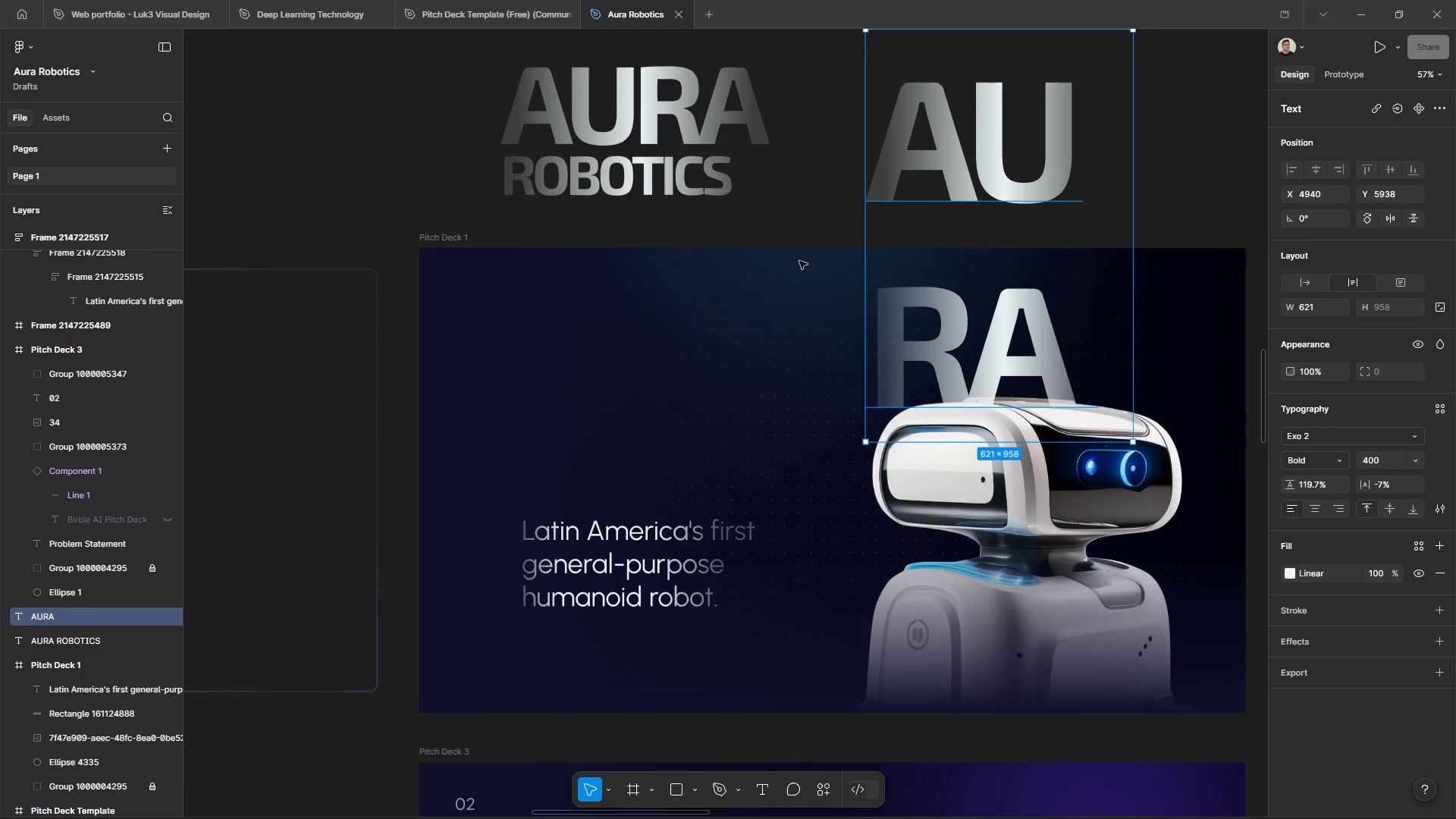 
scroll: coordinate [801, 259], scroll_direction: down, amount: 4.0
 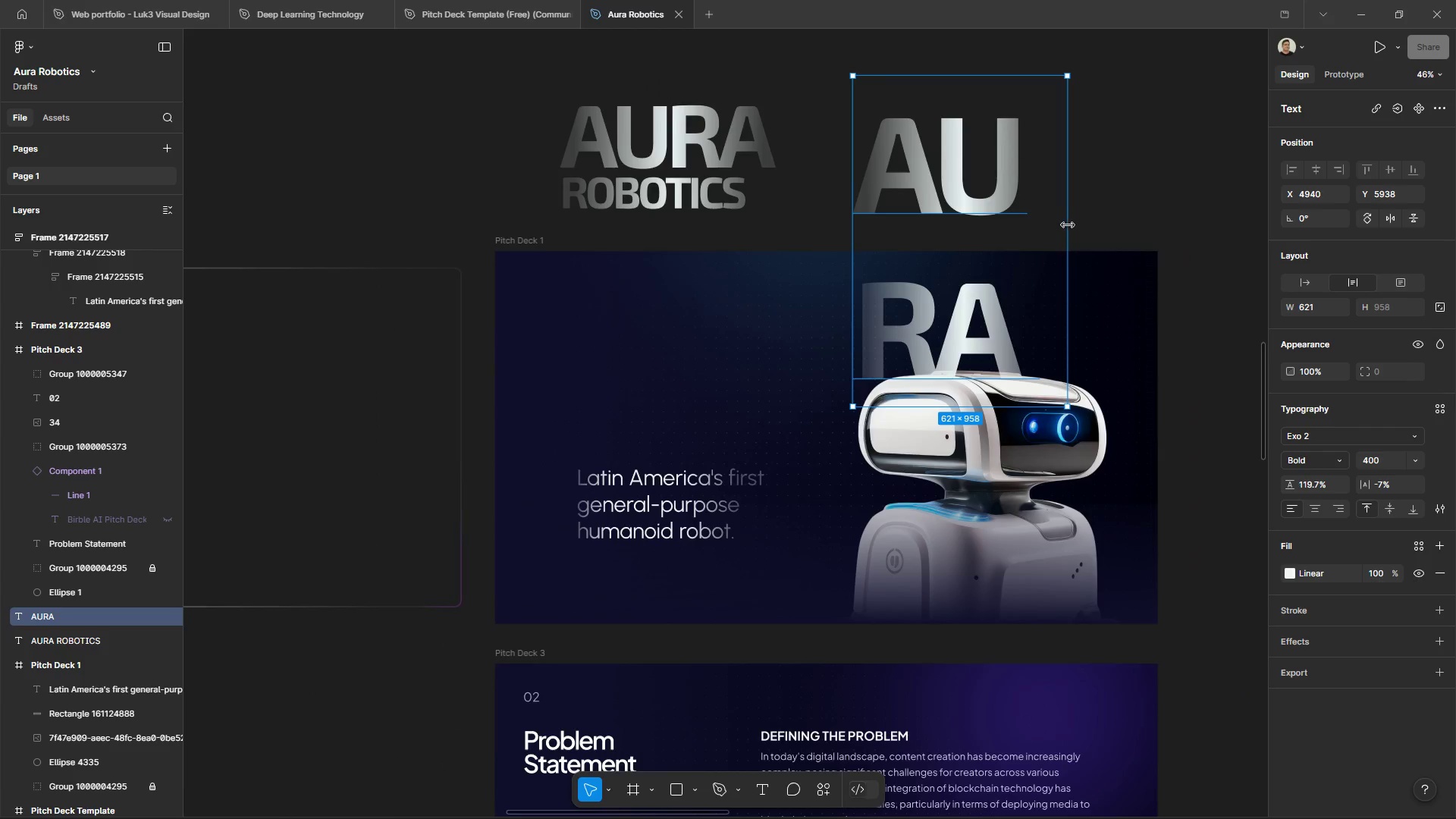 
left_click_drag(start_coordinate=[1068, 225], to_coordinate=[1197, 239])
 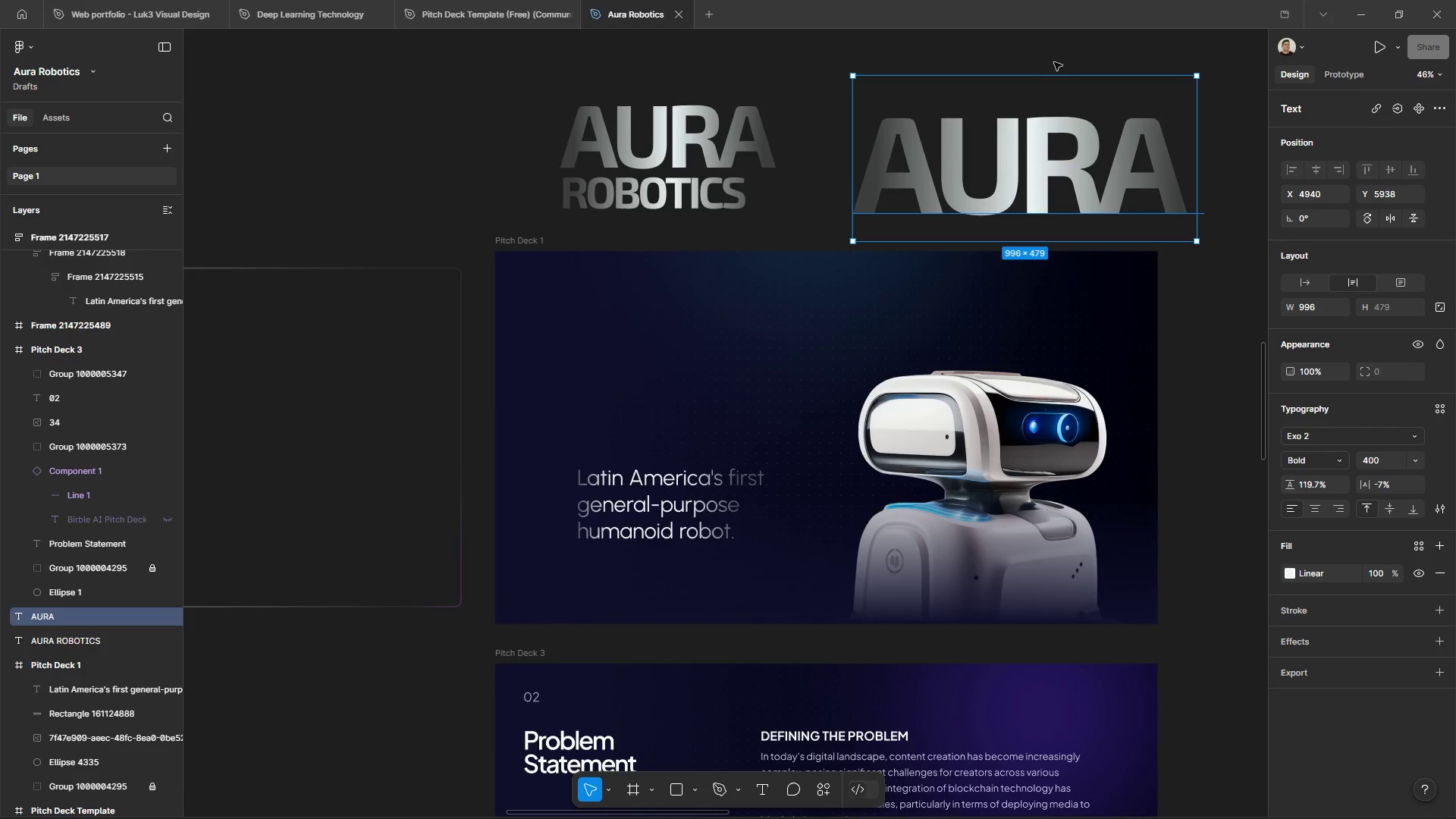 
left_click([1054, 61])
 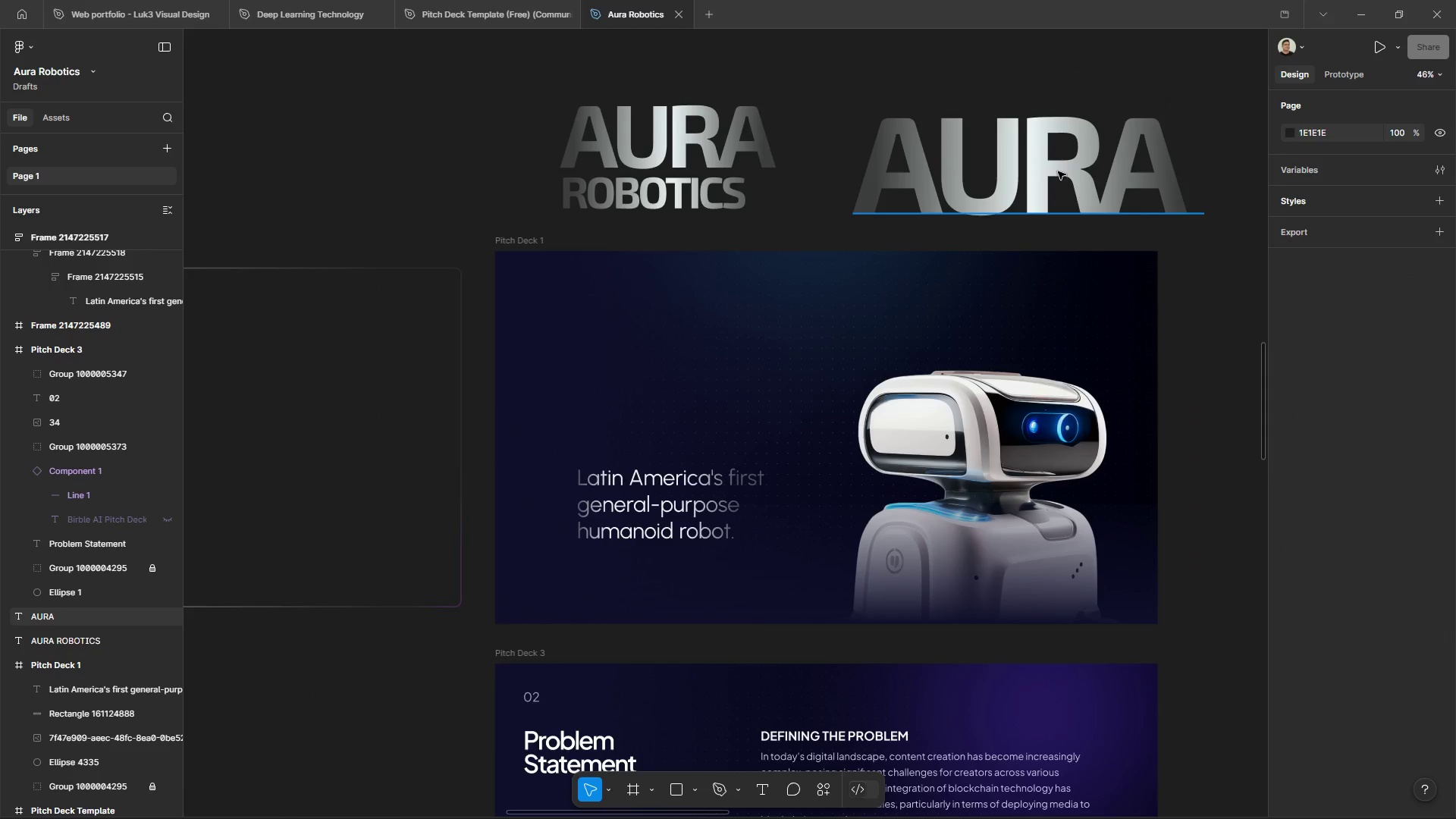 
left_click_drag(start_coordinate=[1058, 171], to_coordinate=[863, 347])
 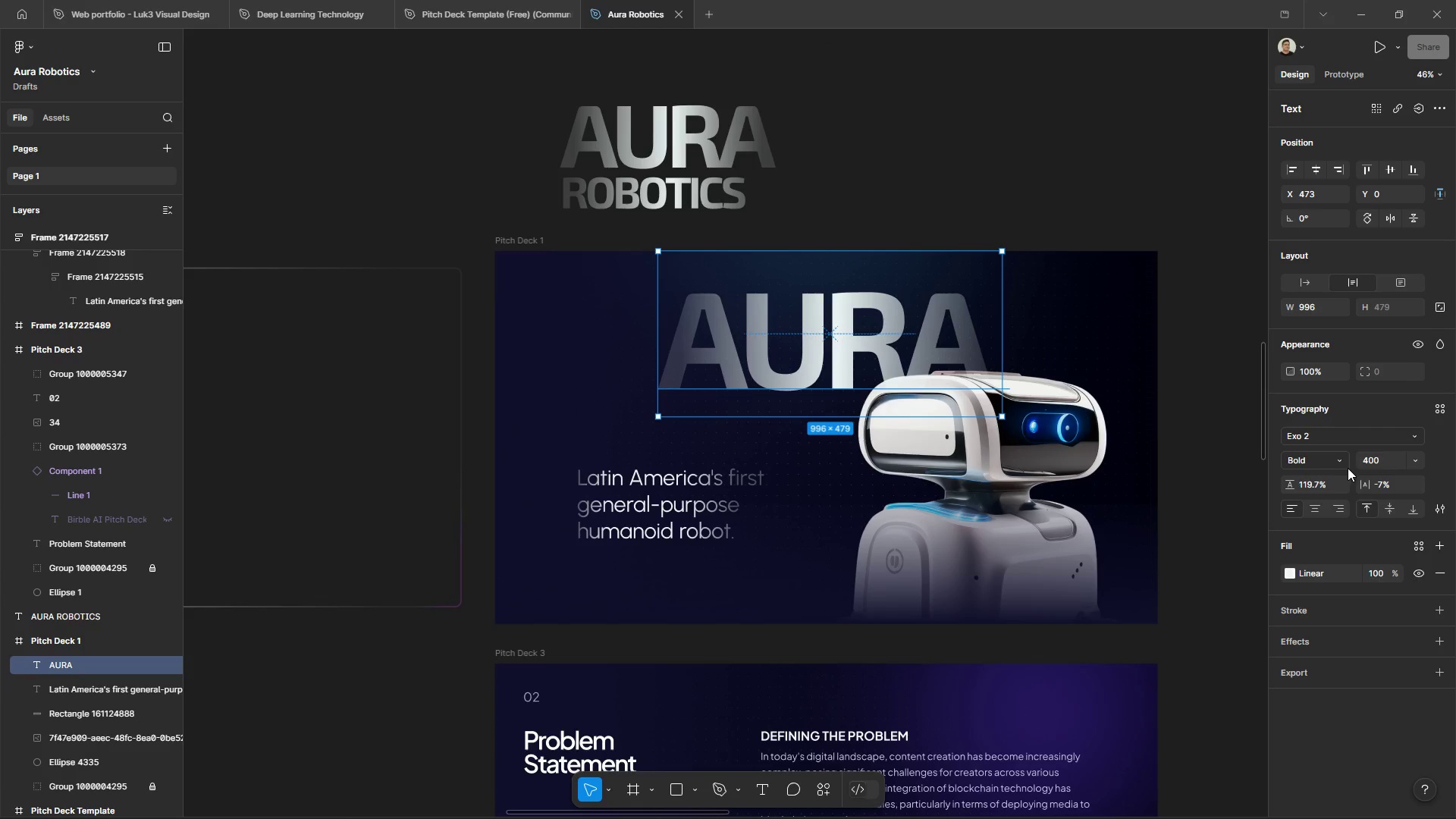 
left_click([1370, 463])
 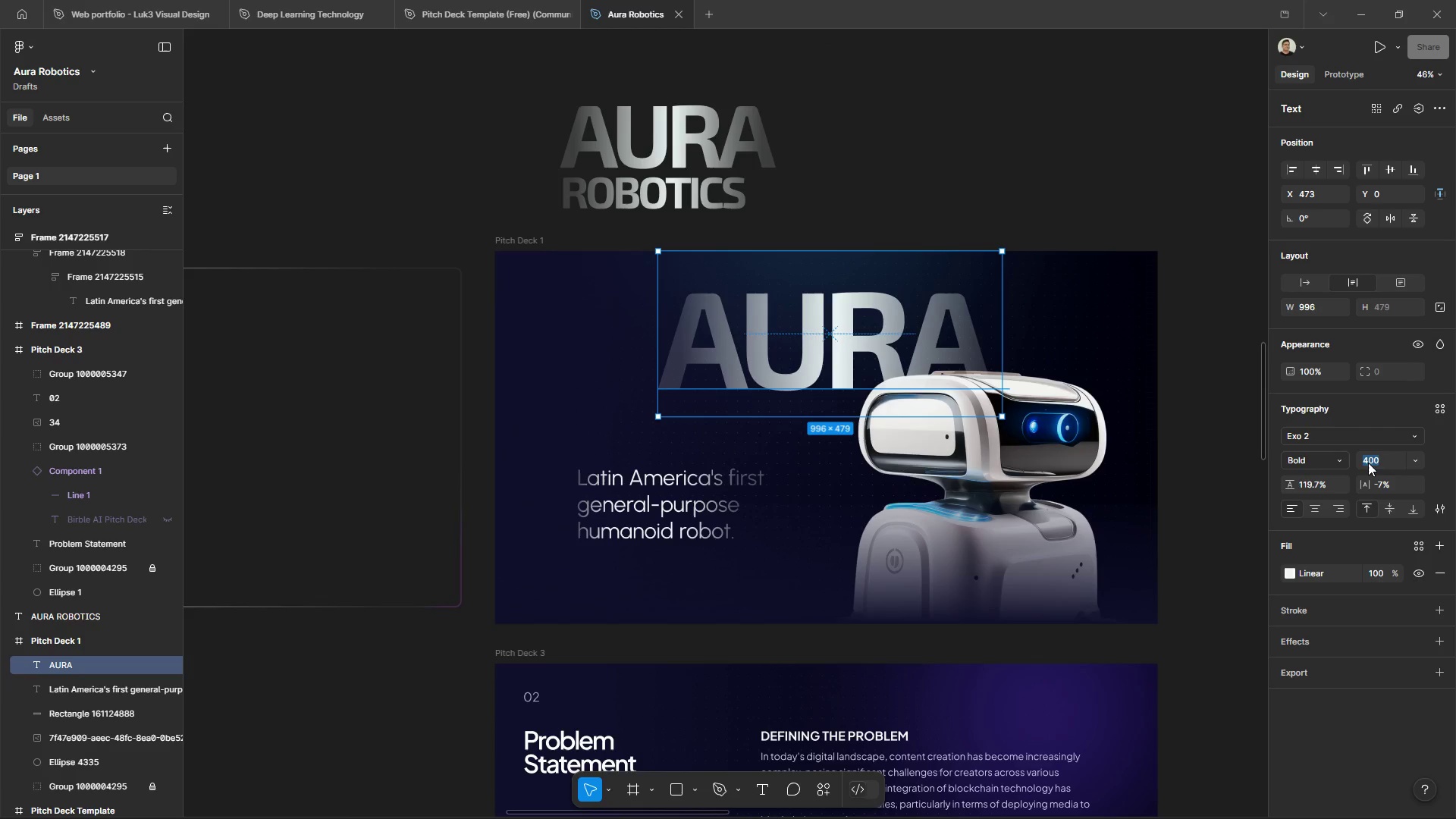 
type(5)
key(Backspace)
type(700)
 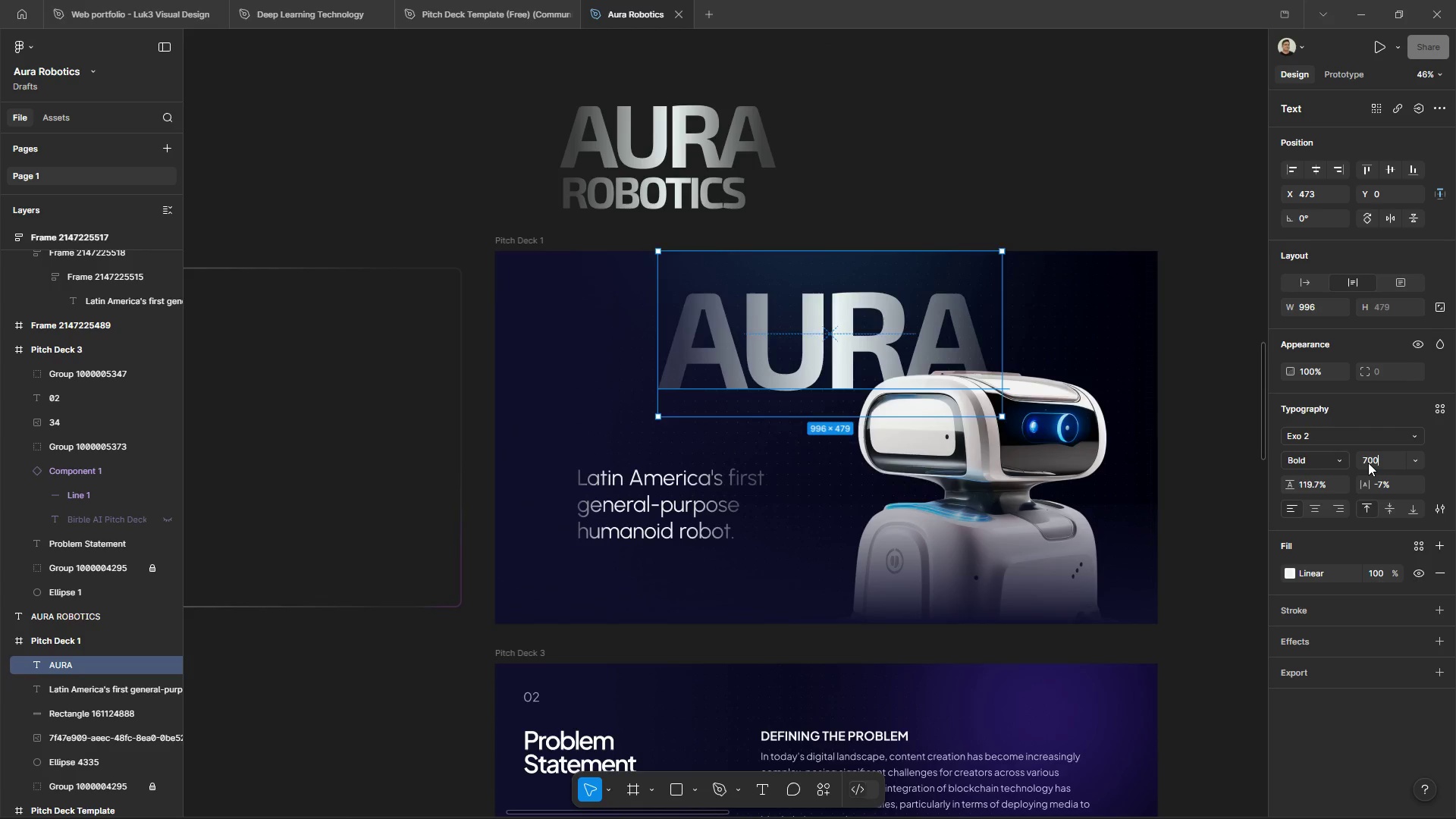 
key(Enter)
 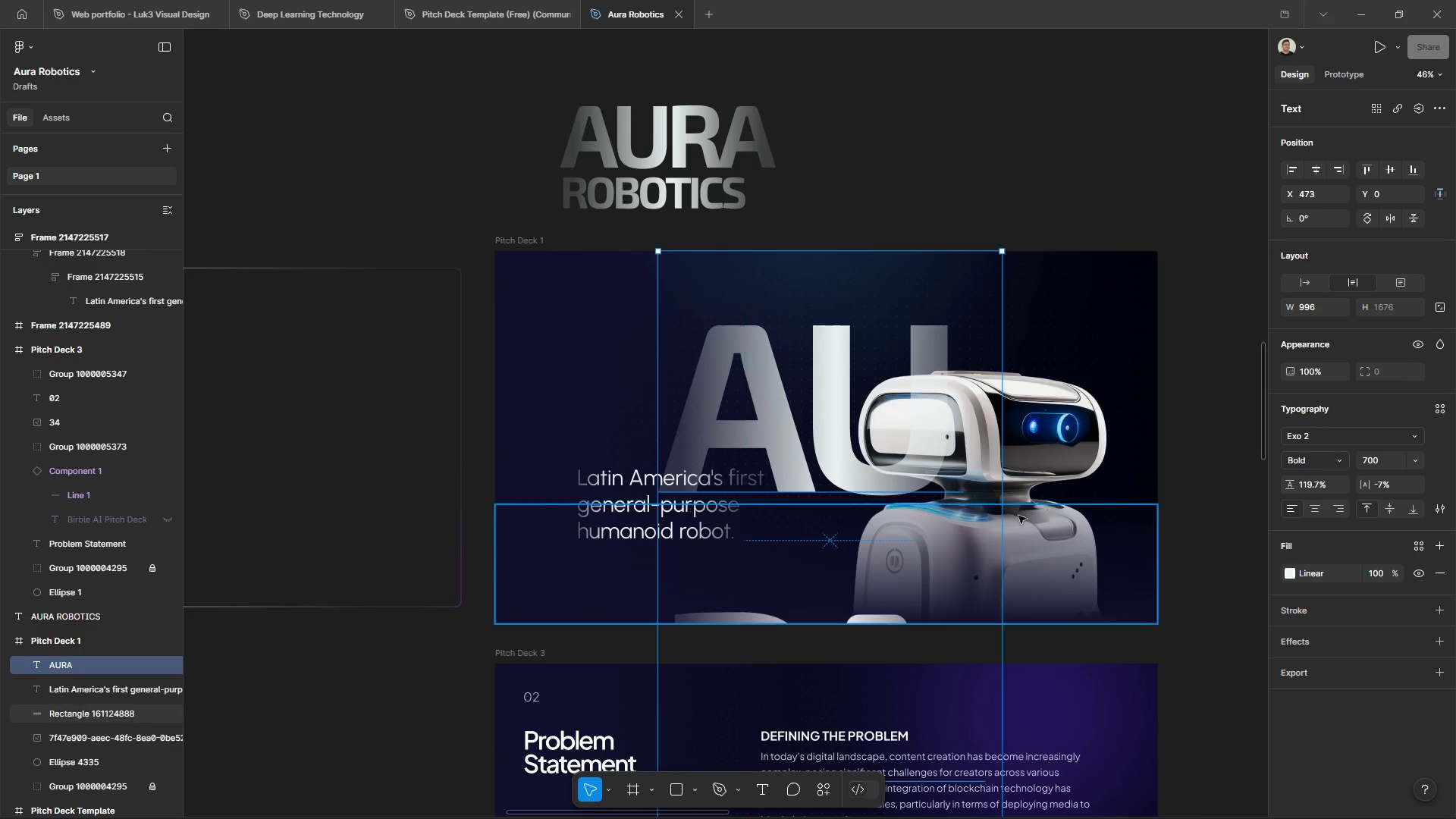 
left_click_drag(start_coordinate=[1004, 550], to_coordinate=[1133, 542])
 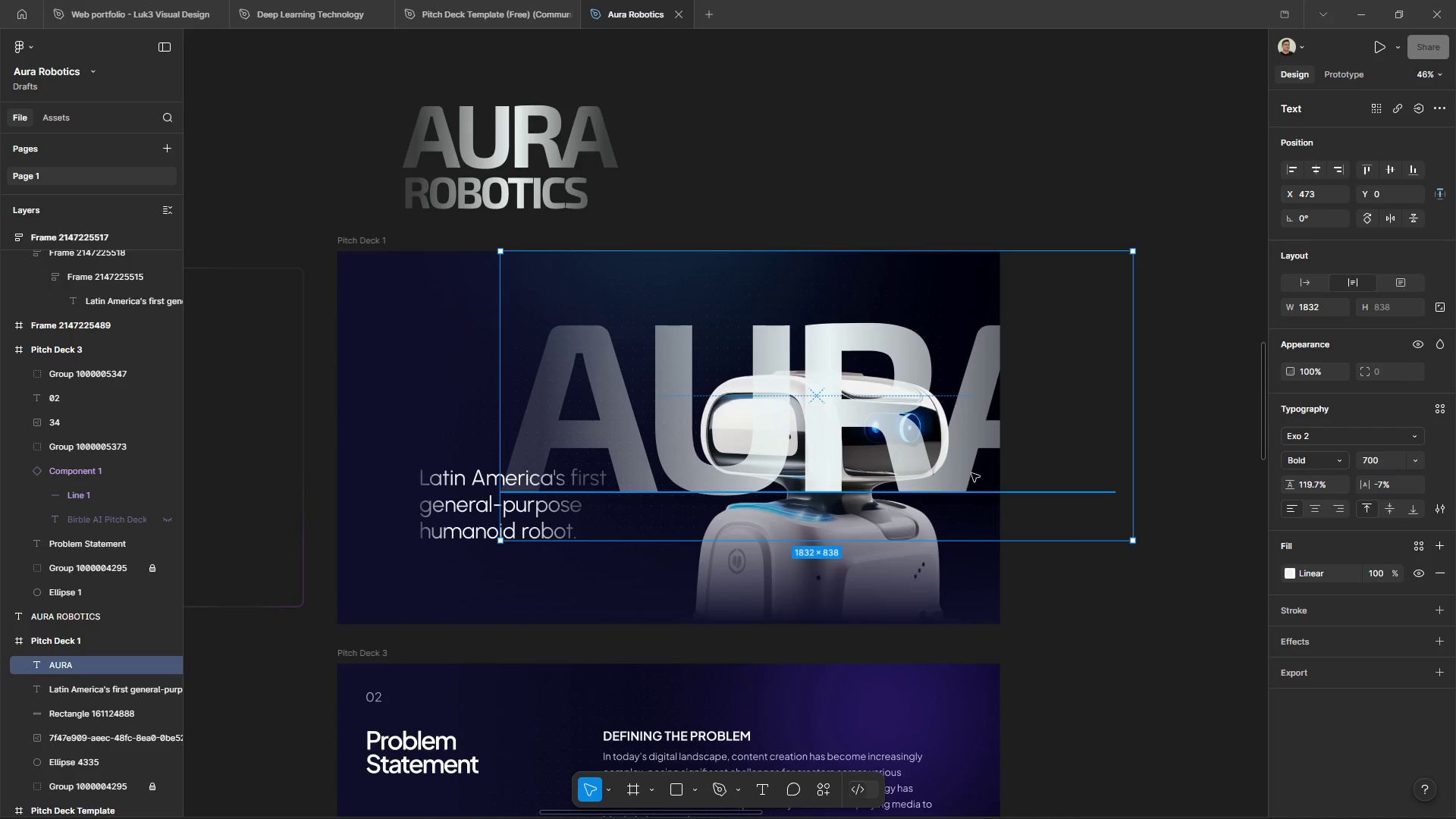 
left_click_drag(start_coordinate=[971, 472], to_coordinate=[852, 411])
 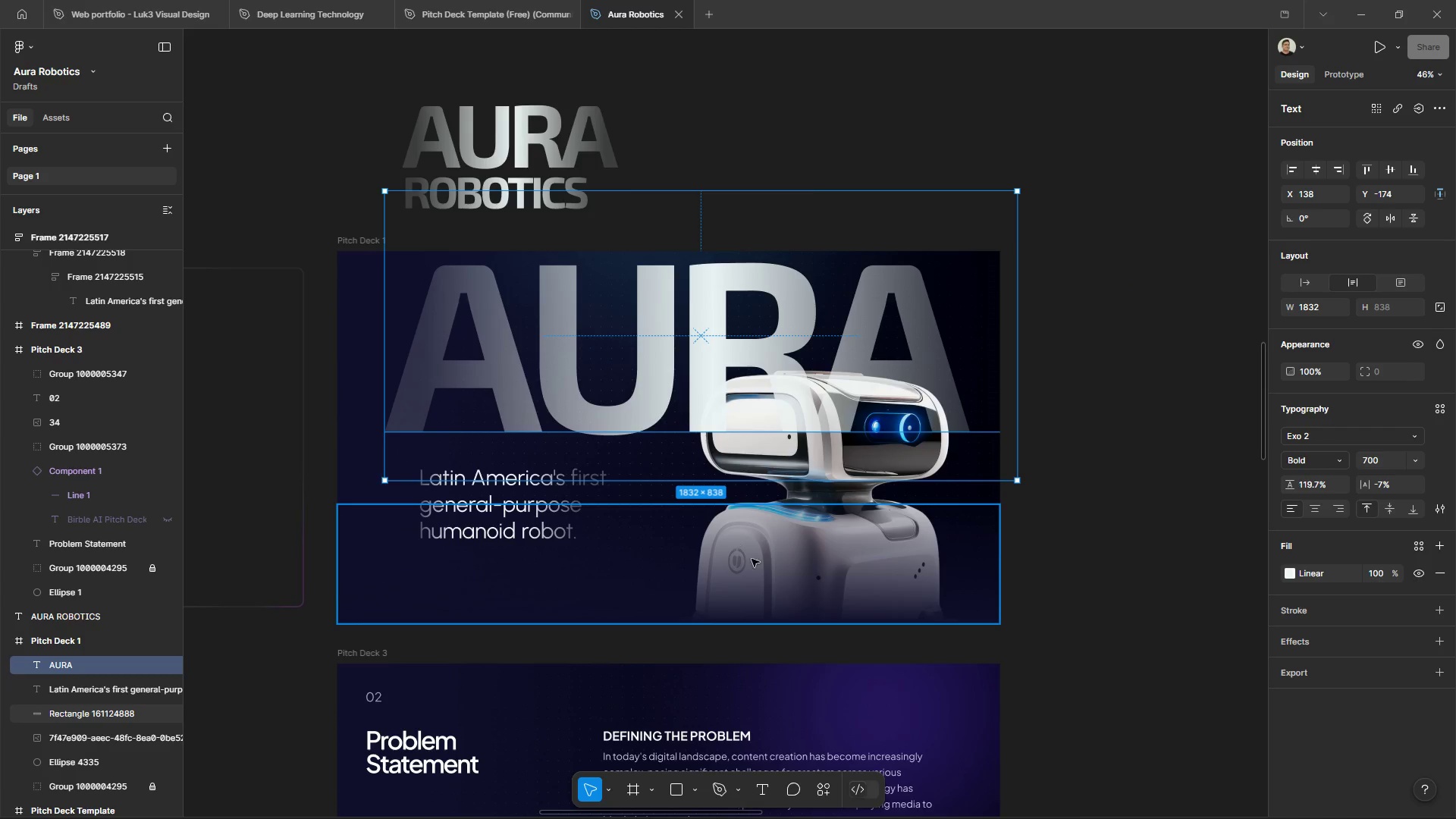 
left_click([792, 573])
 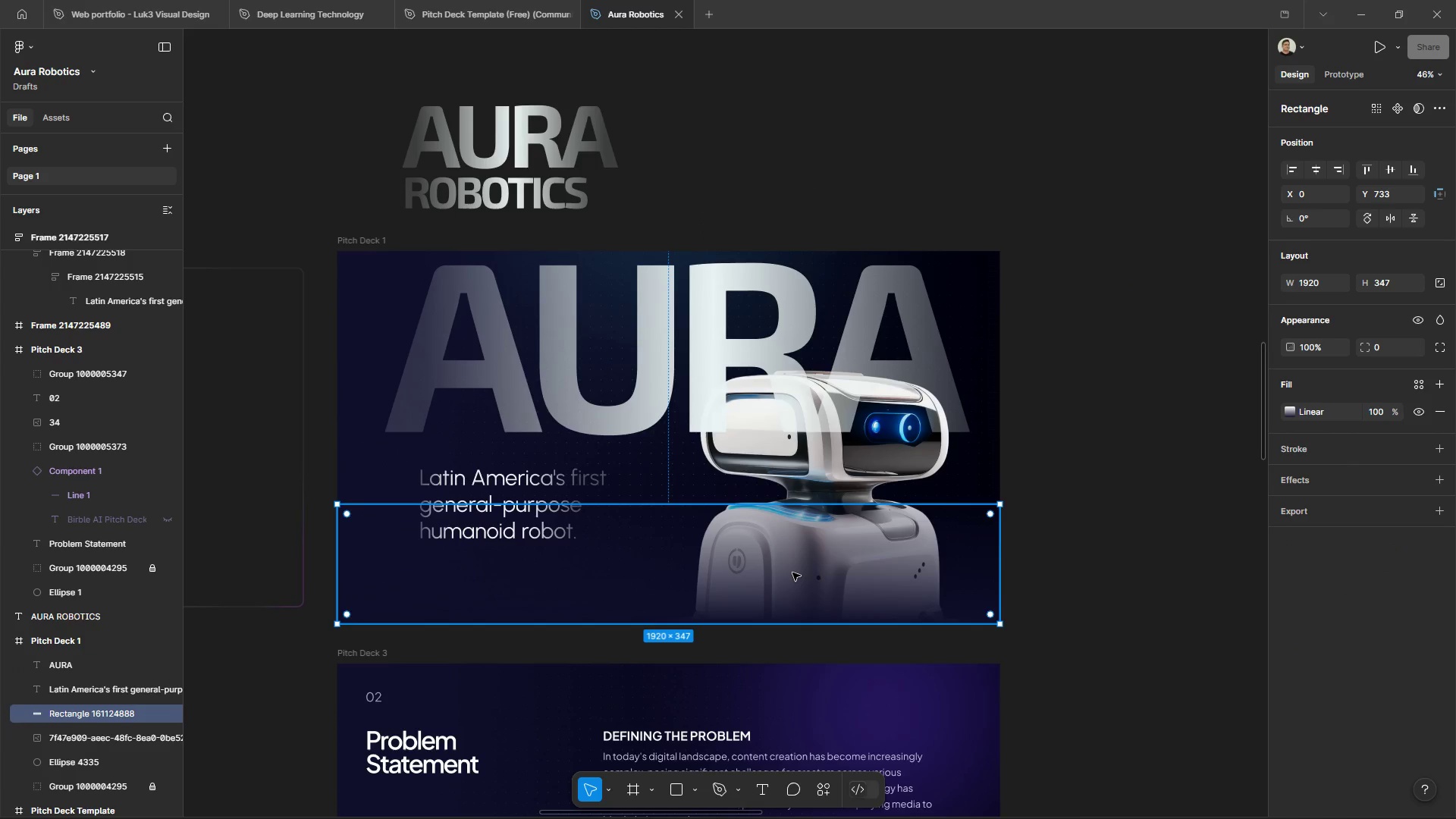 
right_click([792, 573])
 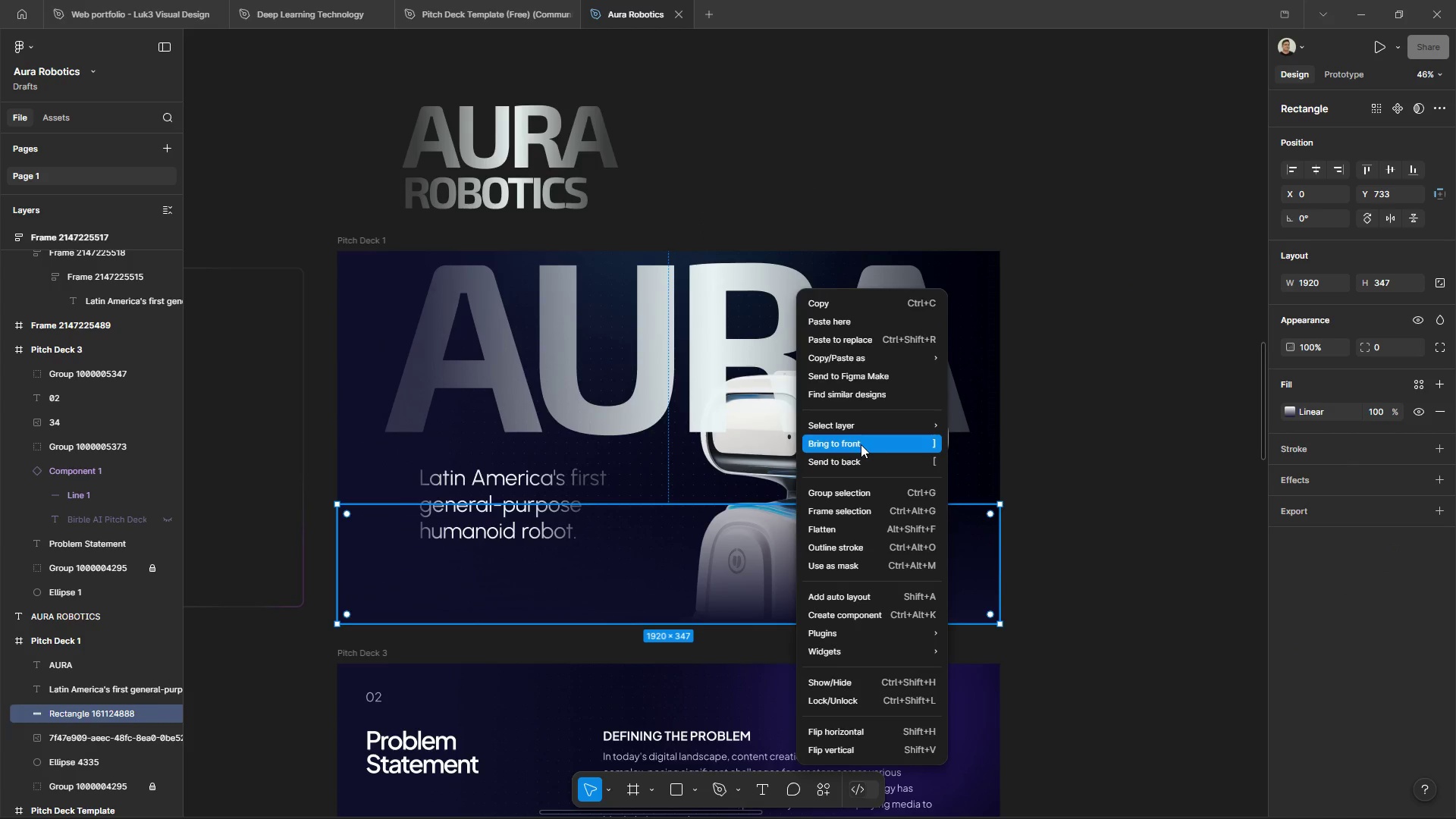 
left_click([1075, 473])
 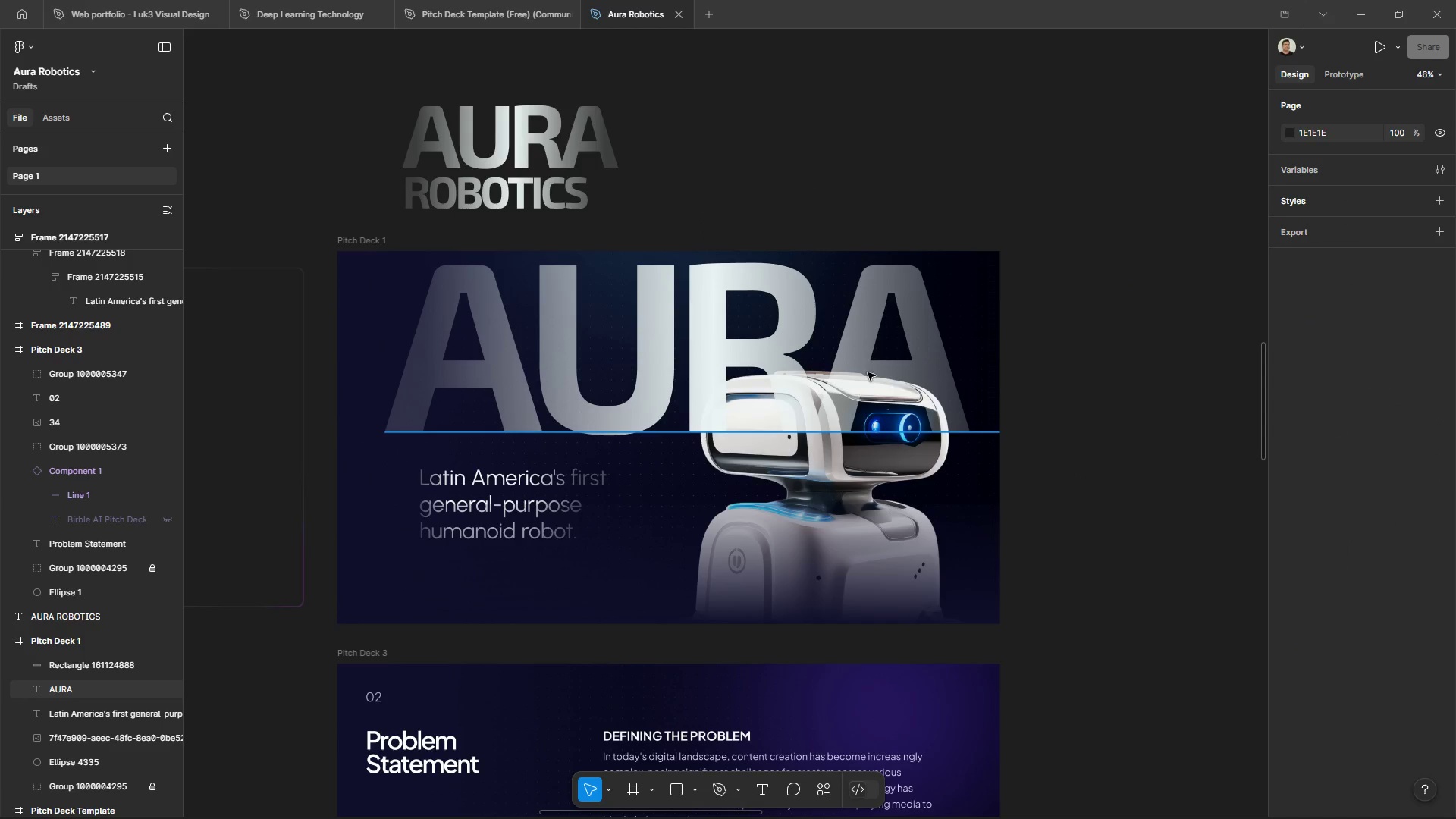 
left_click_drag(start_coordinate=[887, 344], to_coordinate=[850, 347])
 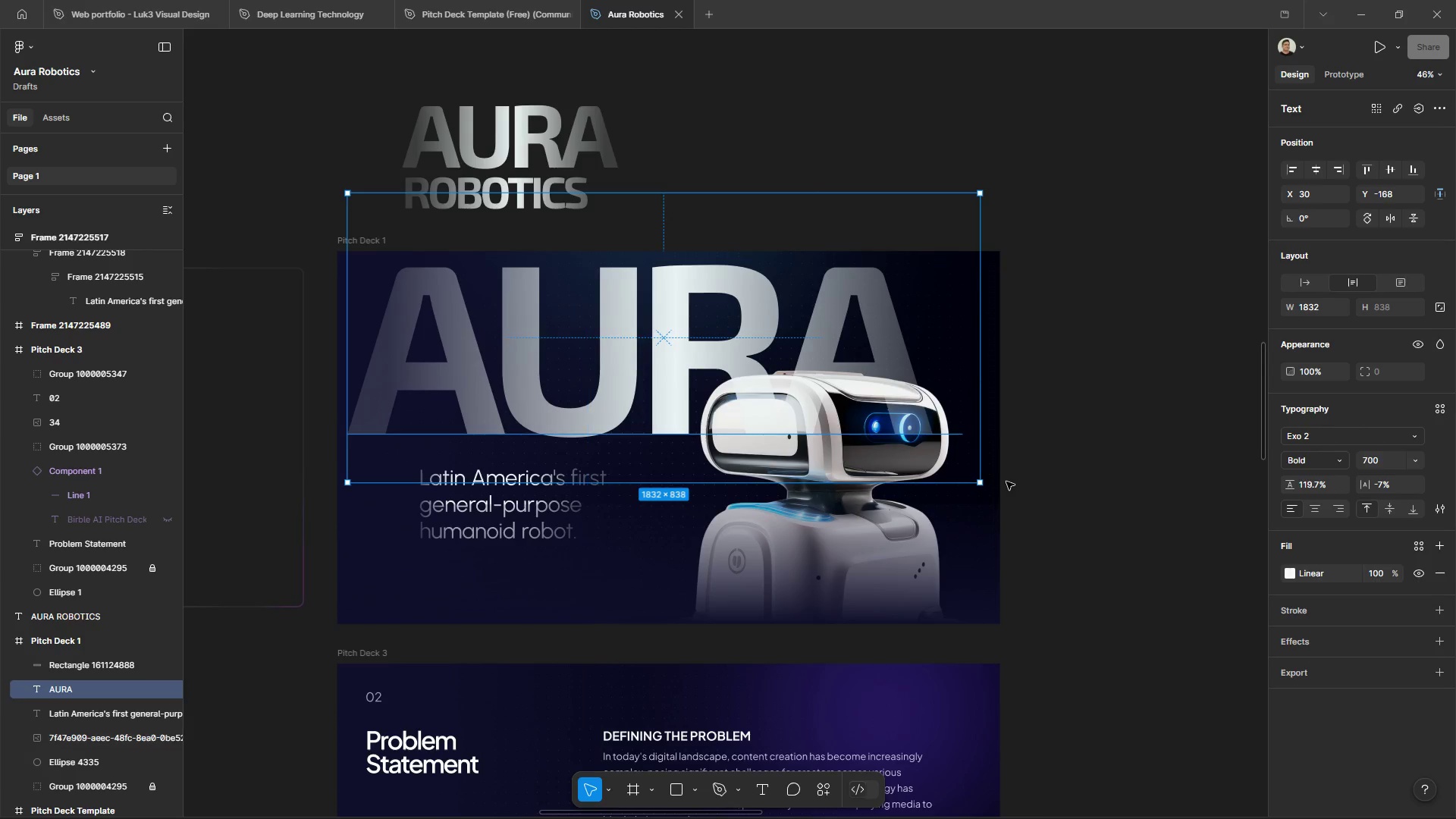 
left_click([1006, 482])
 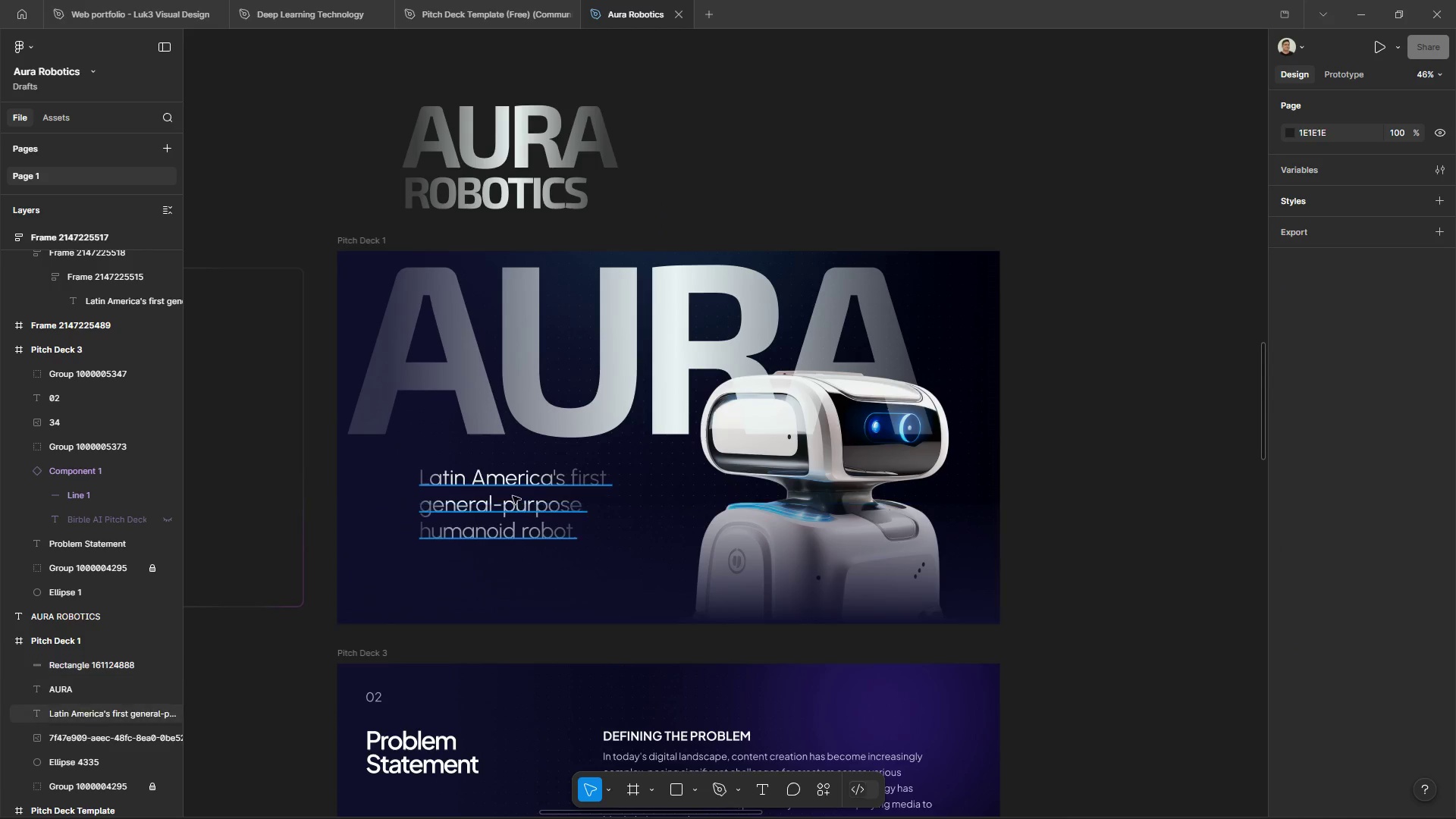 
left_click_drag(start_coordinate=[510, 491], to_coordinate=[530, 500])
 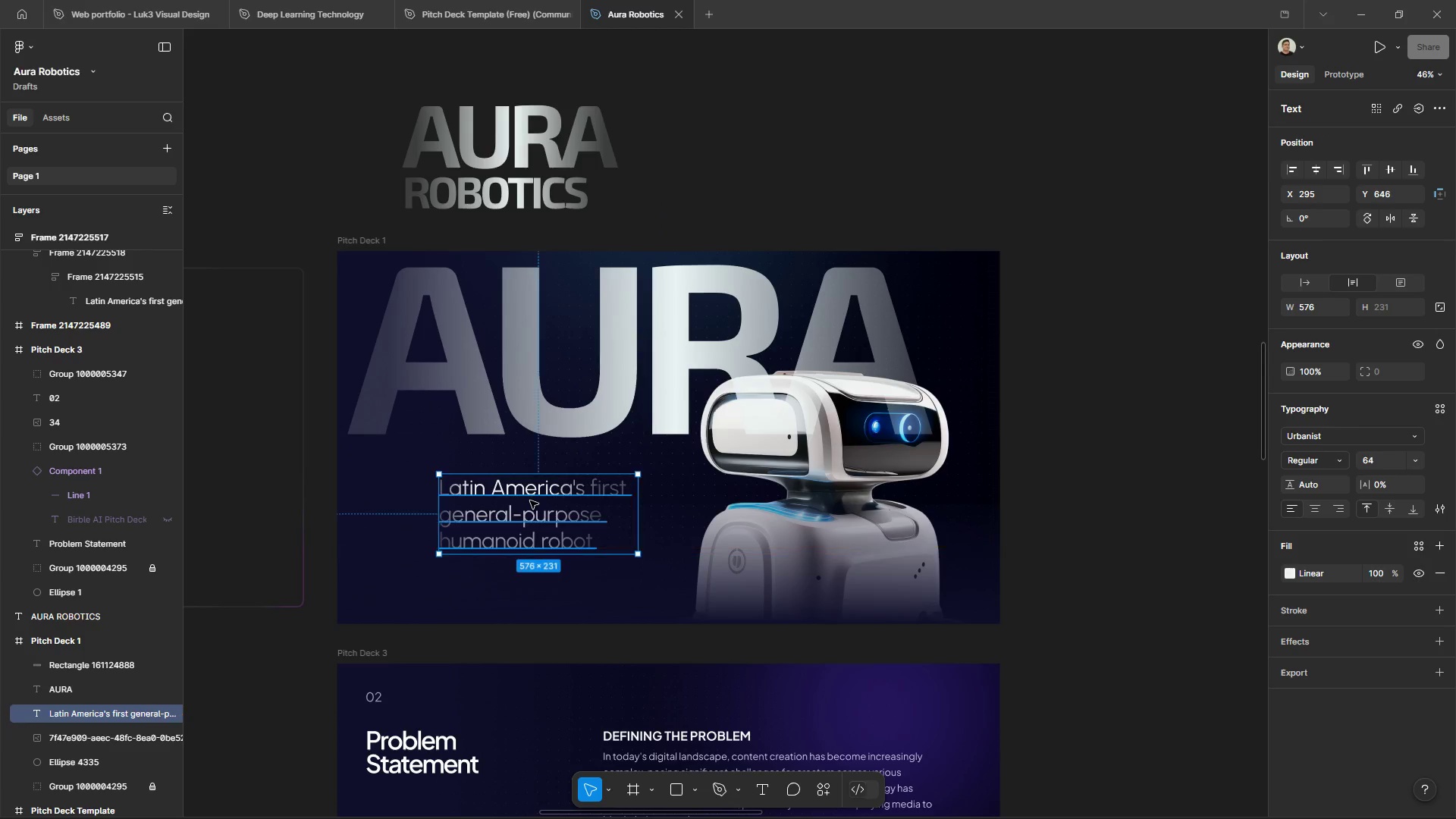 
right_click([530, 500])
 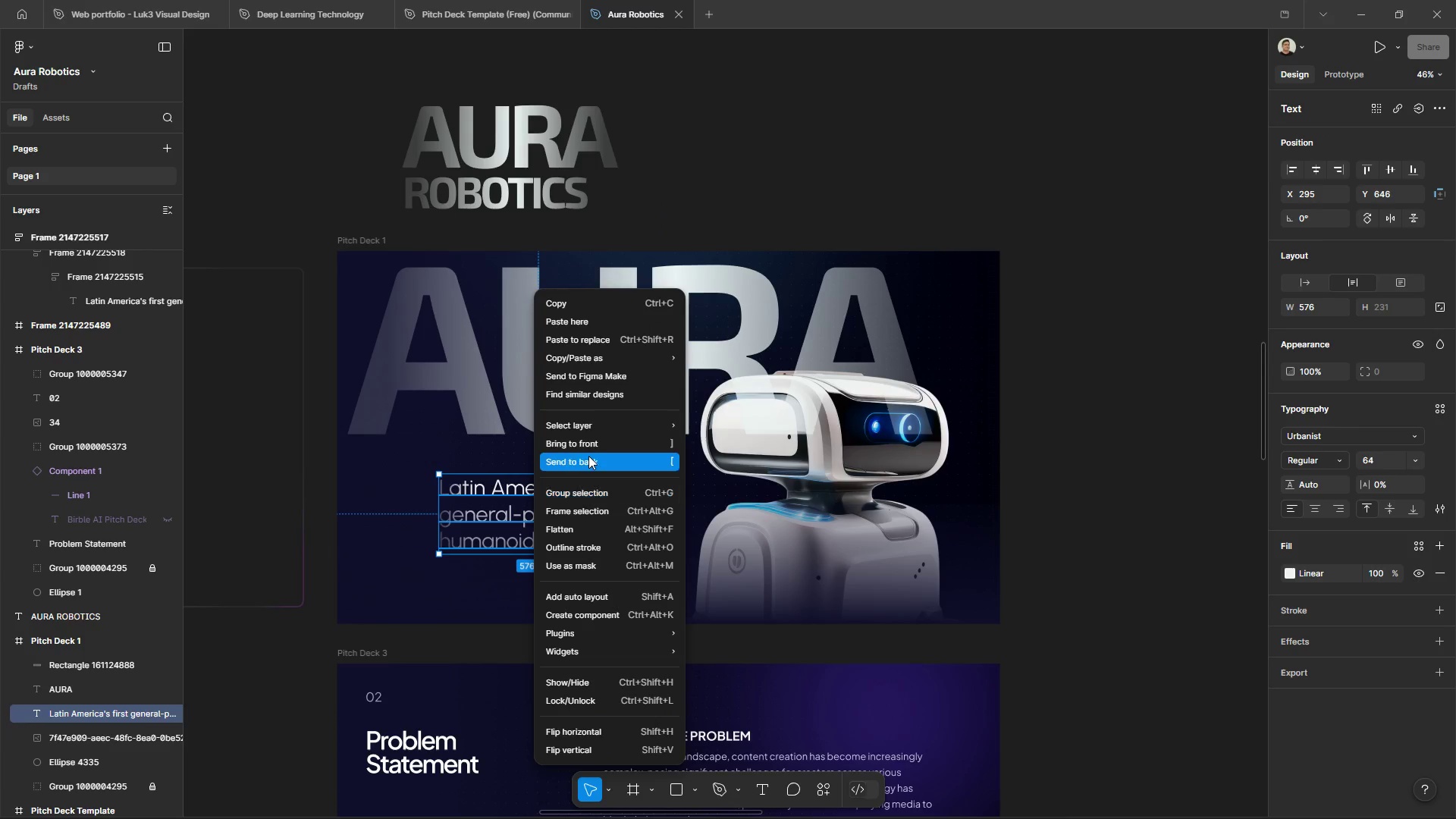 
left_click_drag(start_coordinate=[588, 455], to_coordinate=[583, 450])
 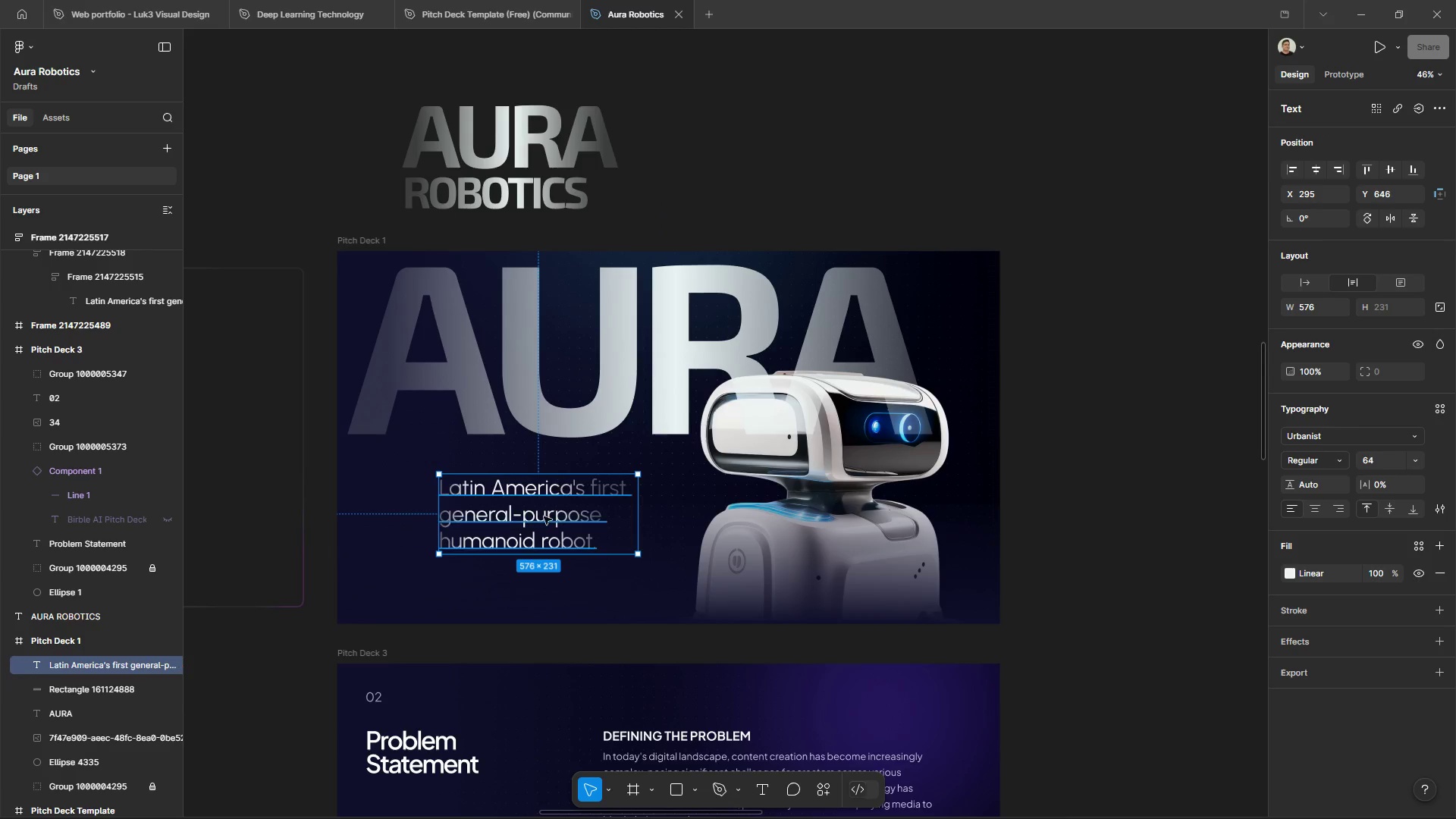 
left_click_drag(start_coordinate=[537, 526], to_coordinate=[567, 551])
 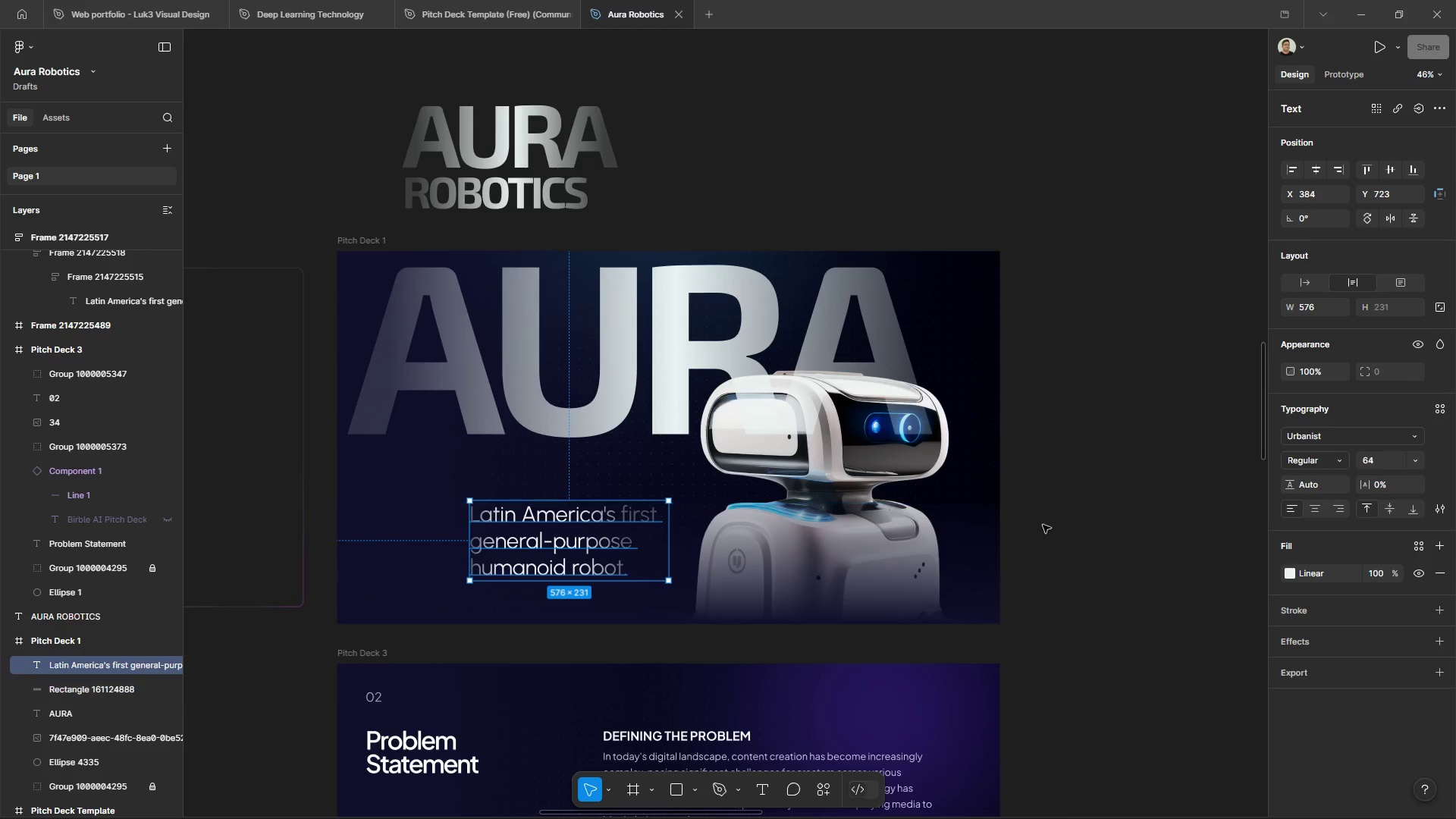 
left_click([1052, 525])
 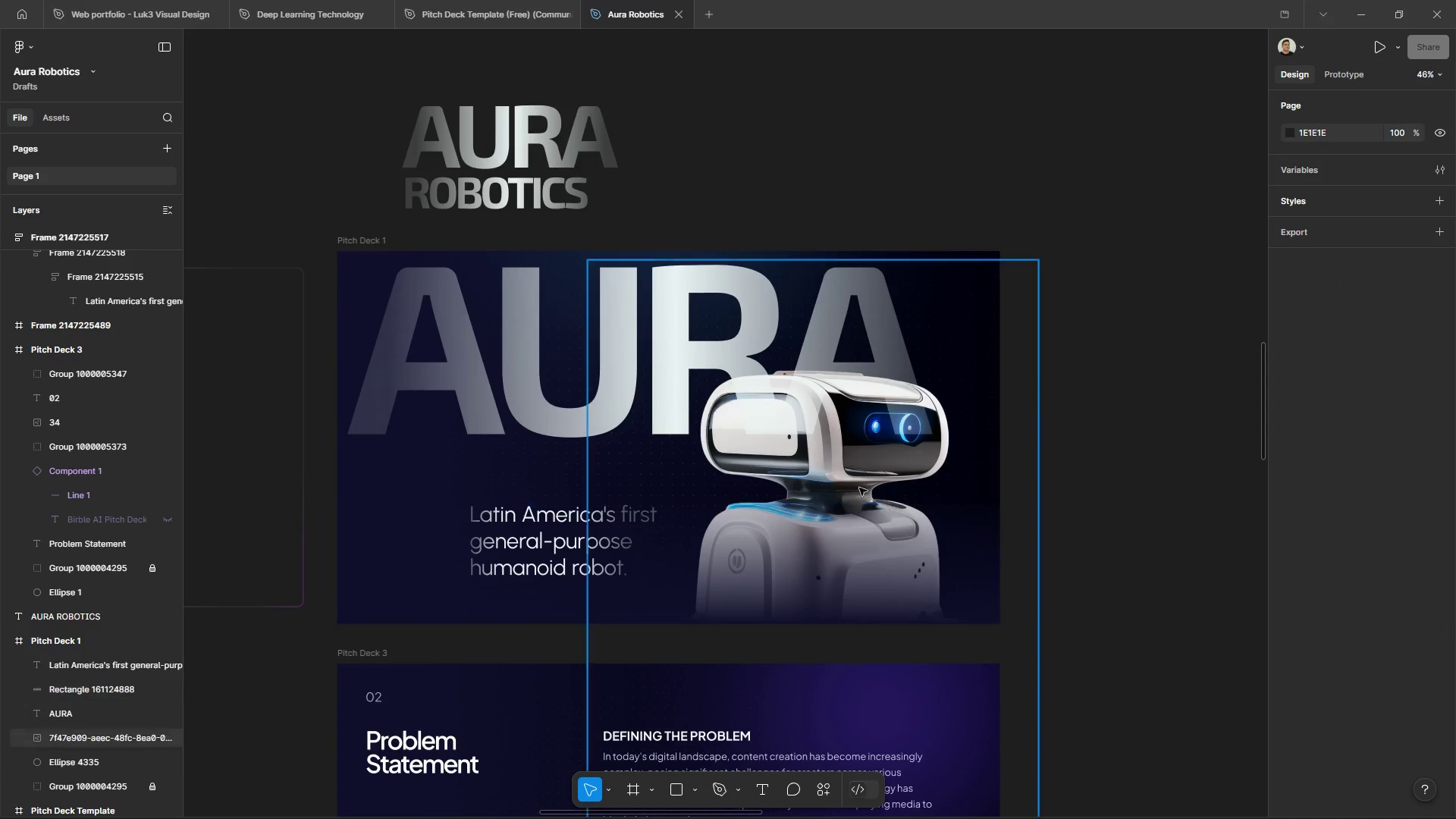 
left_click([840, 466])
 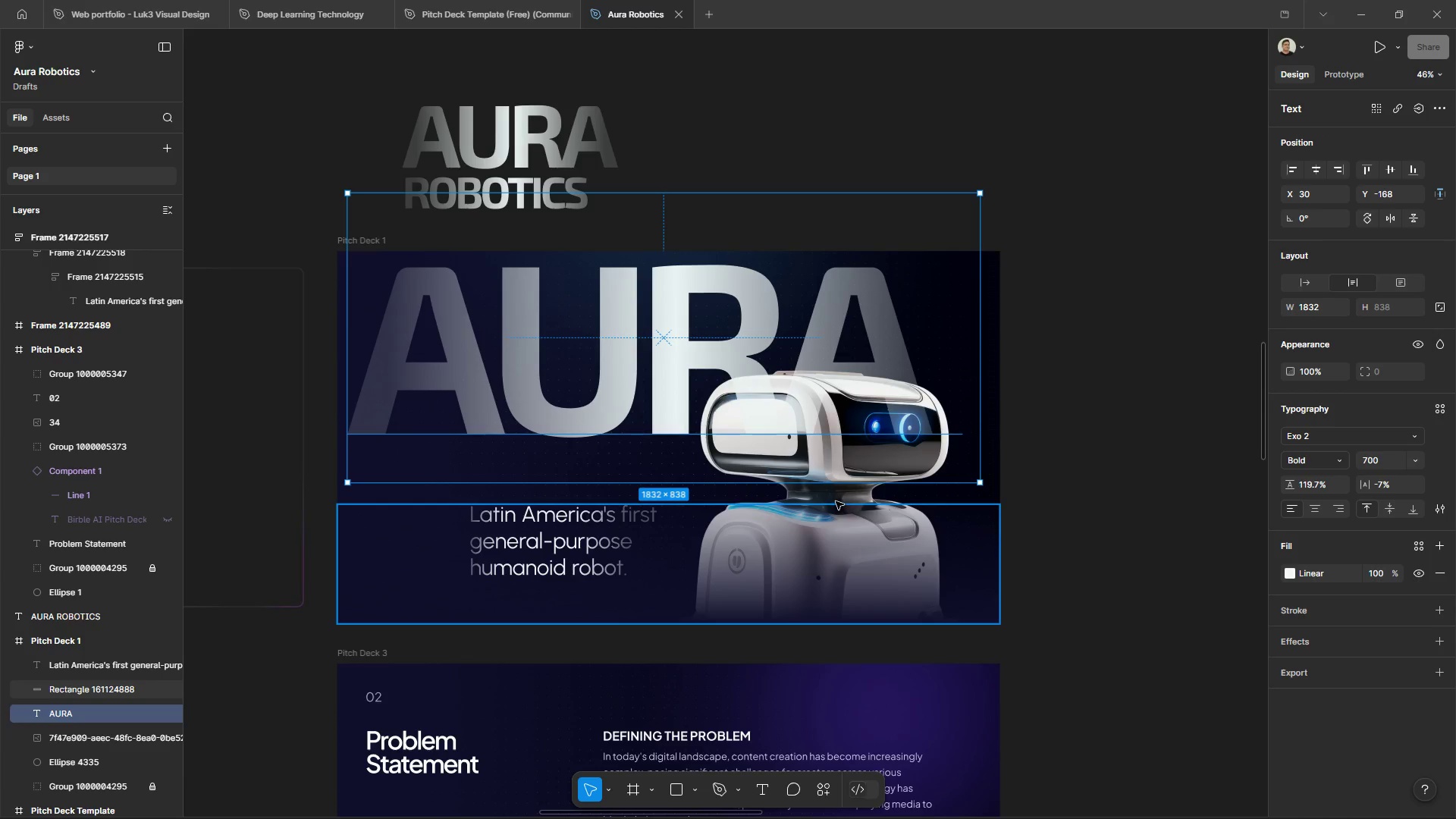 
left_click([834, 497])
 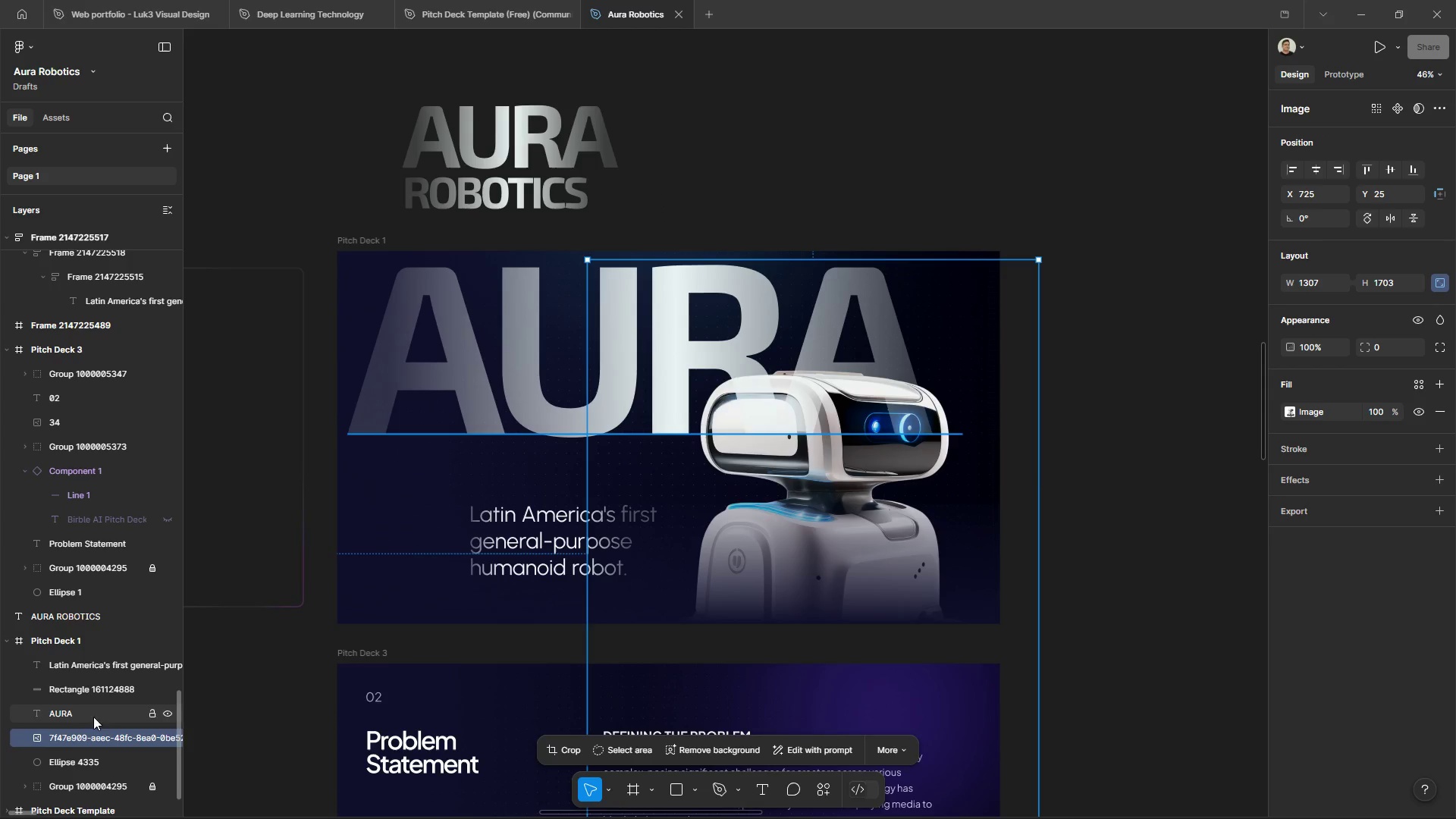 
left_click_drag(start_coordinate=[92, 739], to_coordinate=[97, 660])
 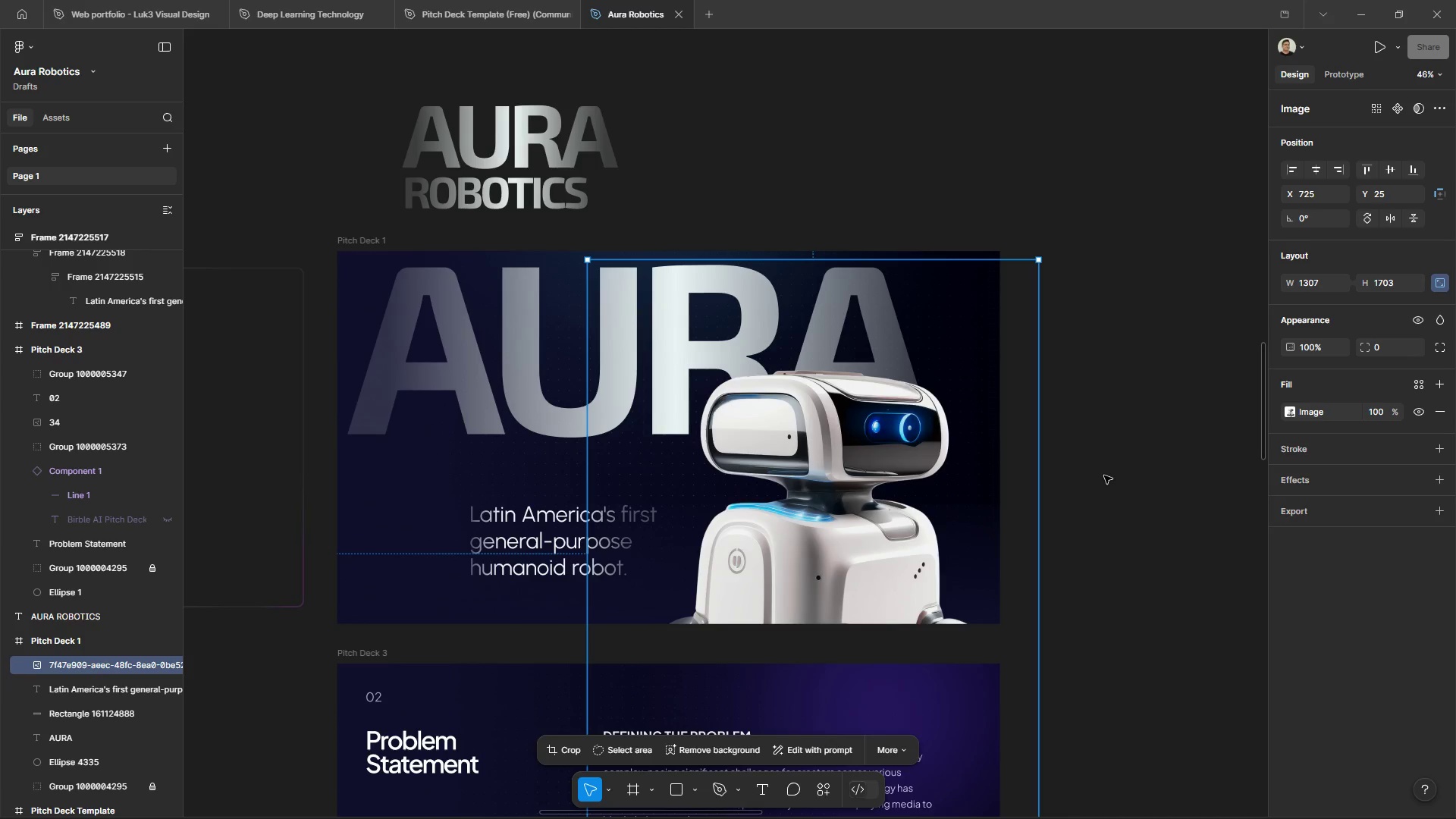 
key(Control+ControlLeft)
 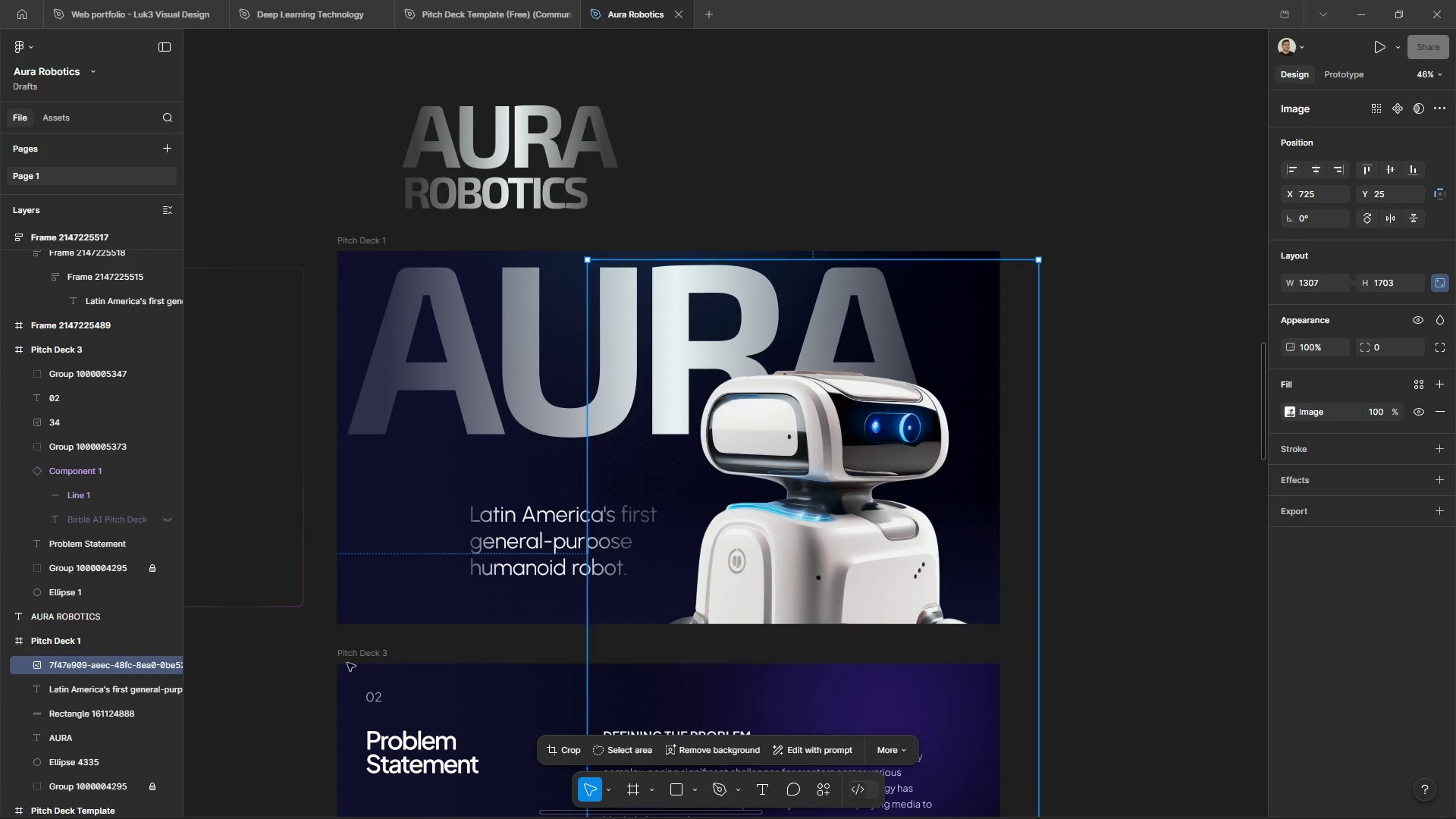 
key(Control+Z)
 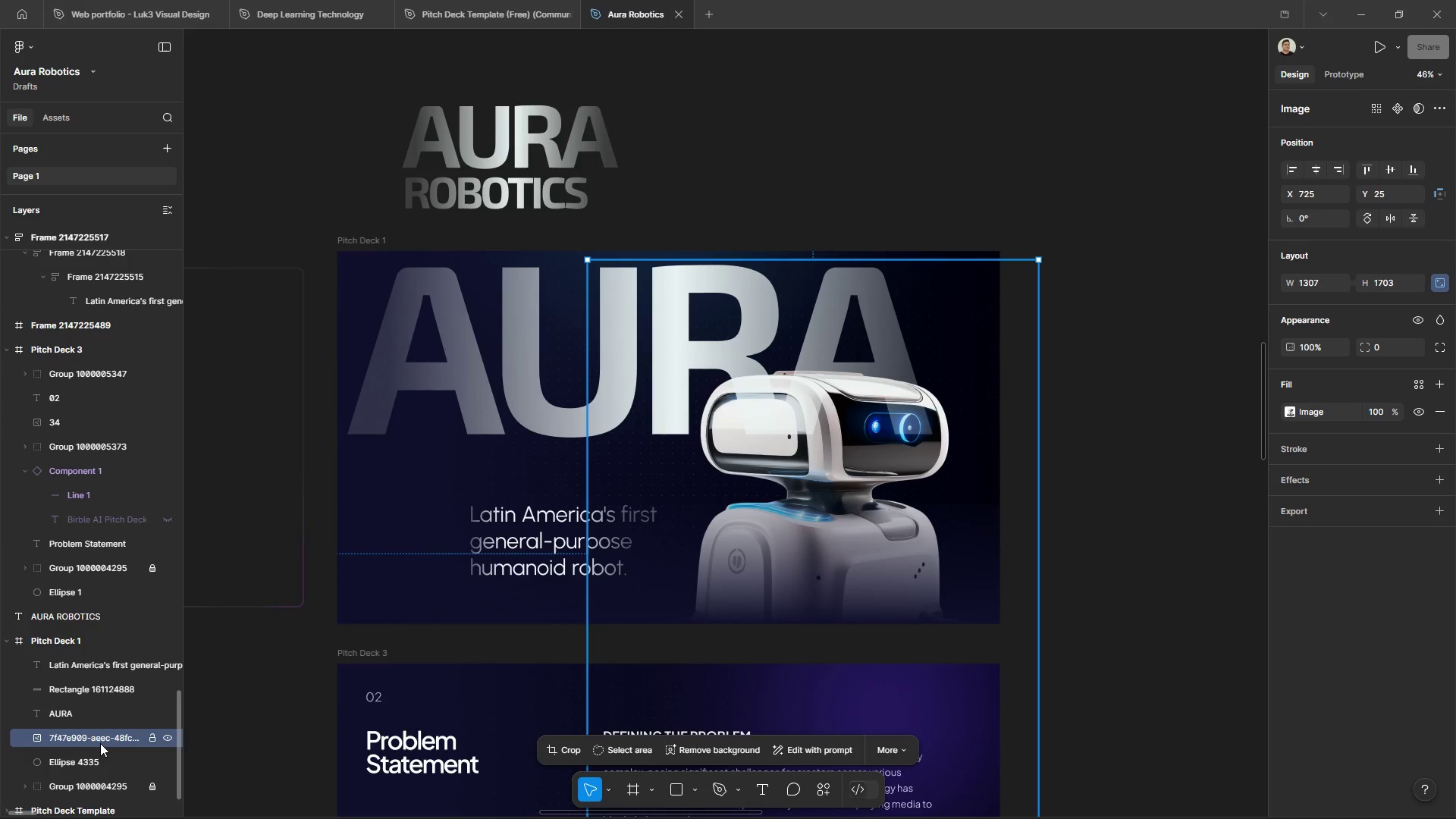 
left_click_drag(start_coordinate=[96, 742], to_coordinate=[92, 711])
 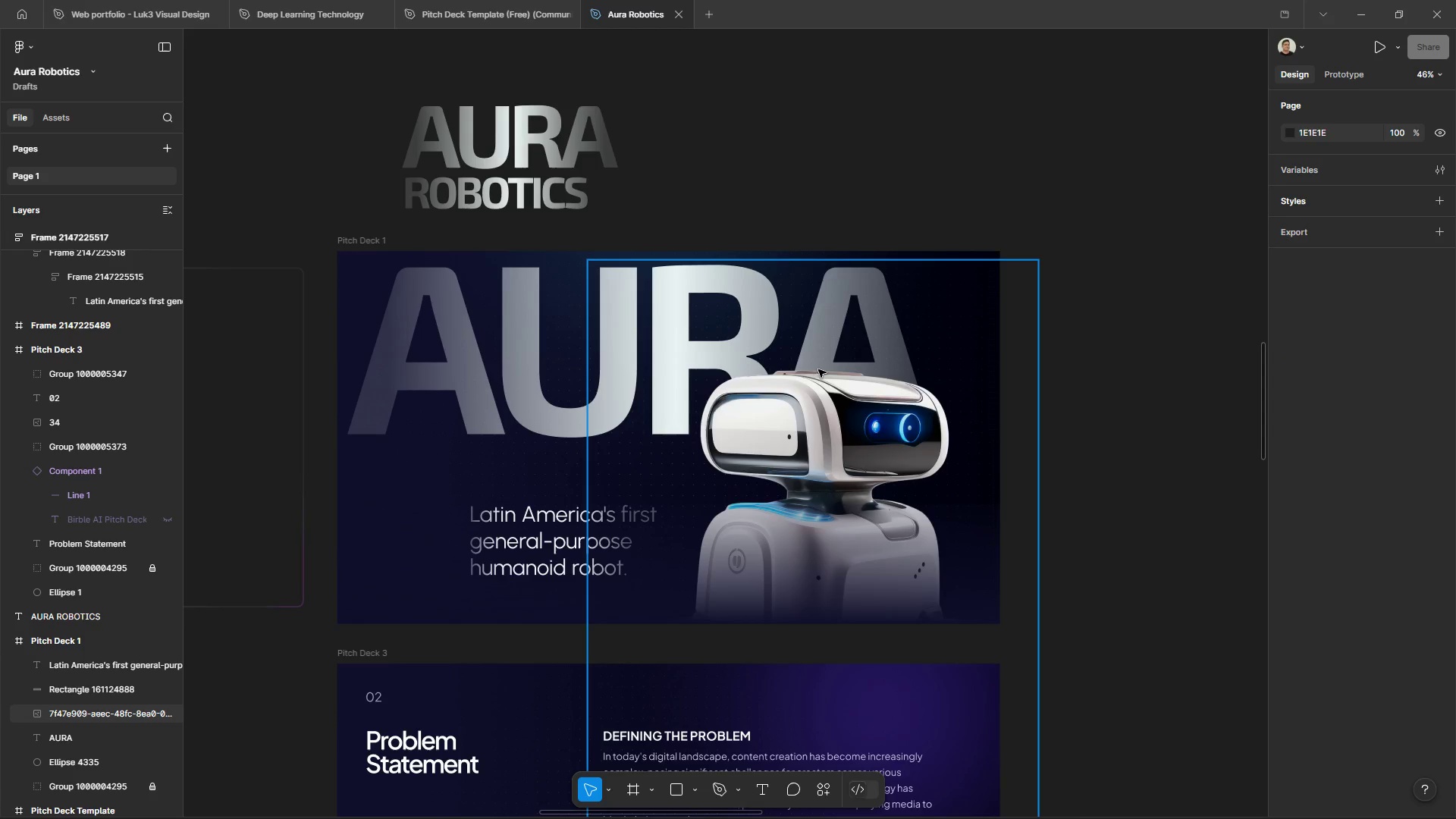 
left_click([447, 375])
 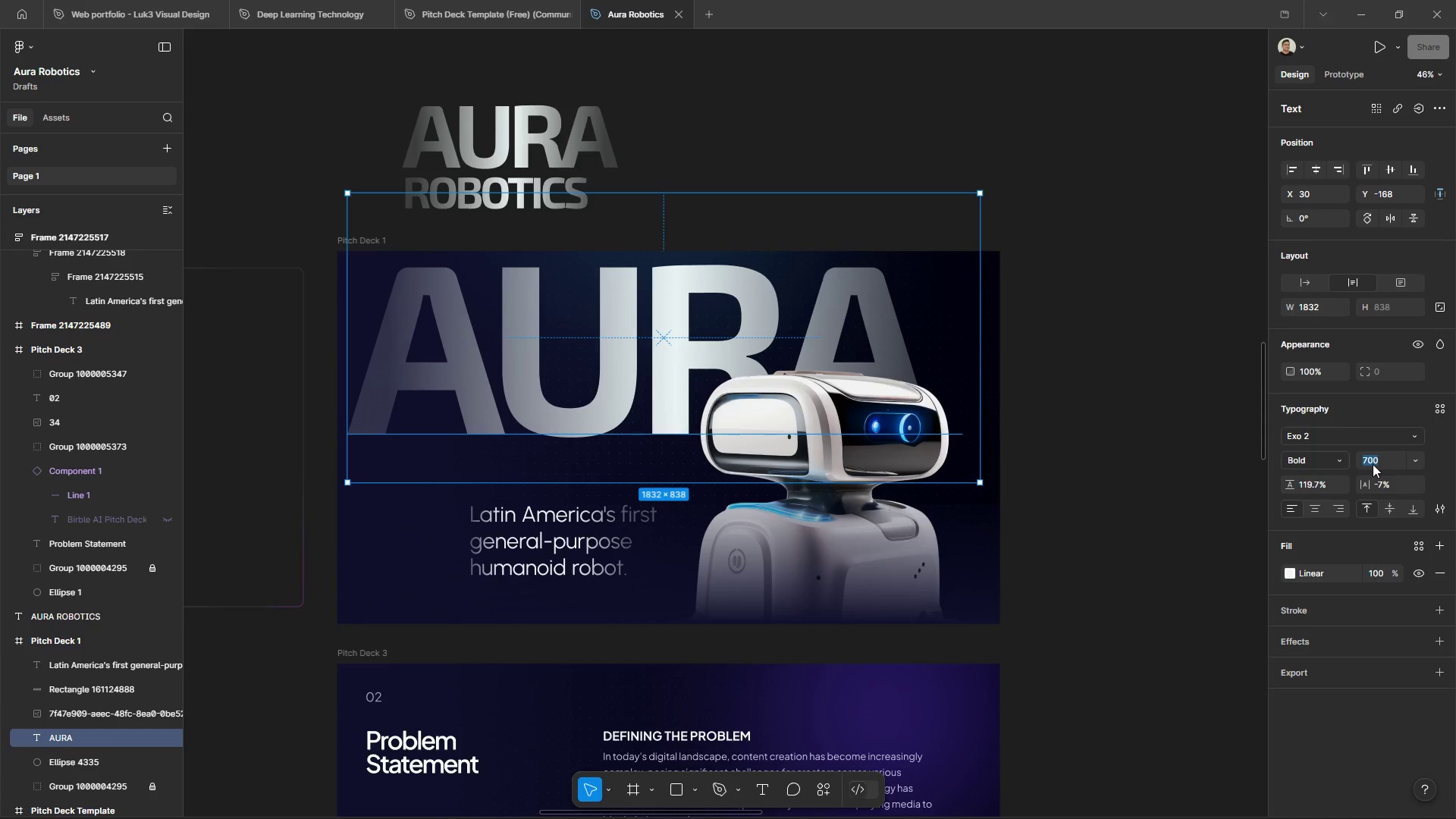 
type(650)
 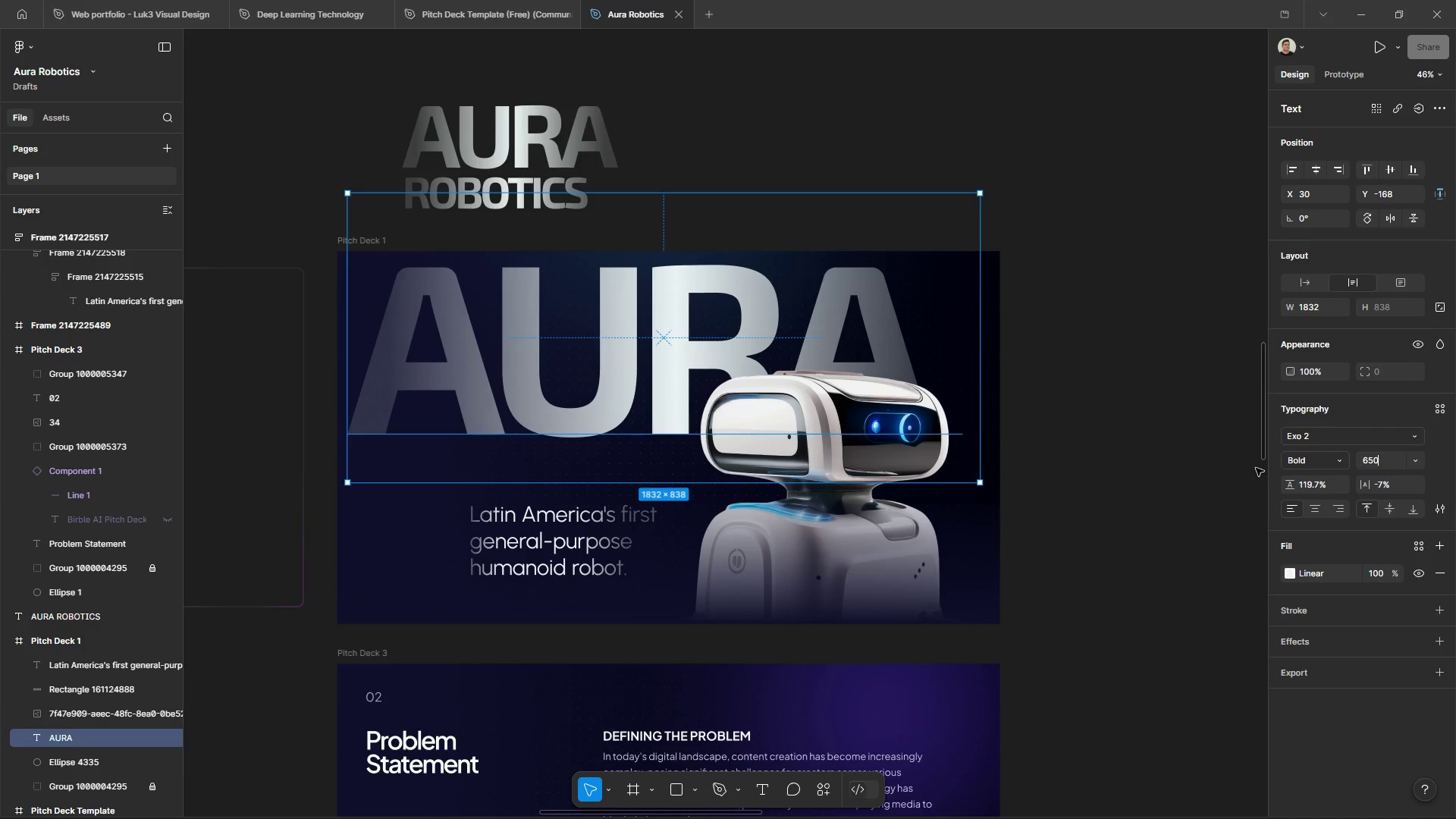 
key(Enter)
 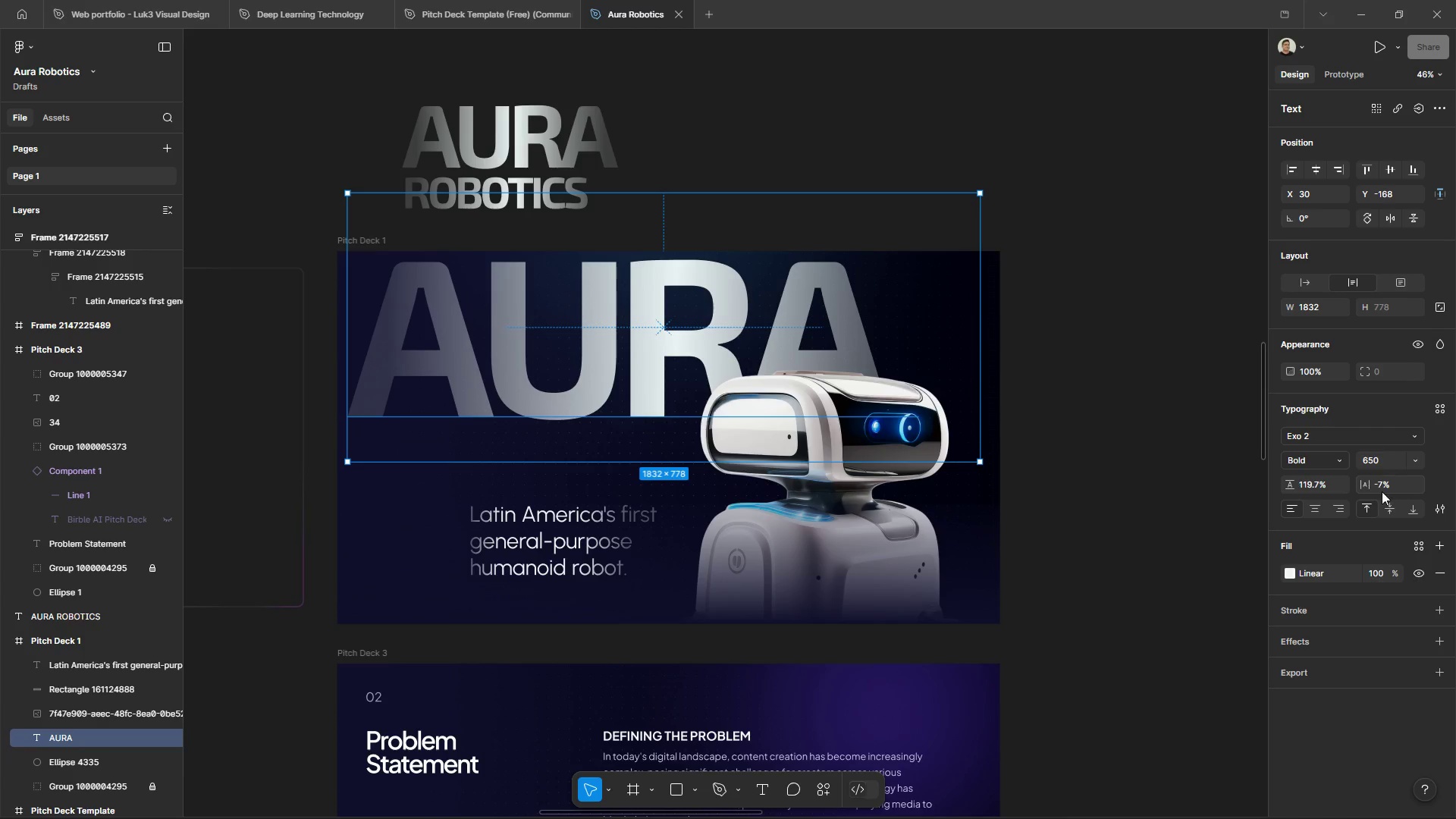 
left_click([1385, 466])
 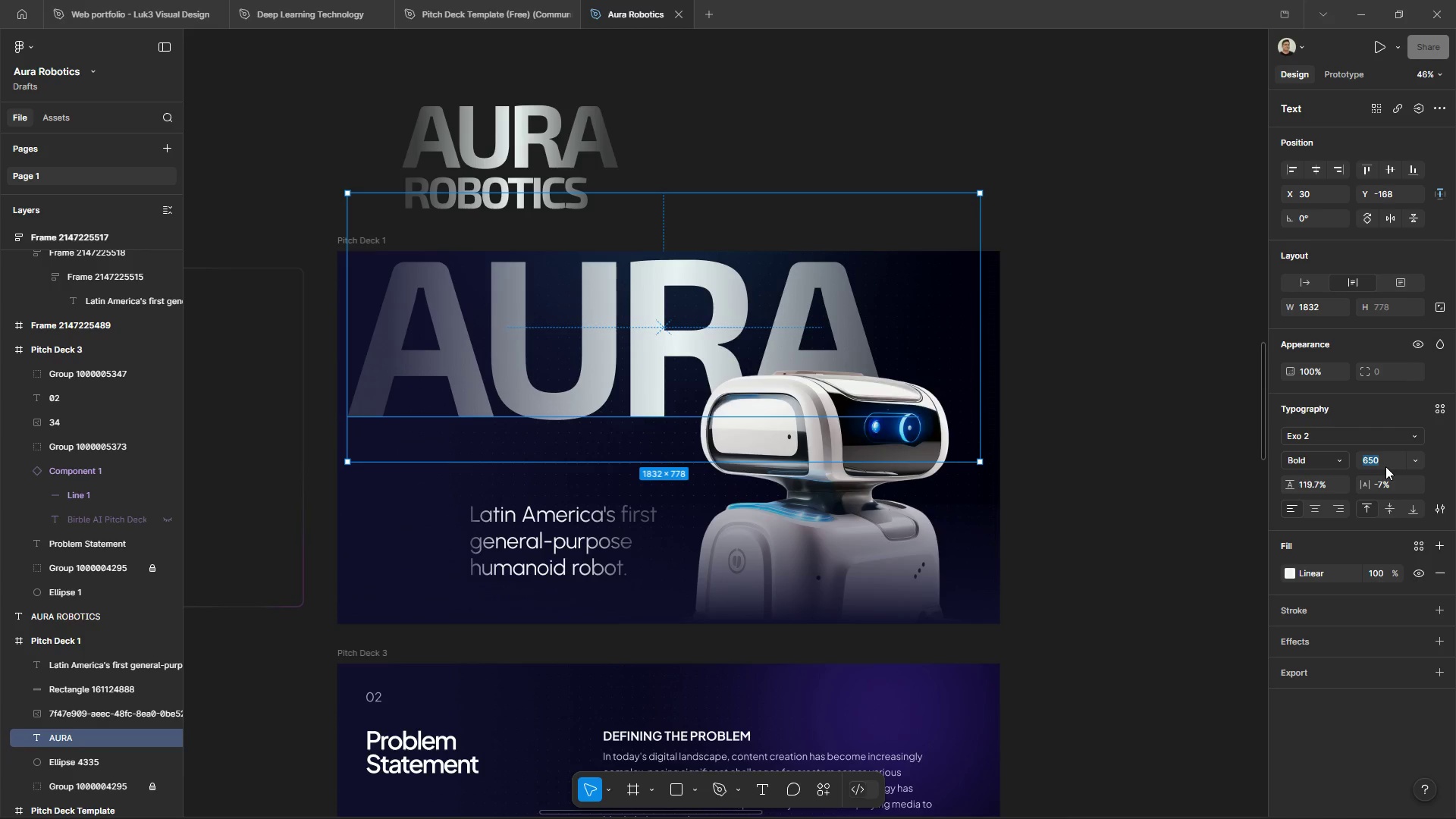 
key(6)
 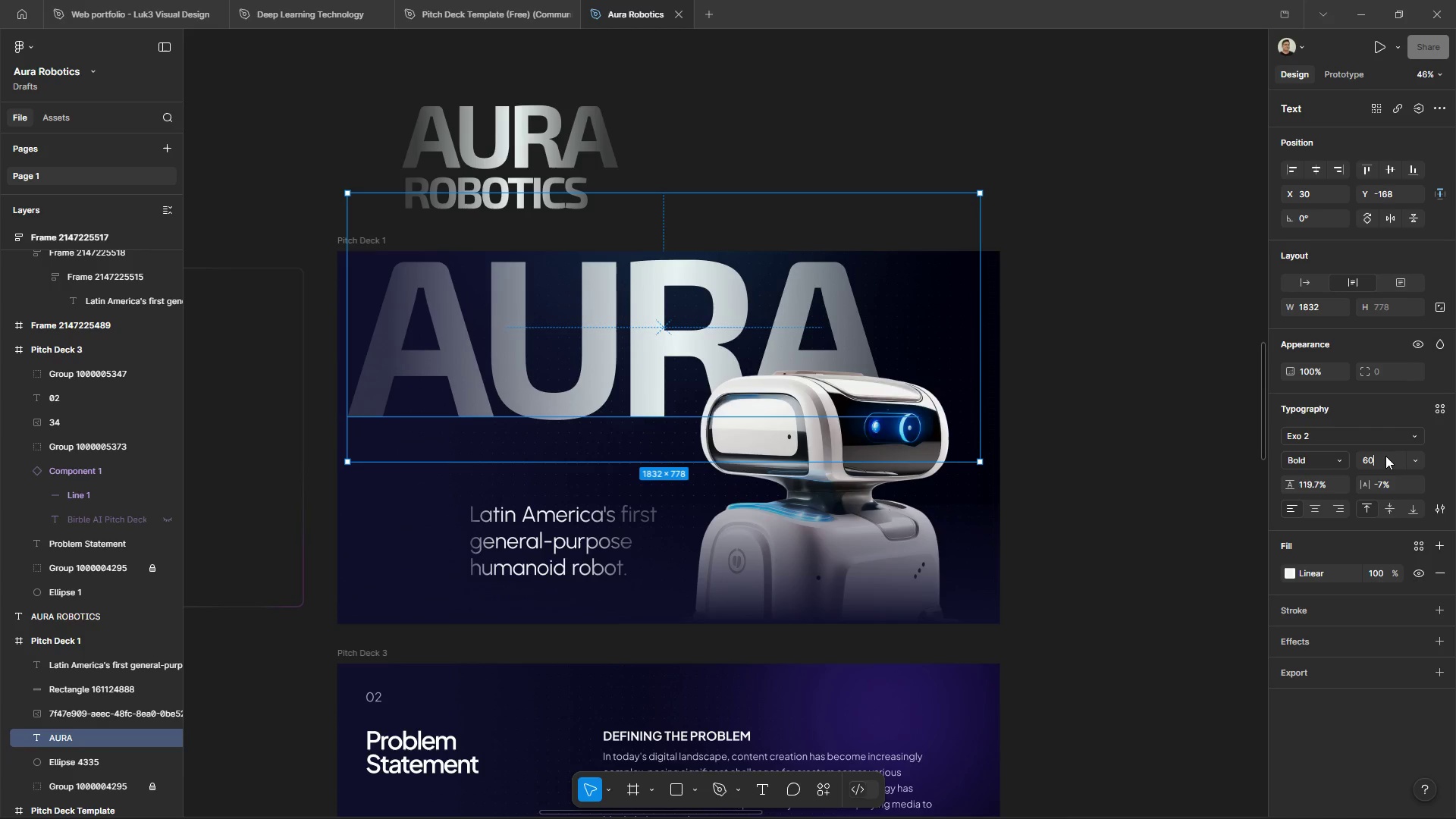 
type(00)
 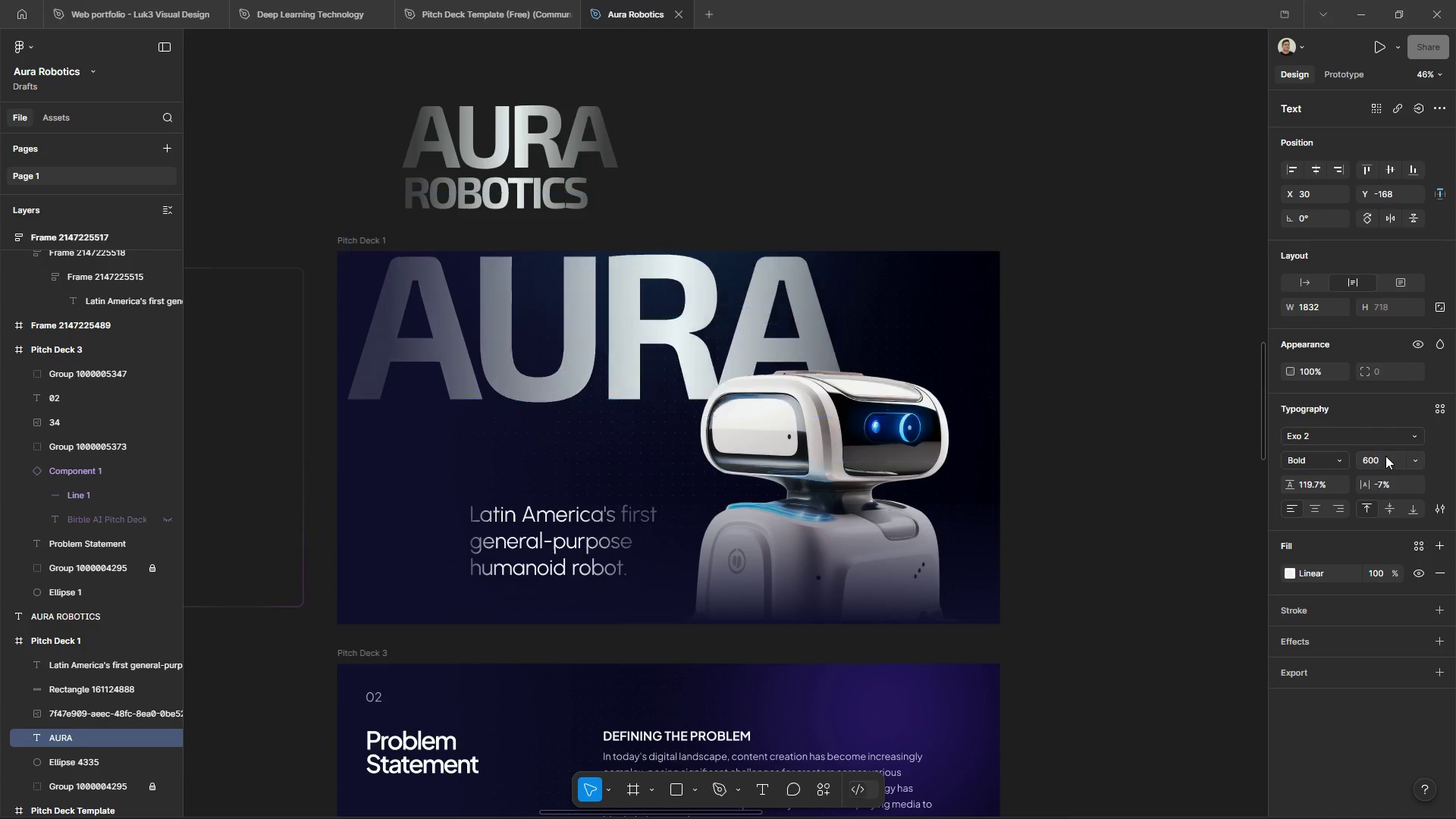 
key(Enter)
 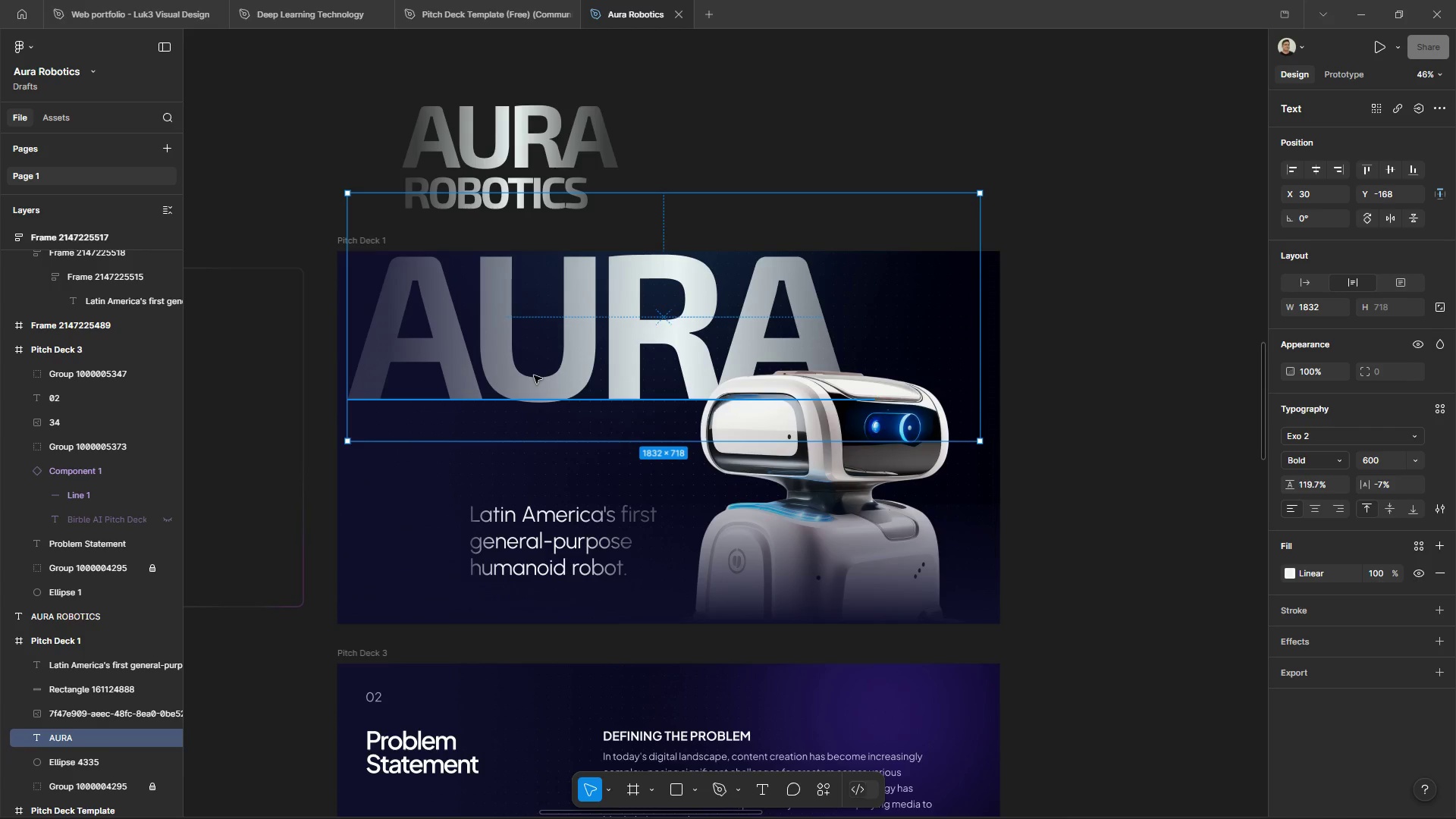 
left_click_drag(start_coordinate=[530, 385], to_coordinate=[531, 397])
 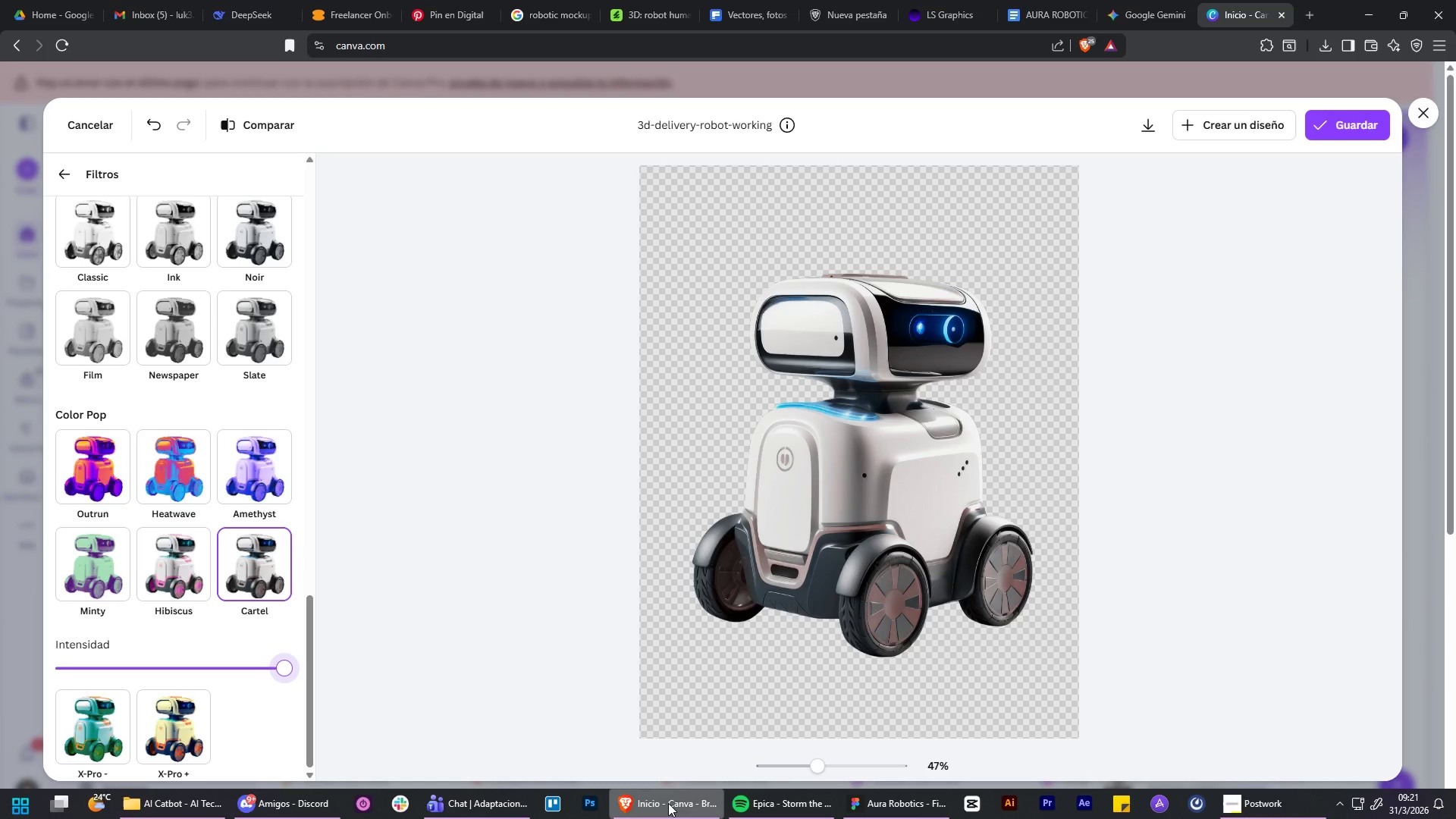 
left_click([1015, 21])
 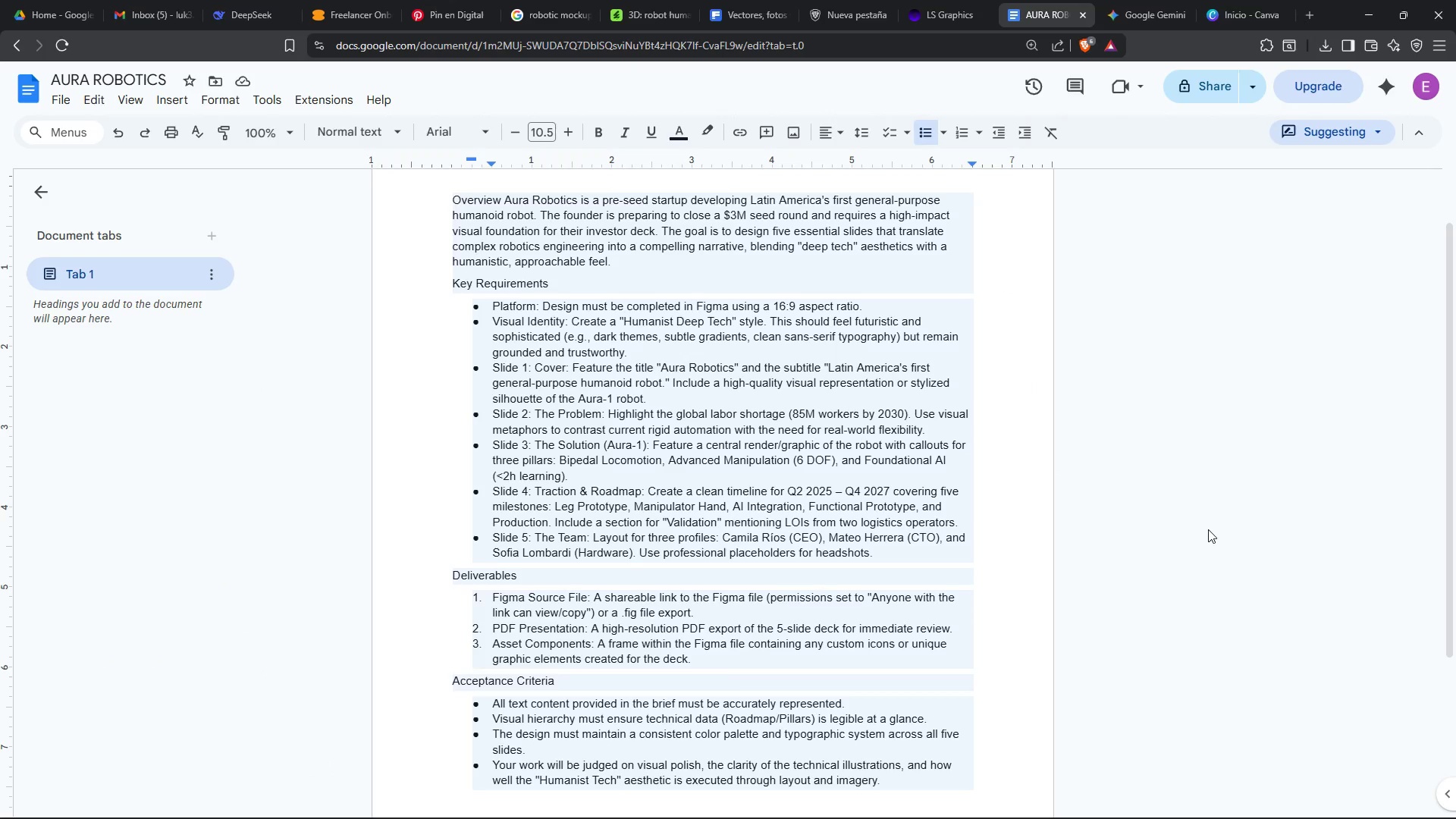 
wait(7.86)
 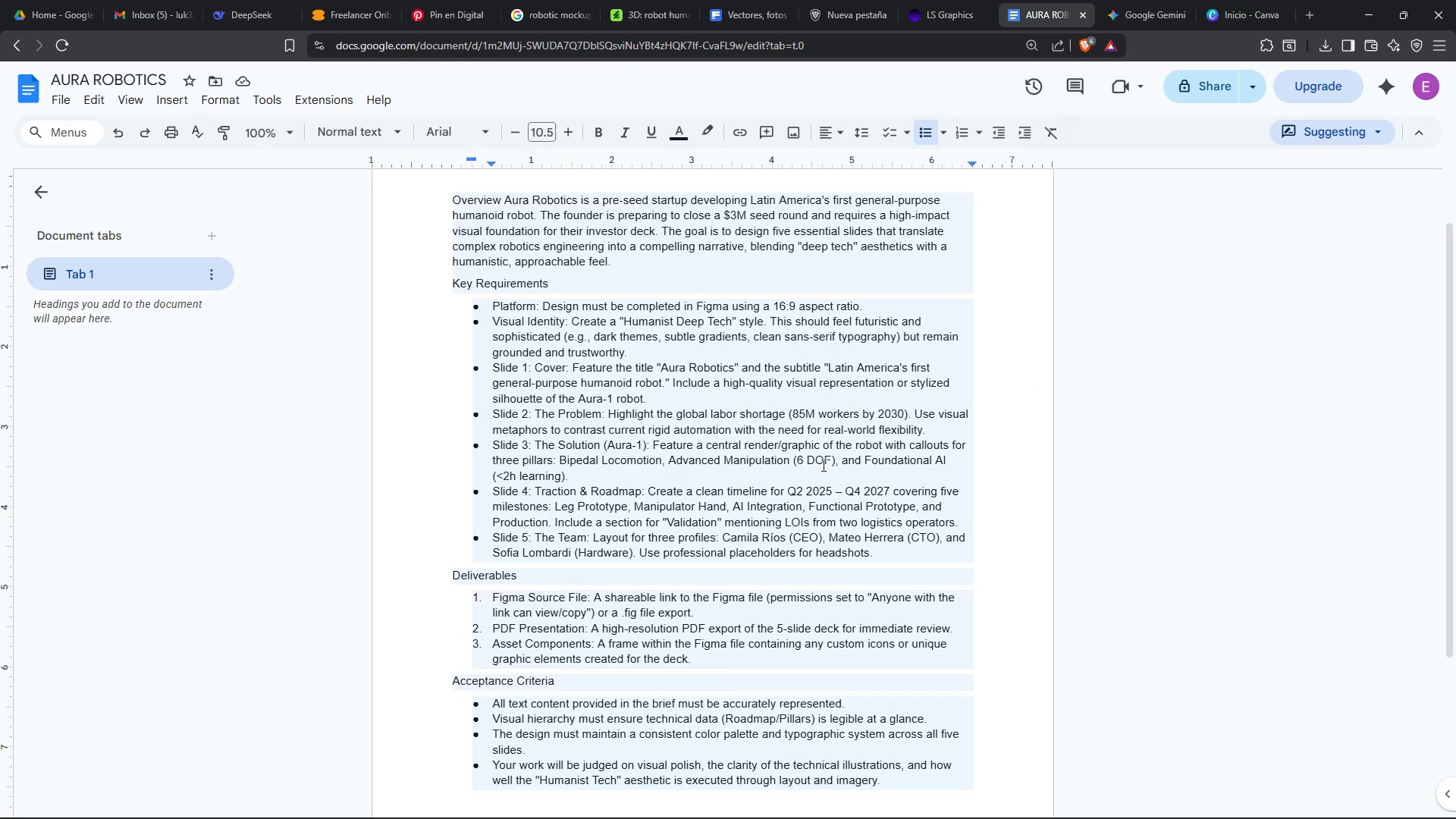 
double_click([1207, 531])
 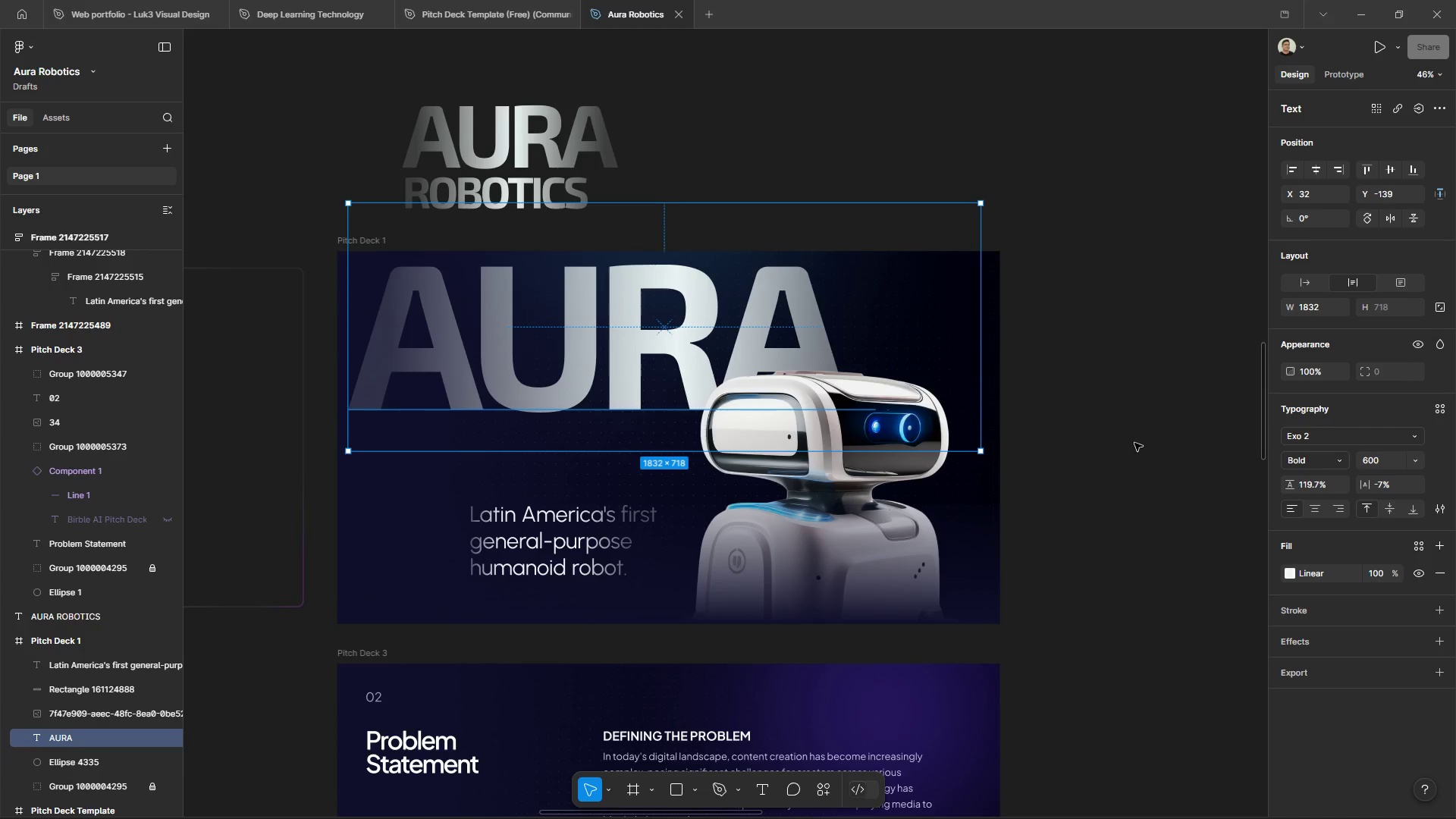 
left_click_drag(start_coordinate=[501, 388], to_coordinate=[500, 397])
 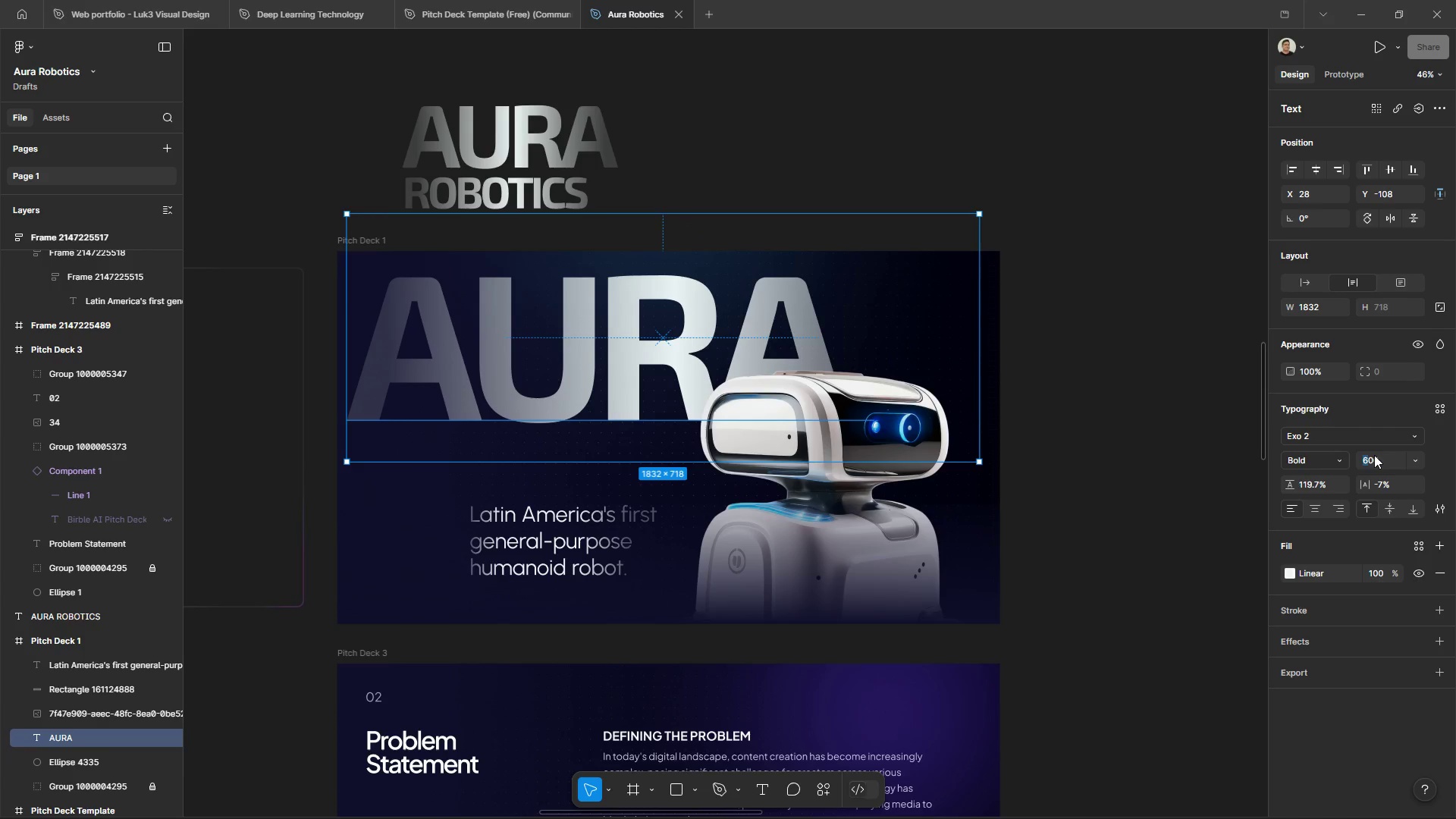 
key(5)
 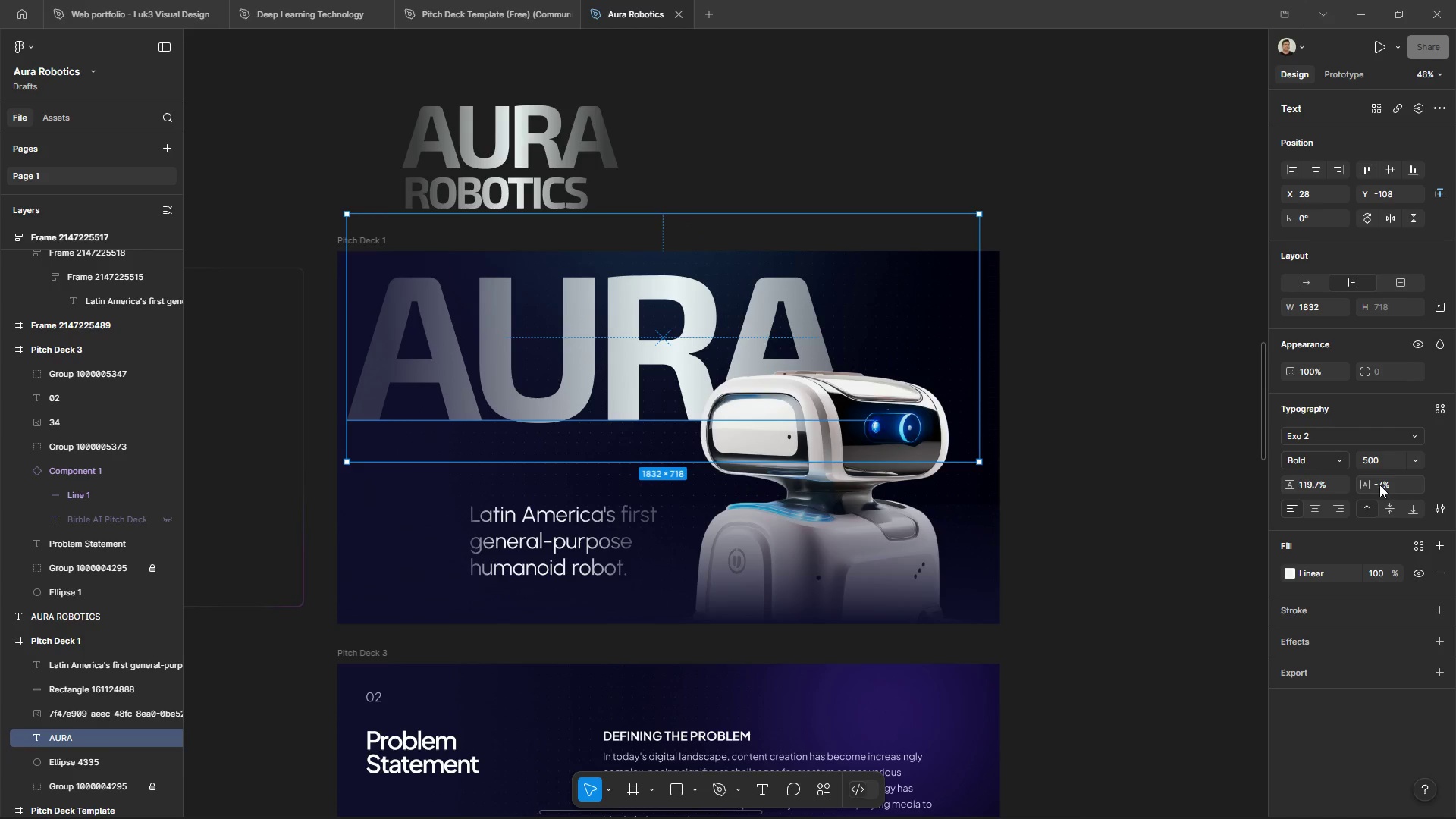 
key(Enter)
 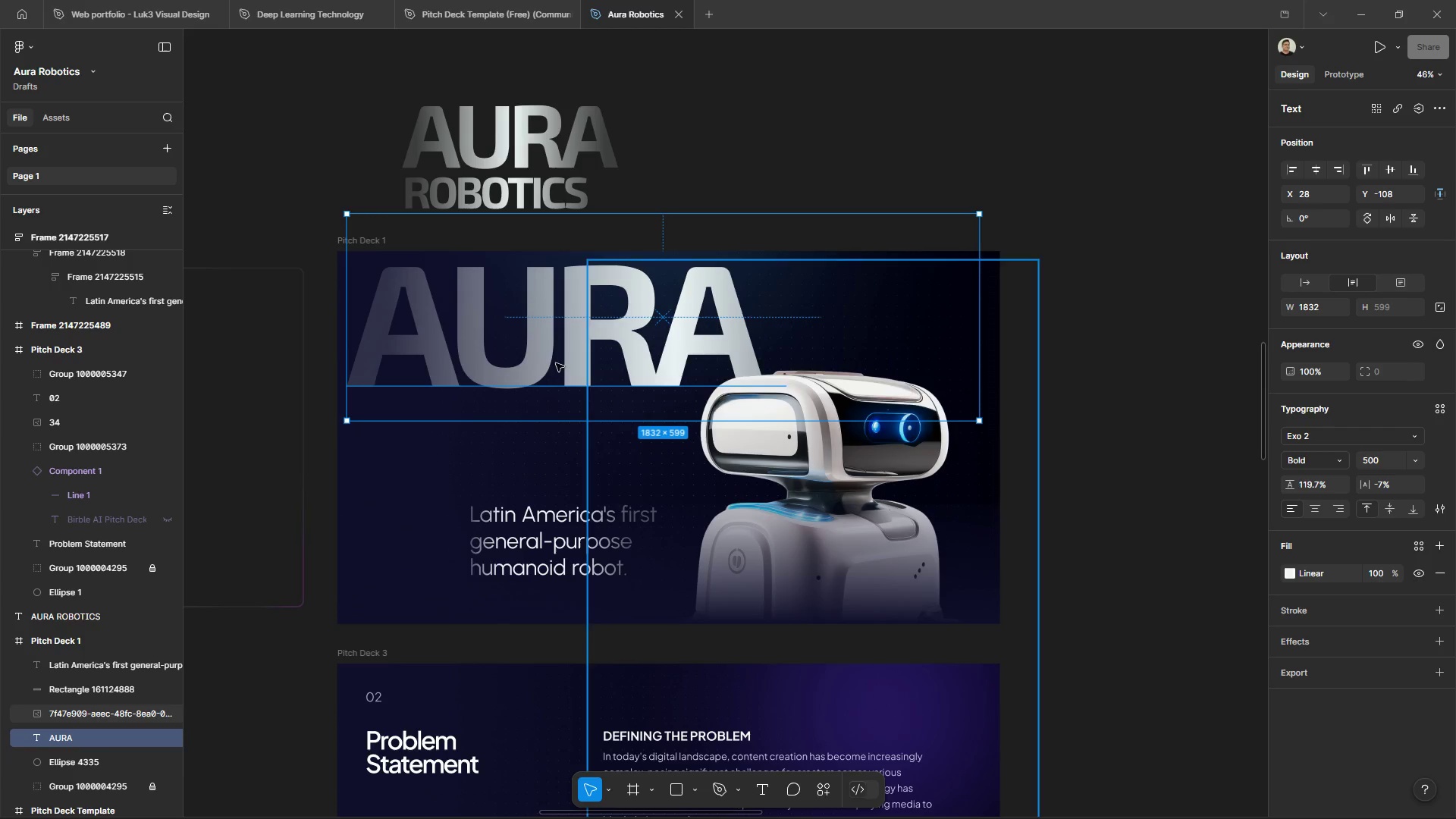 
left_click_drag(start_coordinate=[526, 366], to_coordinate=[539, 379])
 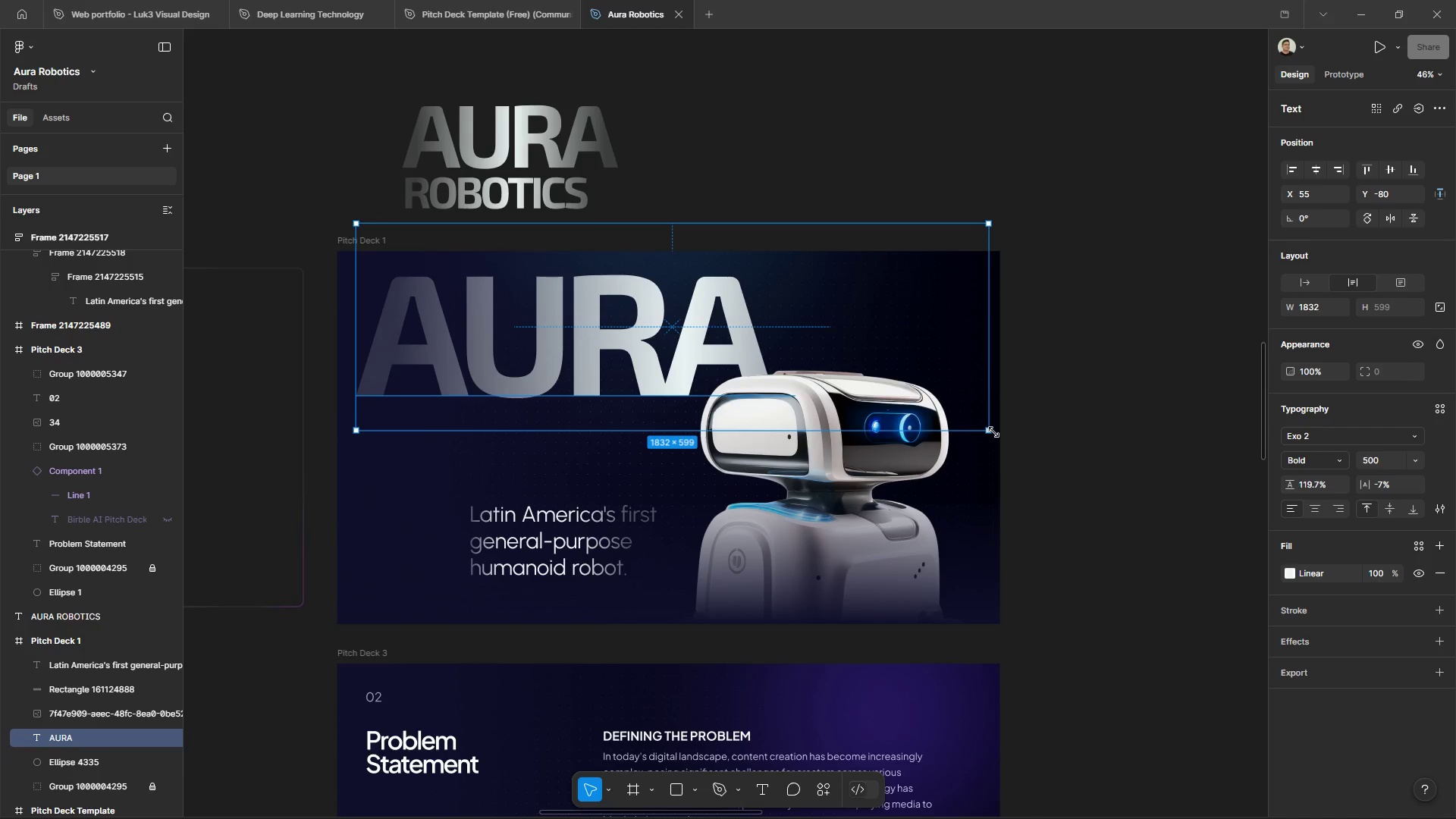 
left_click_drag(start_coordinate=[987, 405], to_coordinate=[780, 402])
 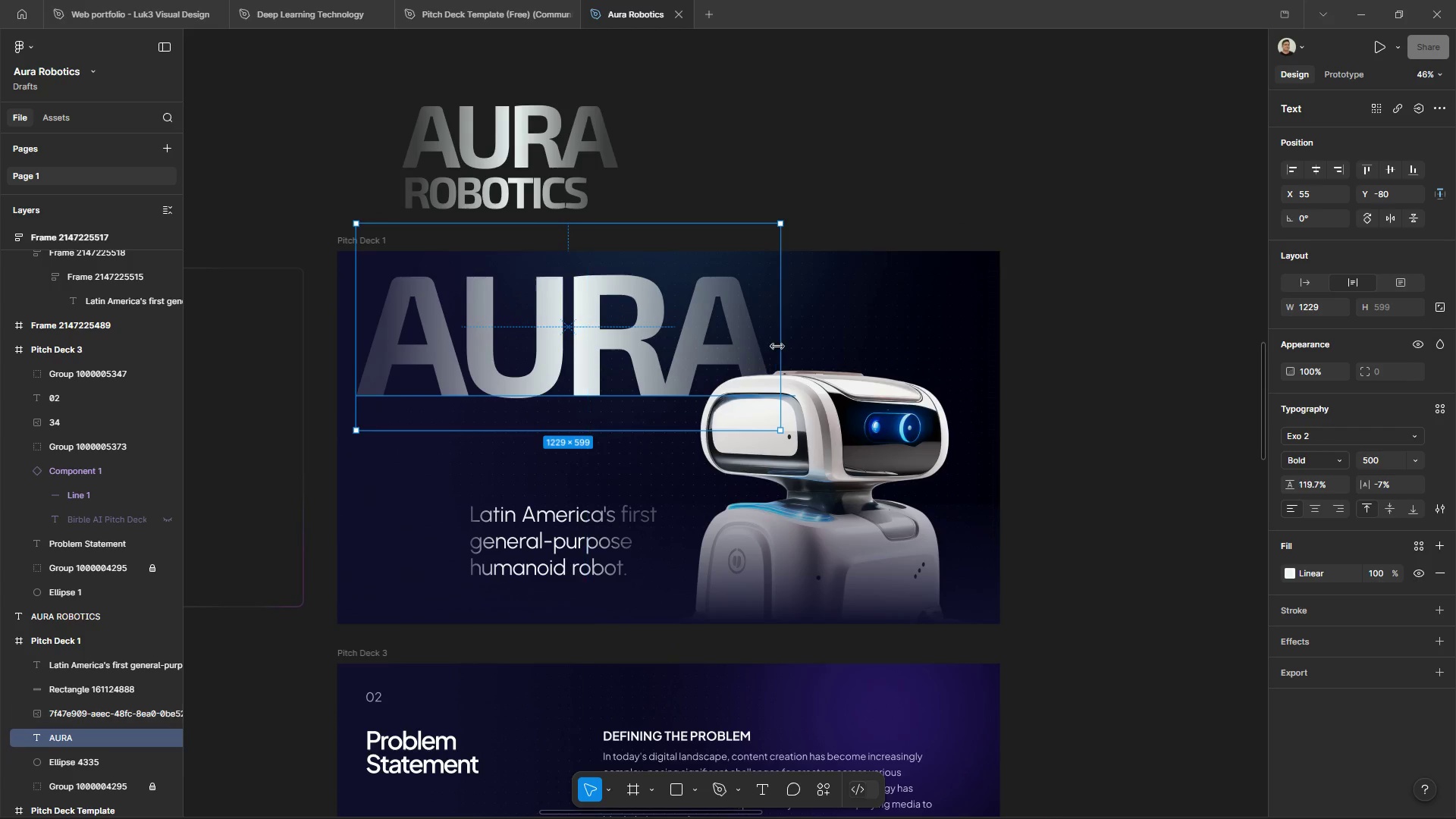 
left_click_drag(start_coordinate=[779, 346], to_coordinate=[855, 359])
 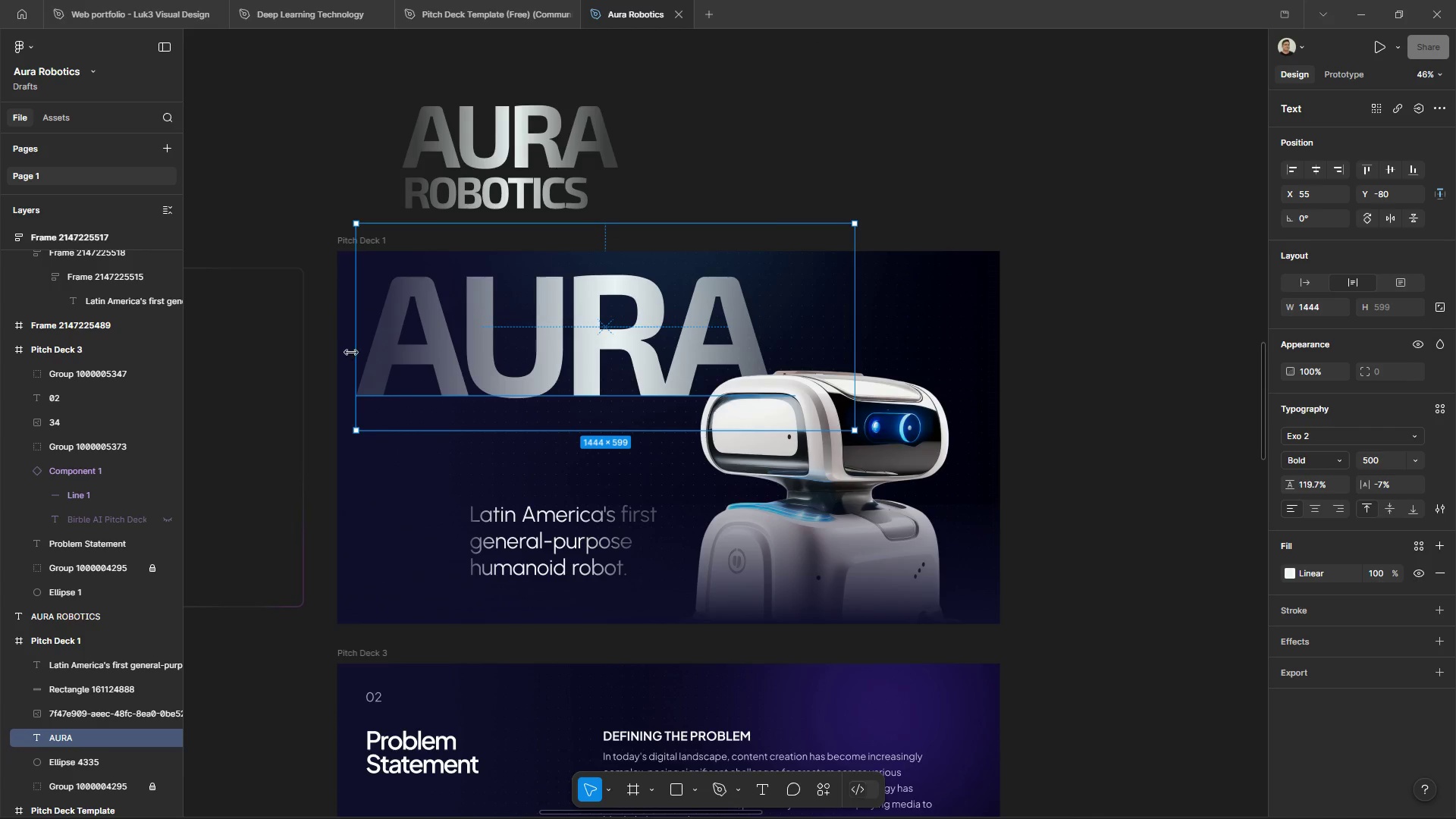 
left_click_drag(start_coordinate=[353, 351], to_coordinate=[337, 356])
 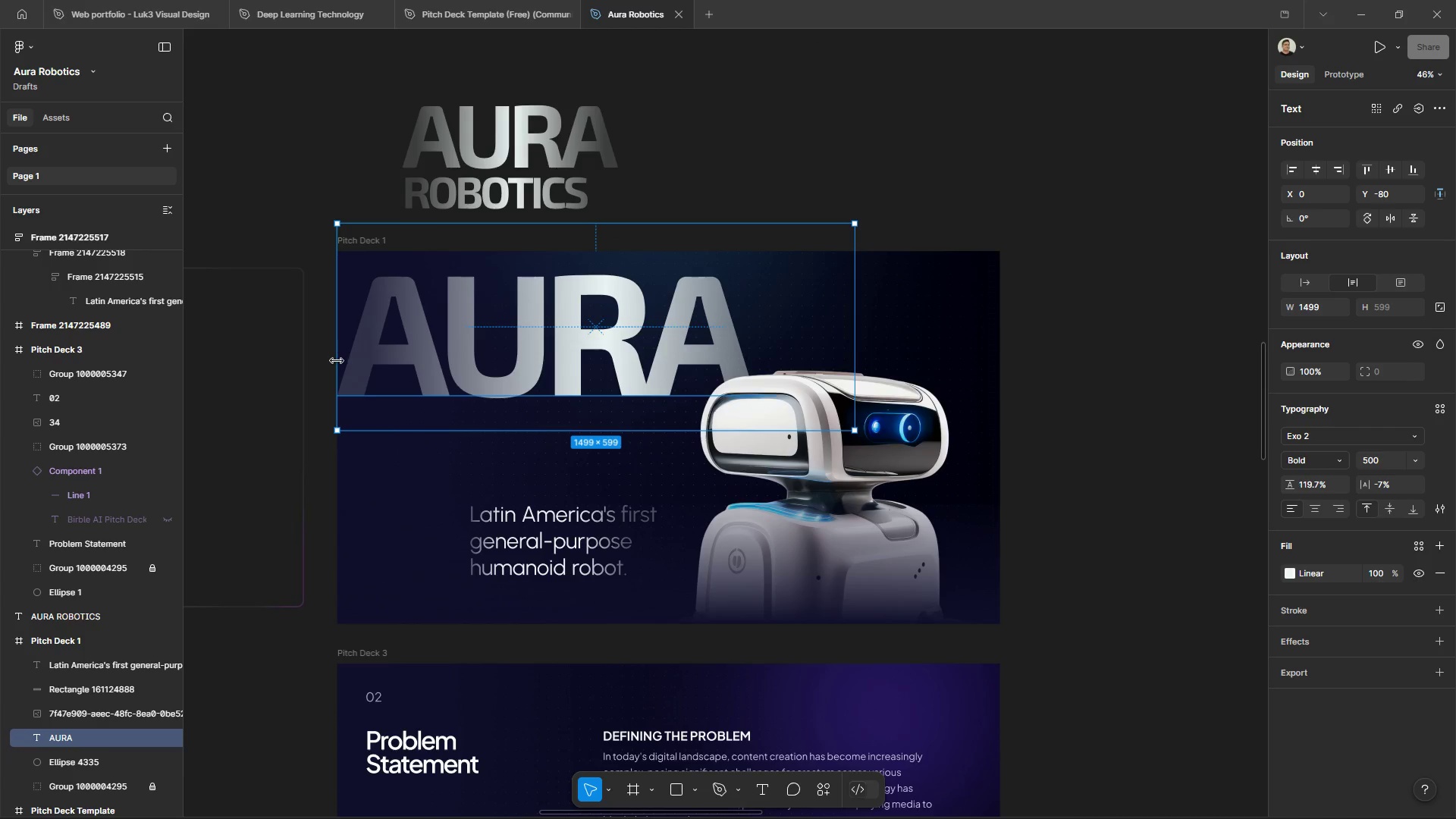 
key(Control+ControlLeft)
 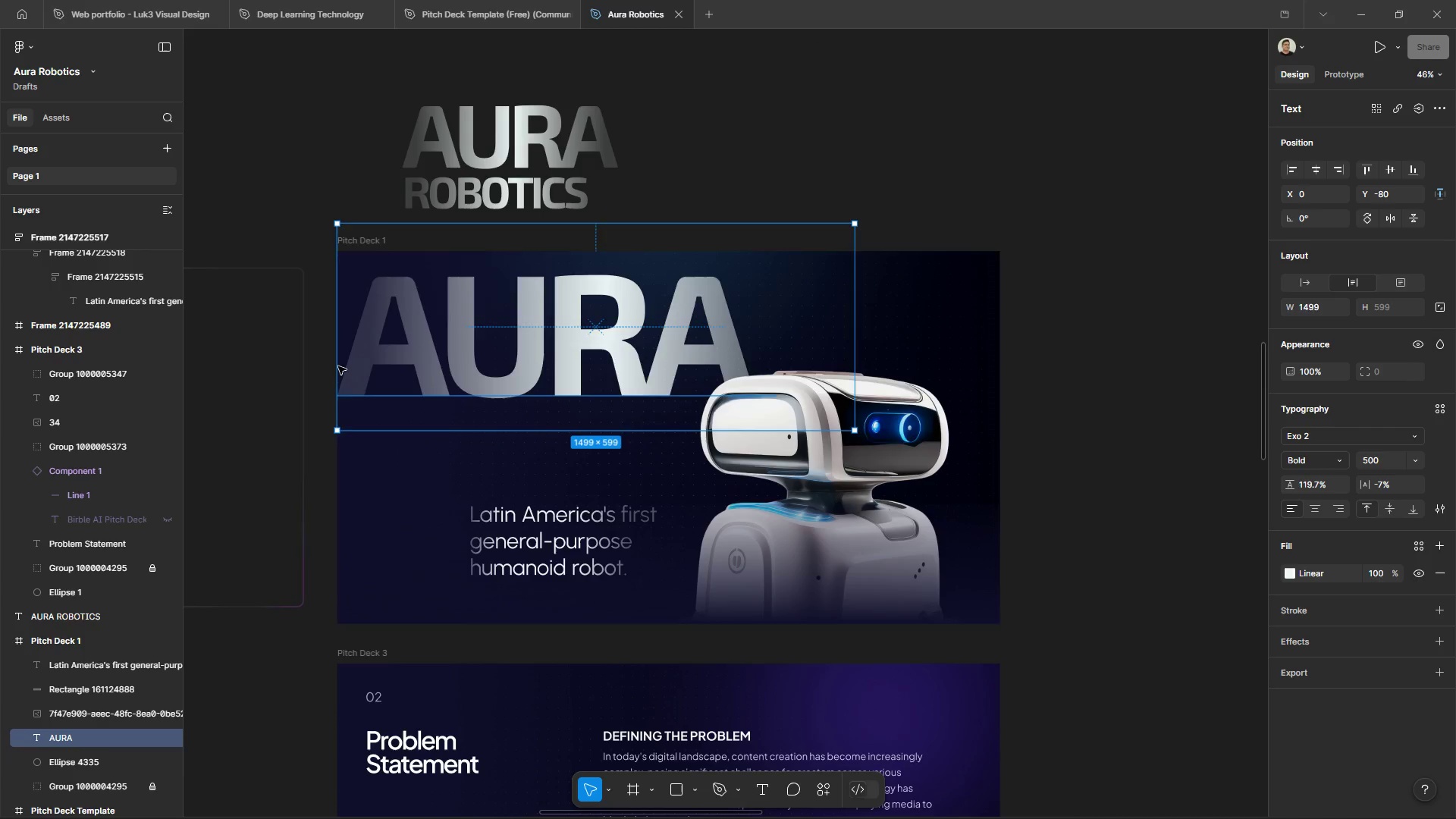 
key(Control+Z)
 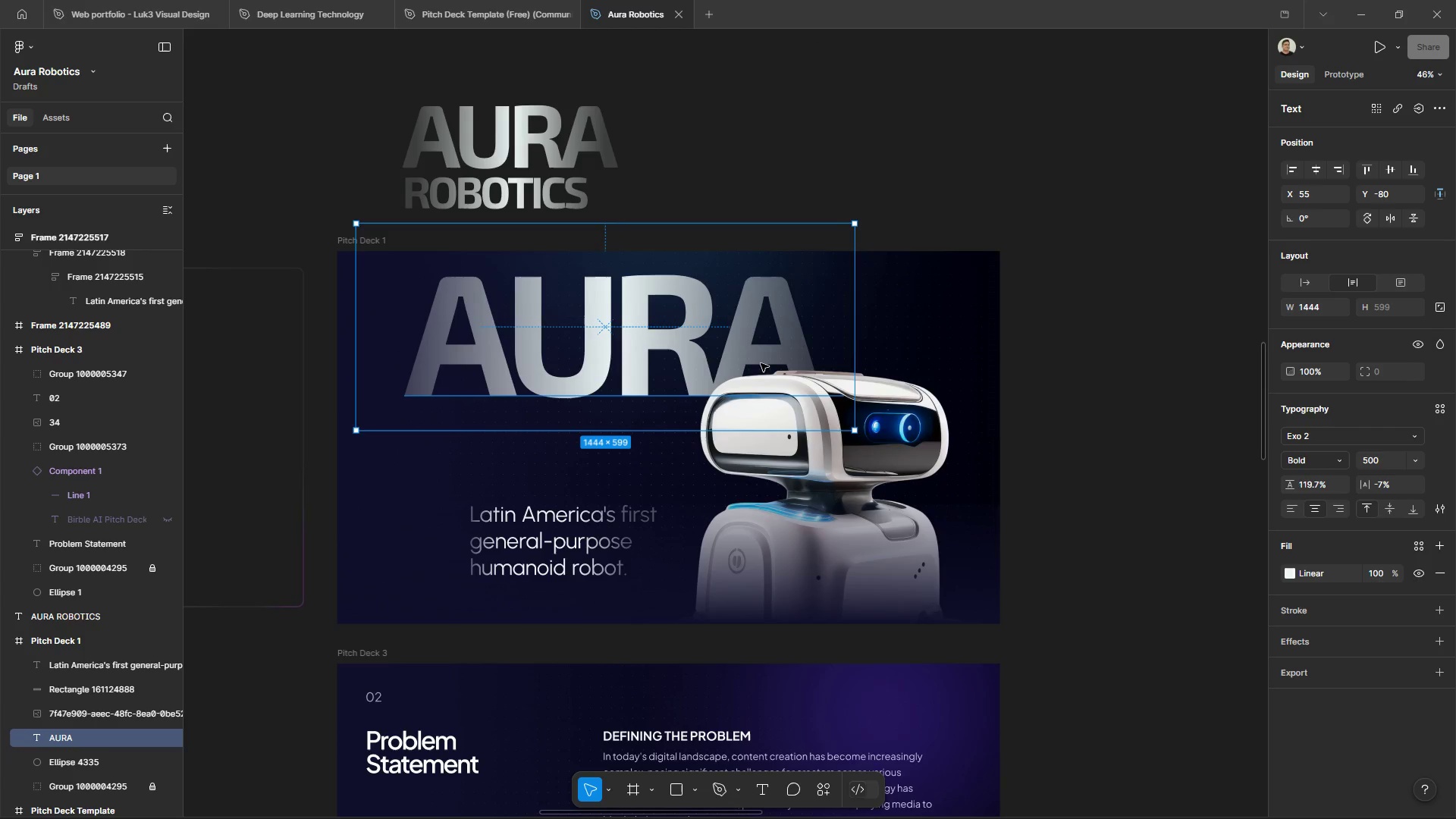 
left_click_drag(start_coordinate=[635, 375], to_coordinate=[600, 375])
 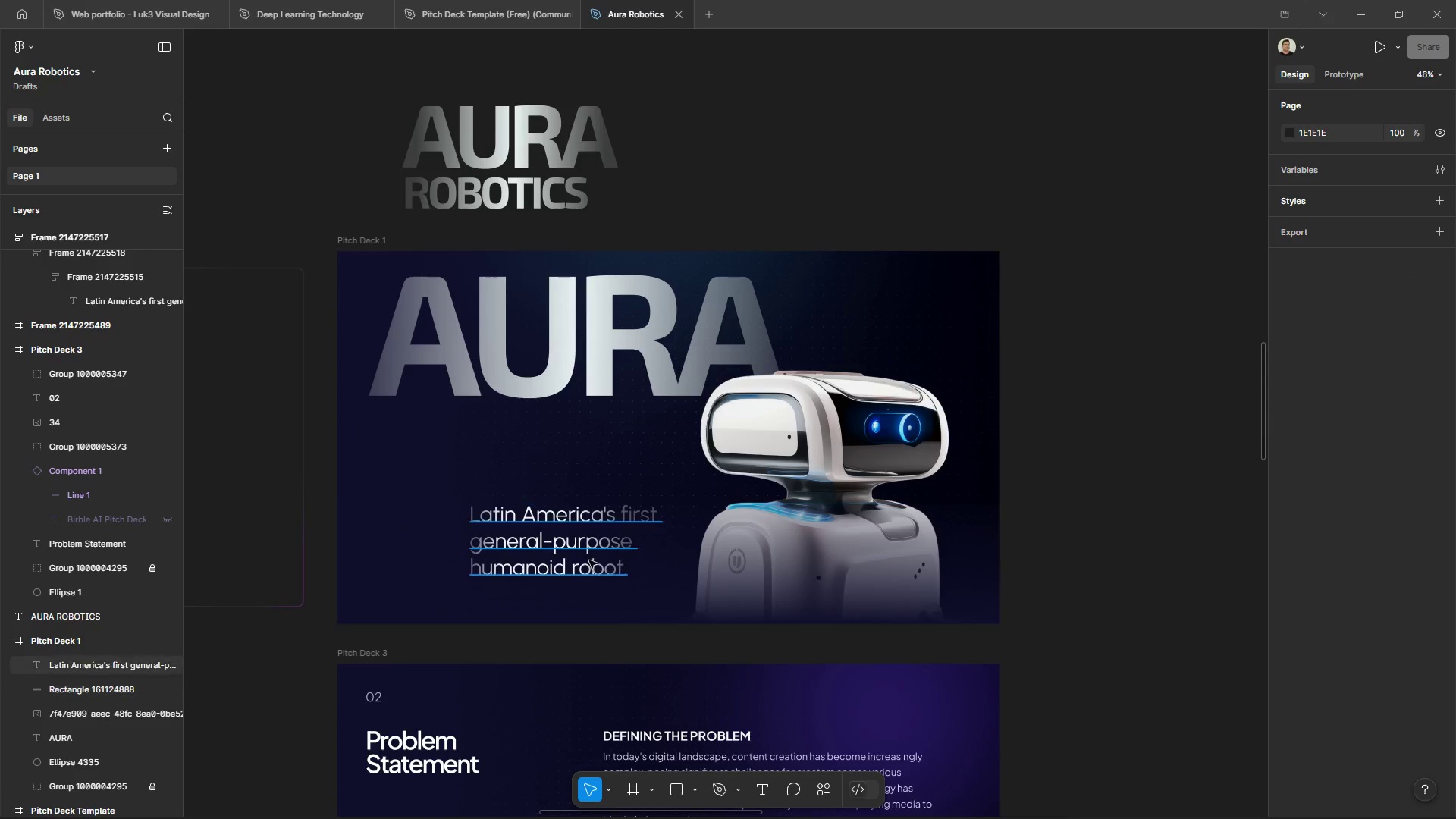 
left_click_drag(start_coordinate=[565, 556], to_coordinate=[589, 546])
 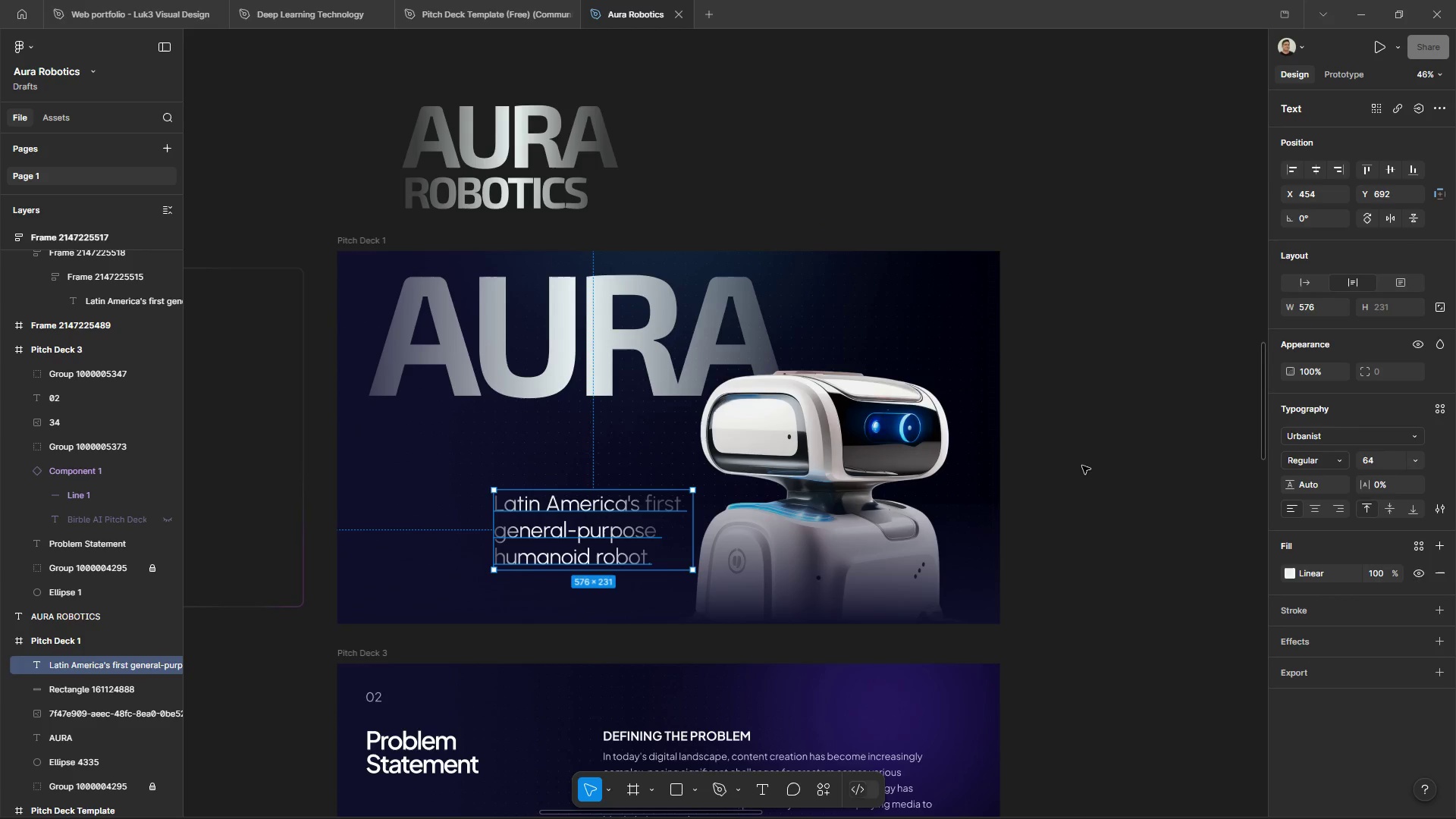 
left_click([1082, 466])
 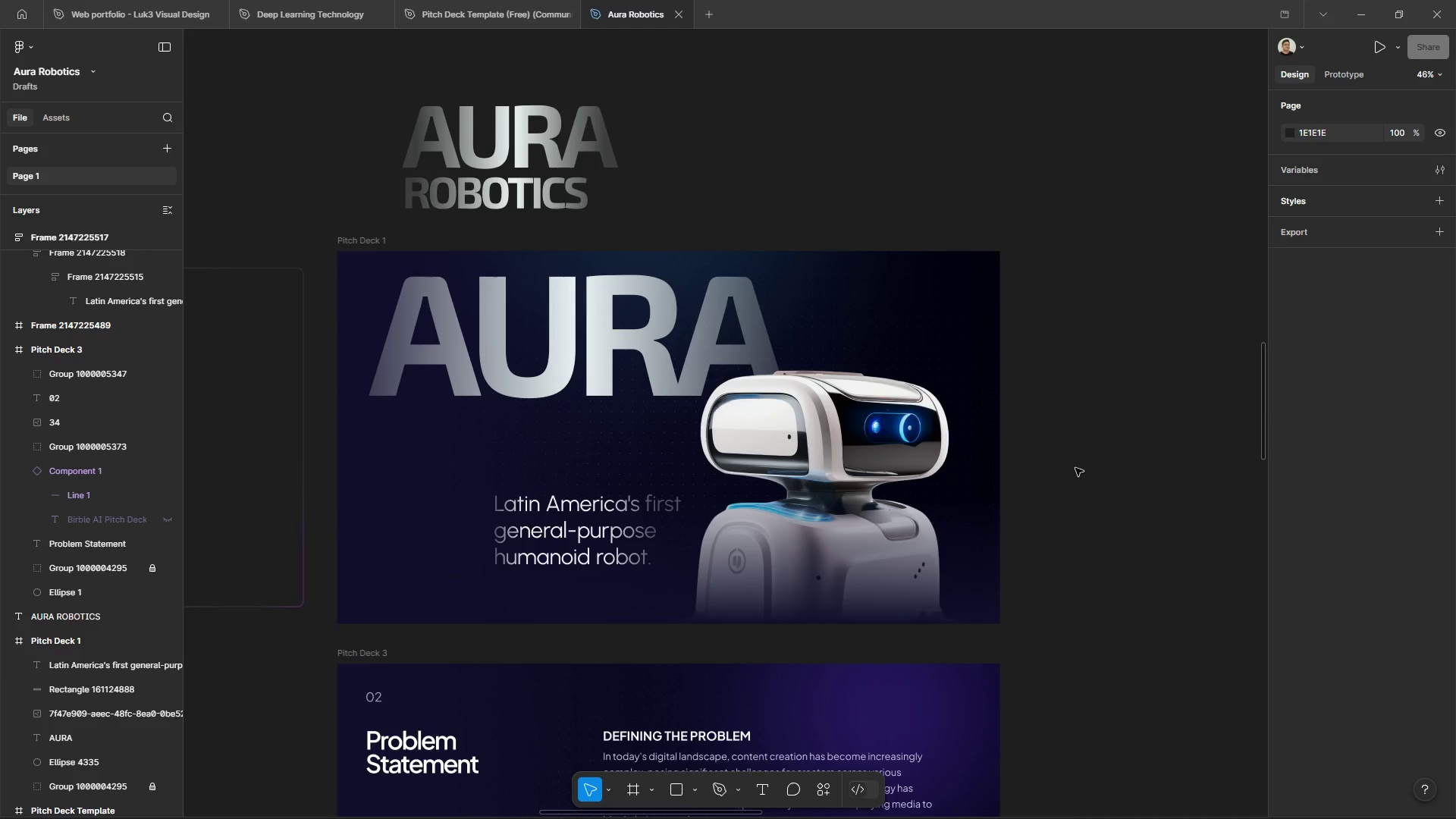 
left_click_drag(start_coordinate=[1075, 468], to_coordinate=[1061, 497])
 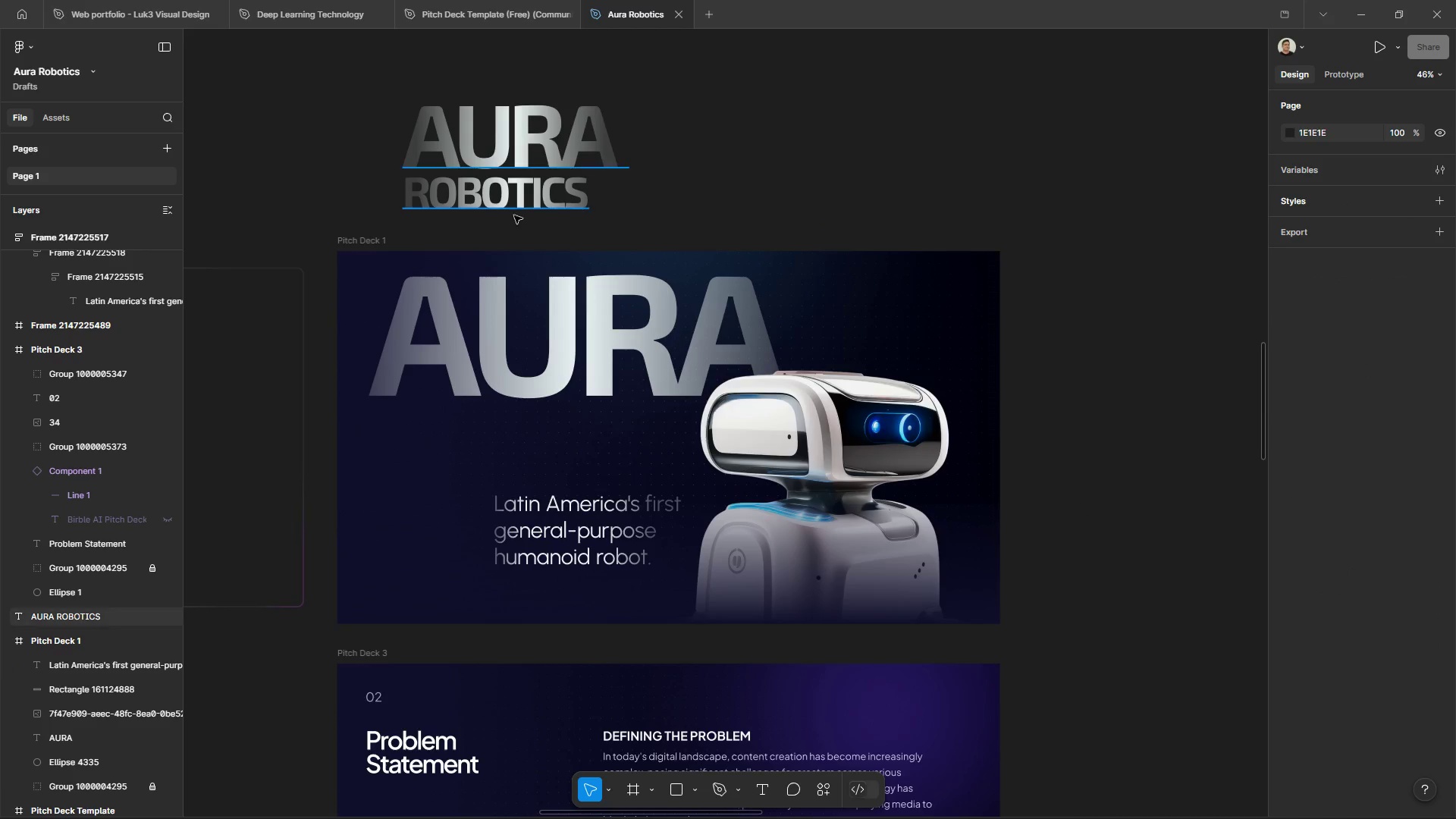 
left_click([520, 208])
 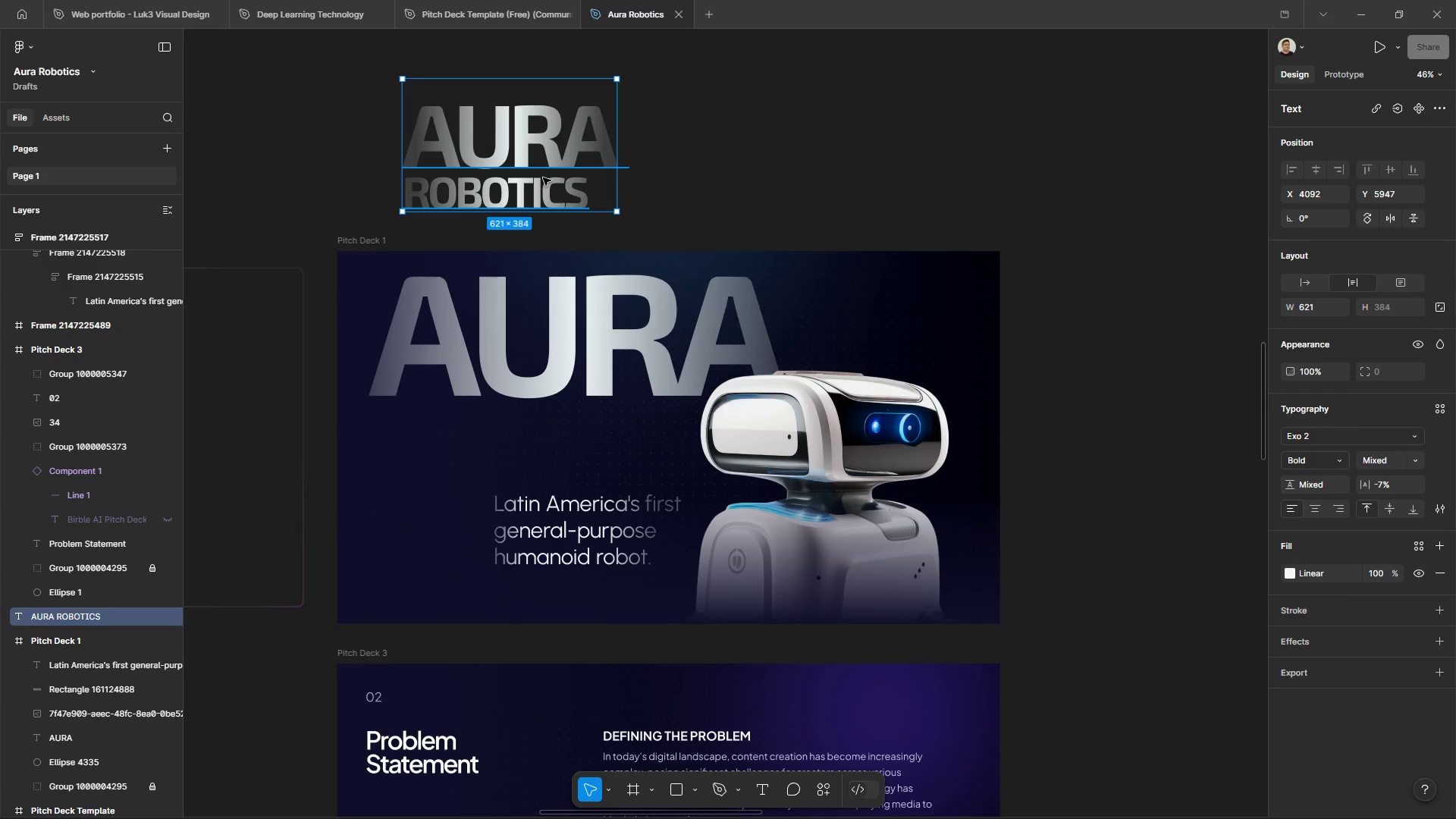 
double_click([543, 177])
 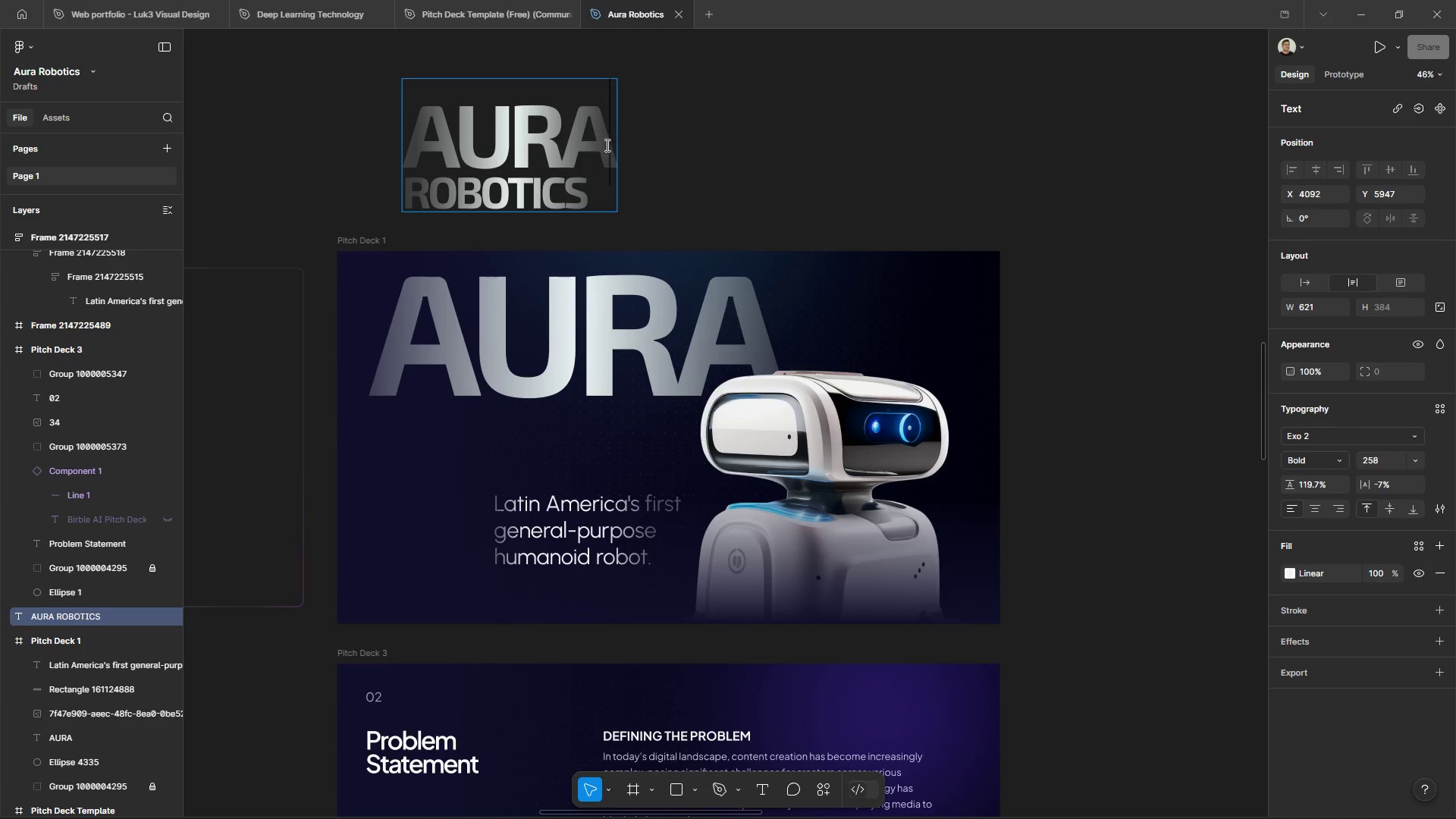 
left_click_drag(start_coordinate=[612, 146], to_coordinate=[366, 143])
 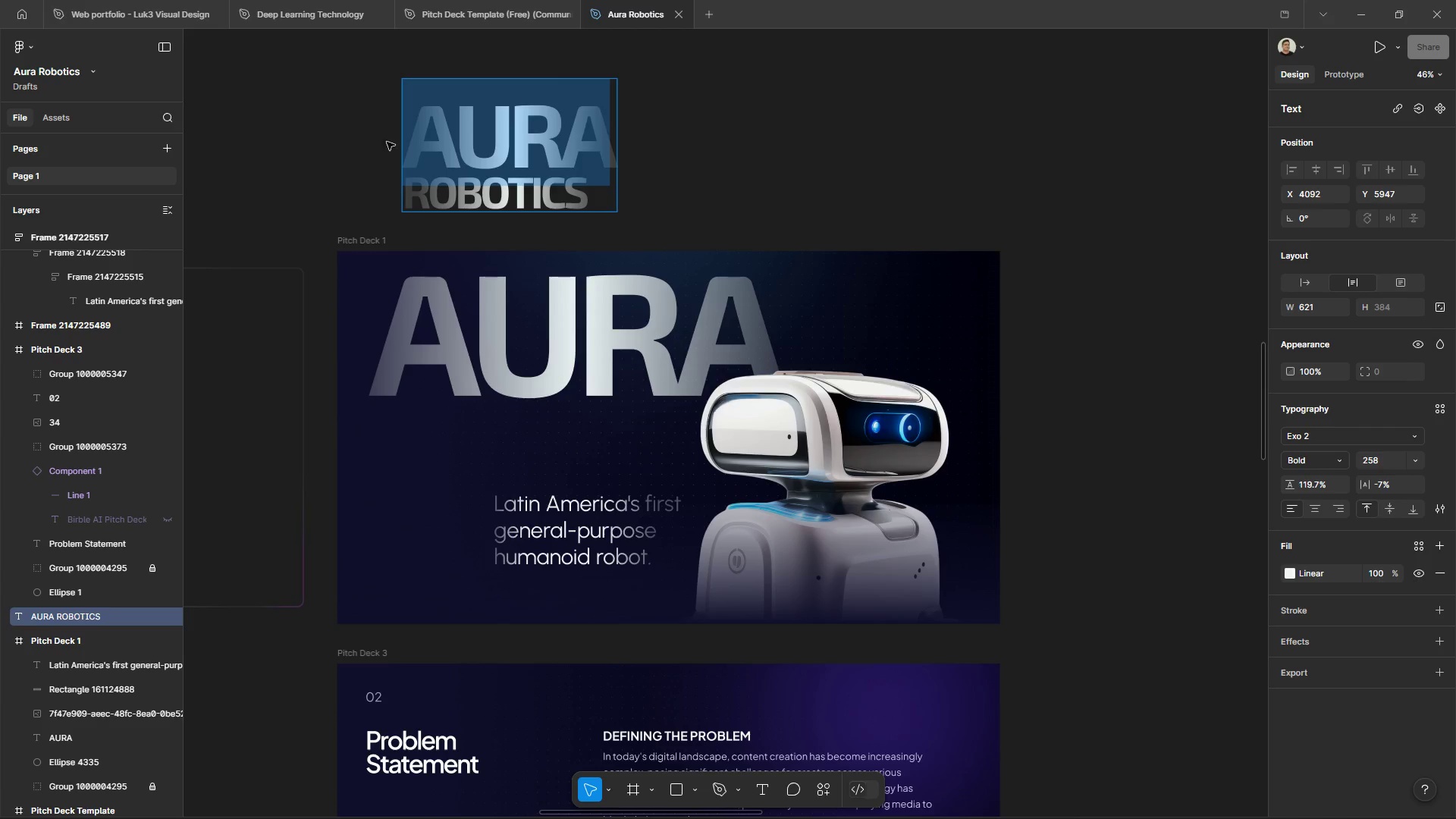 
key(Backspace)
 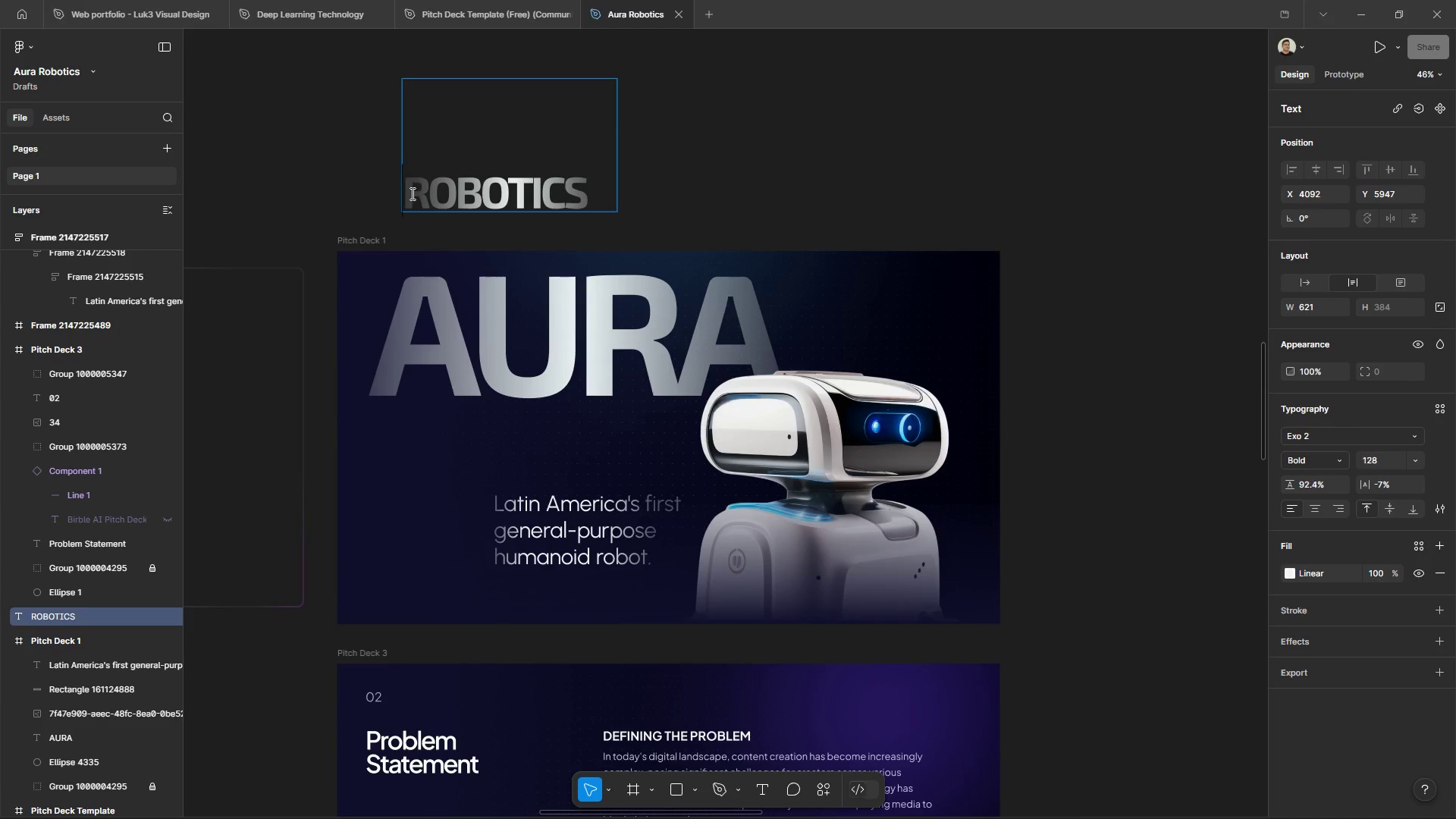 
key(Backspace)
 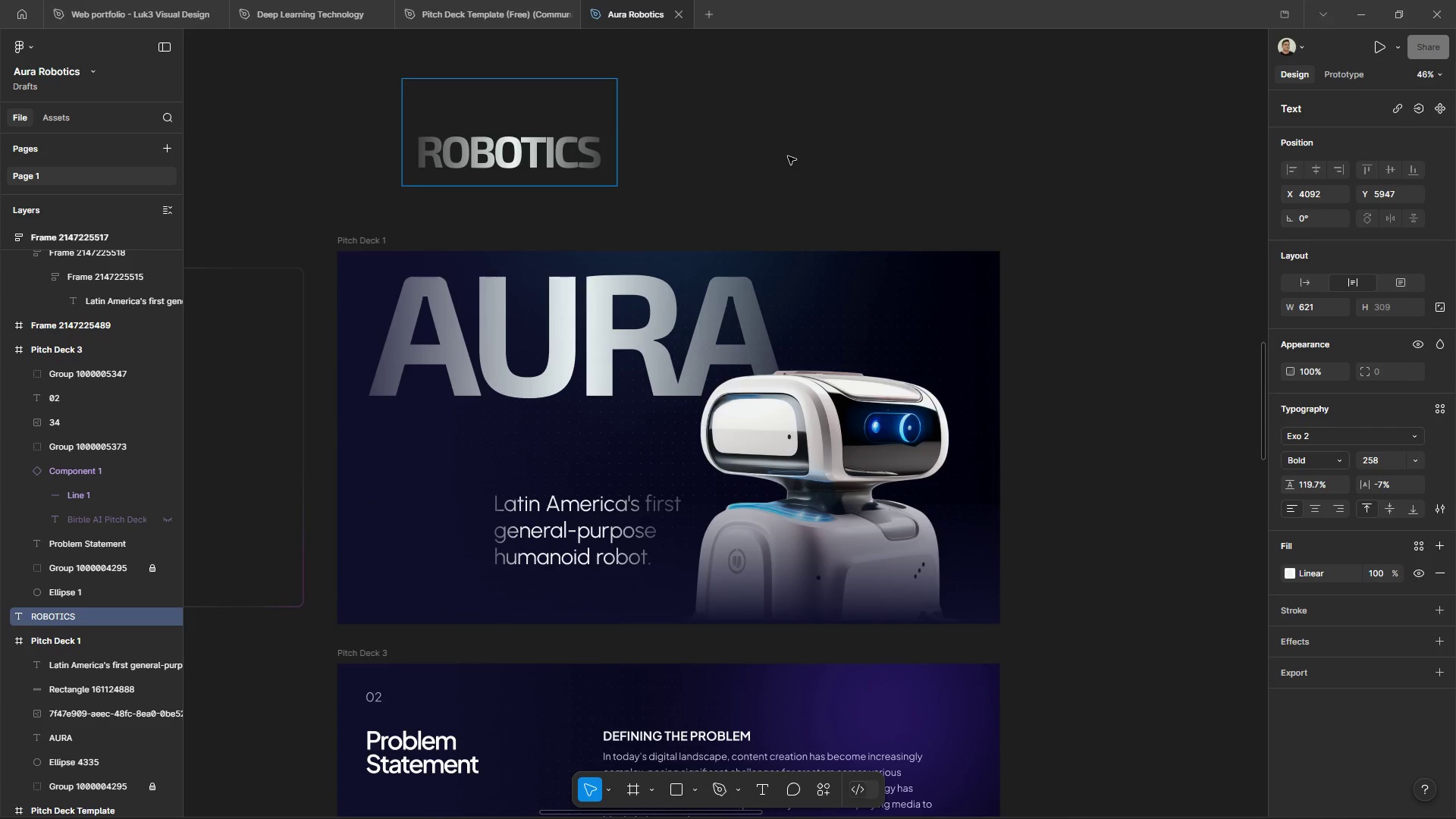 
key(Backspace)
 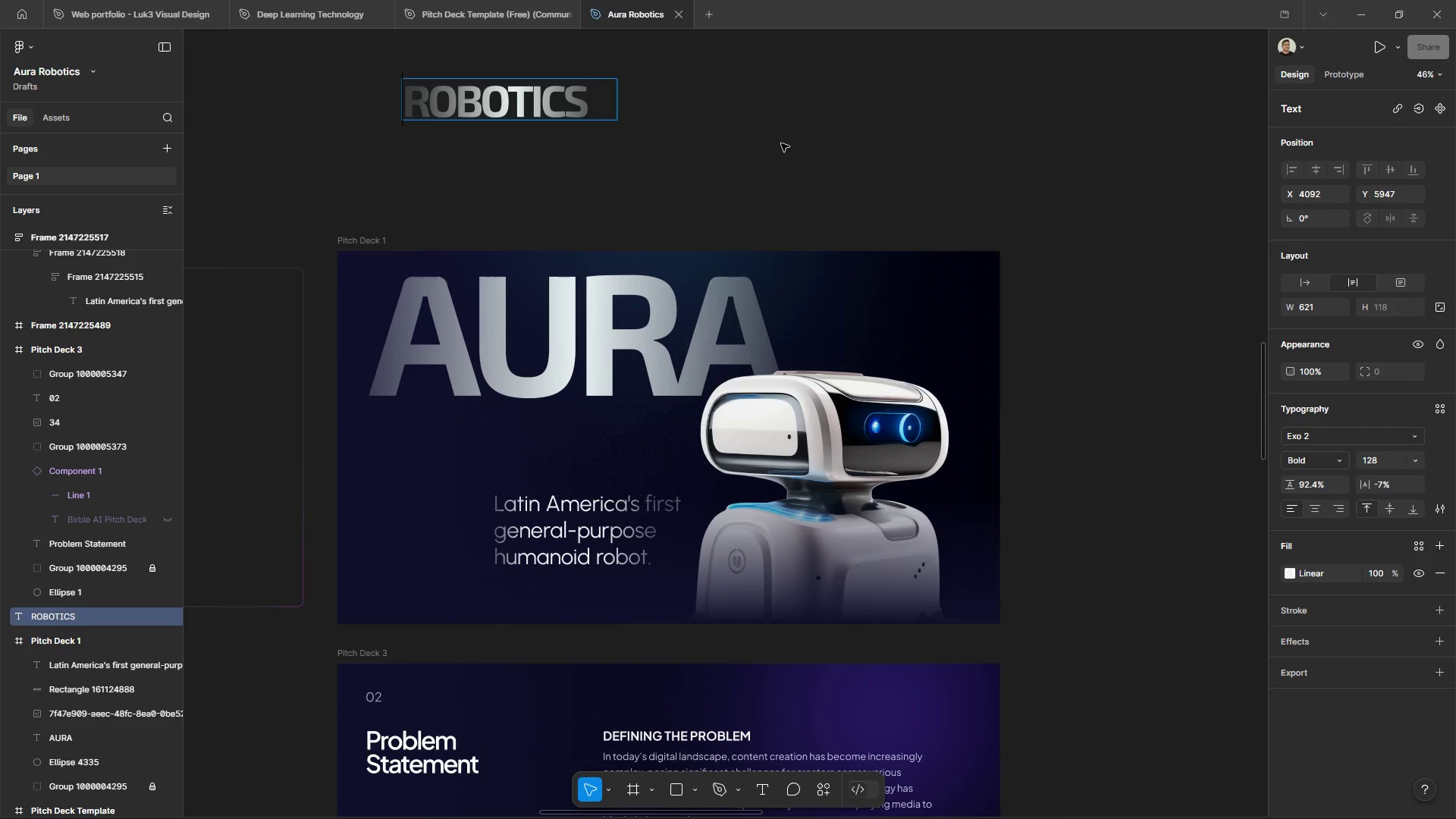 
left_click([781, 143])
 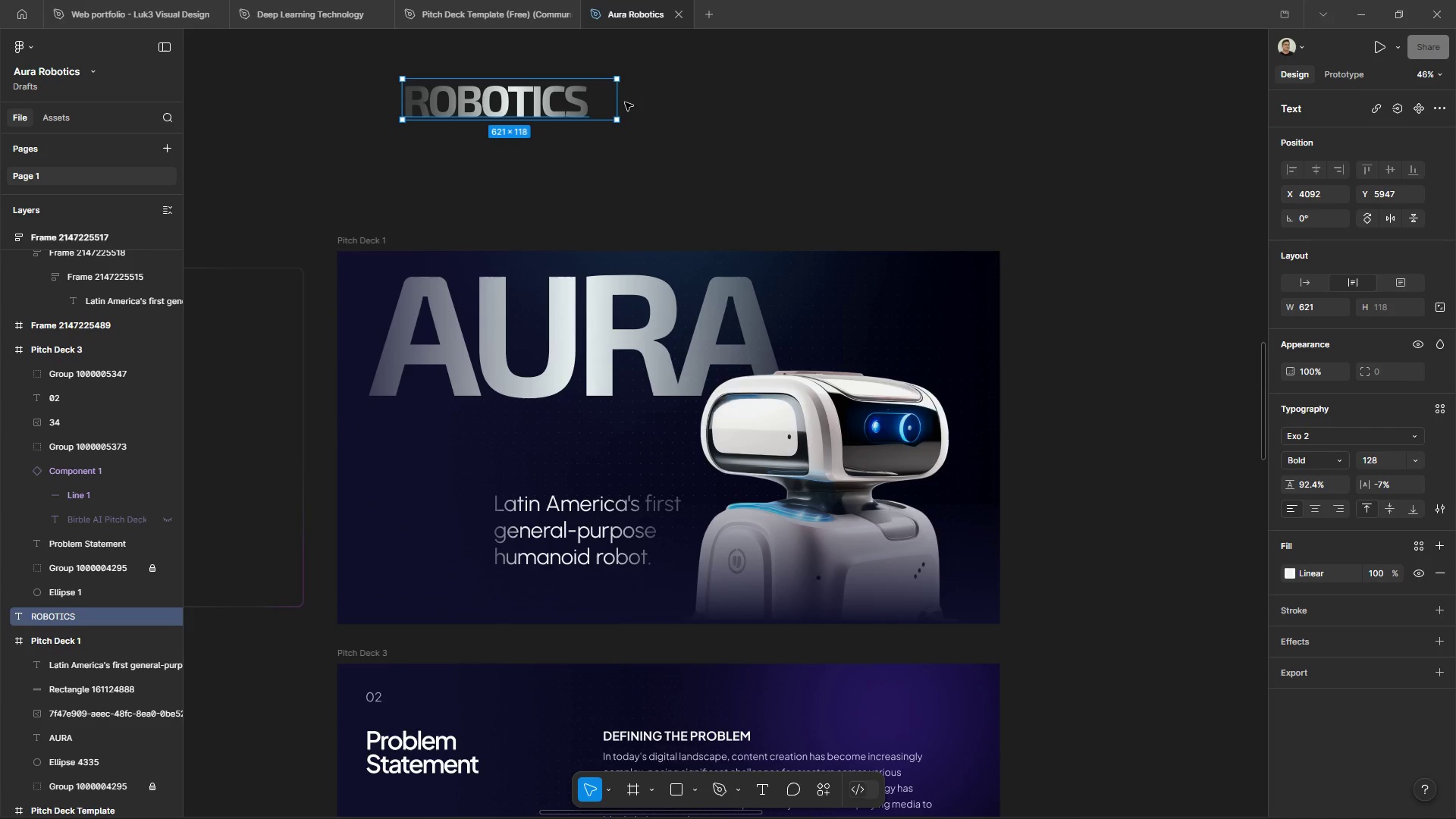 
left_click_drag(start_coordinate=[615, 102], to_coordinate=[591, 110])
 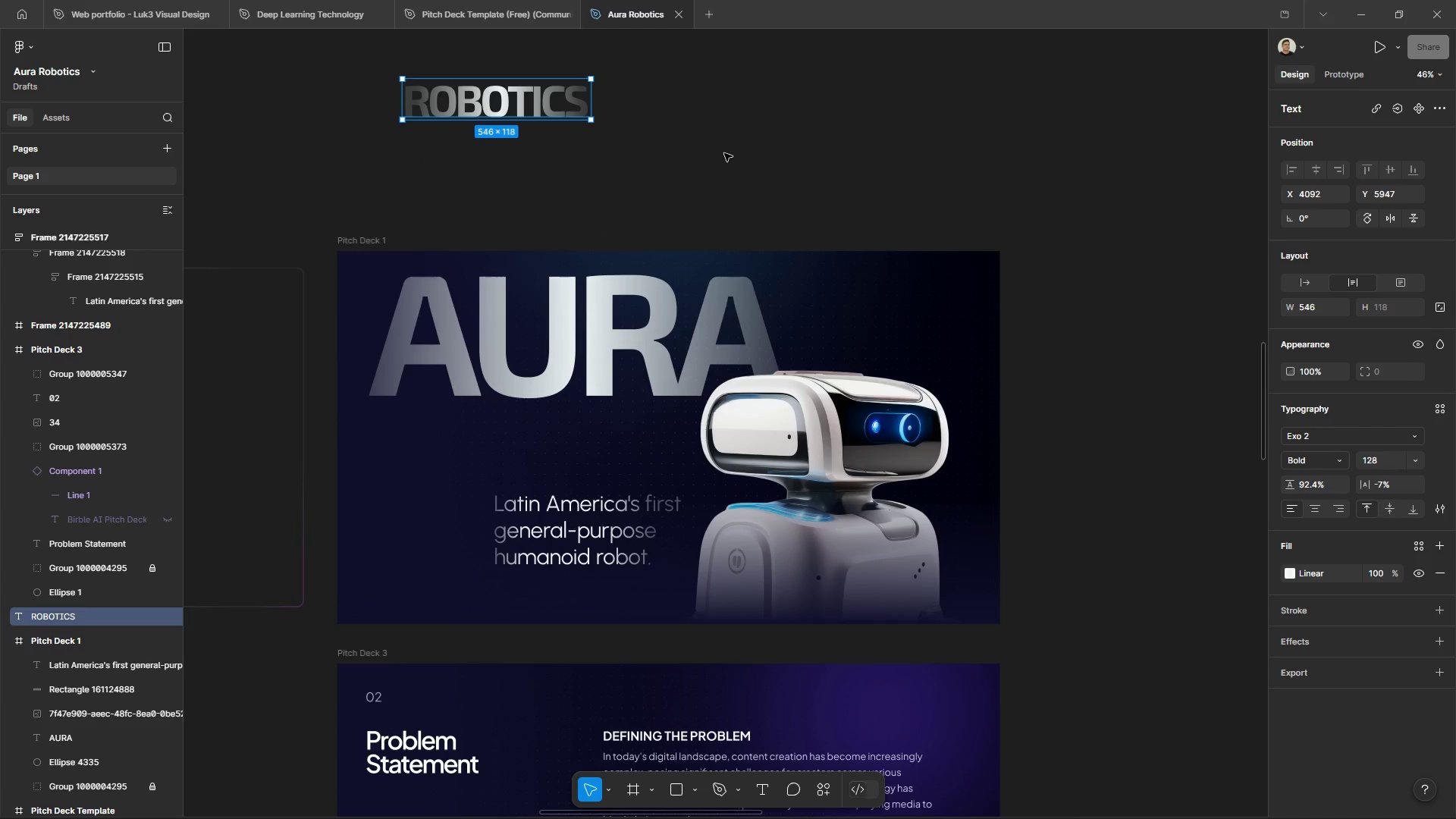 
left_click([724, 153])
 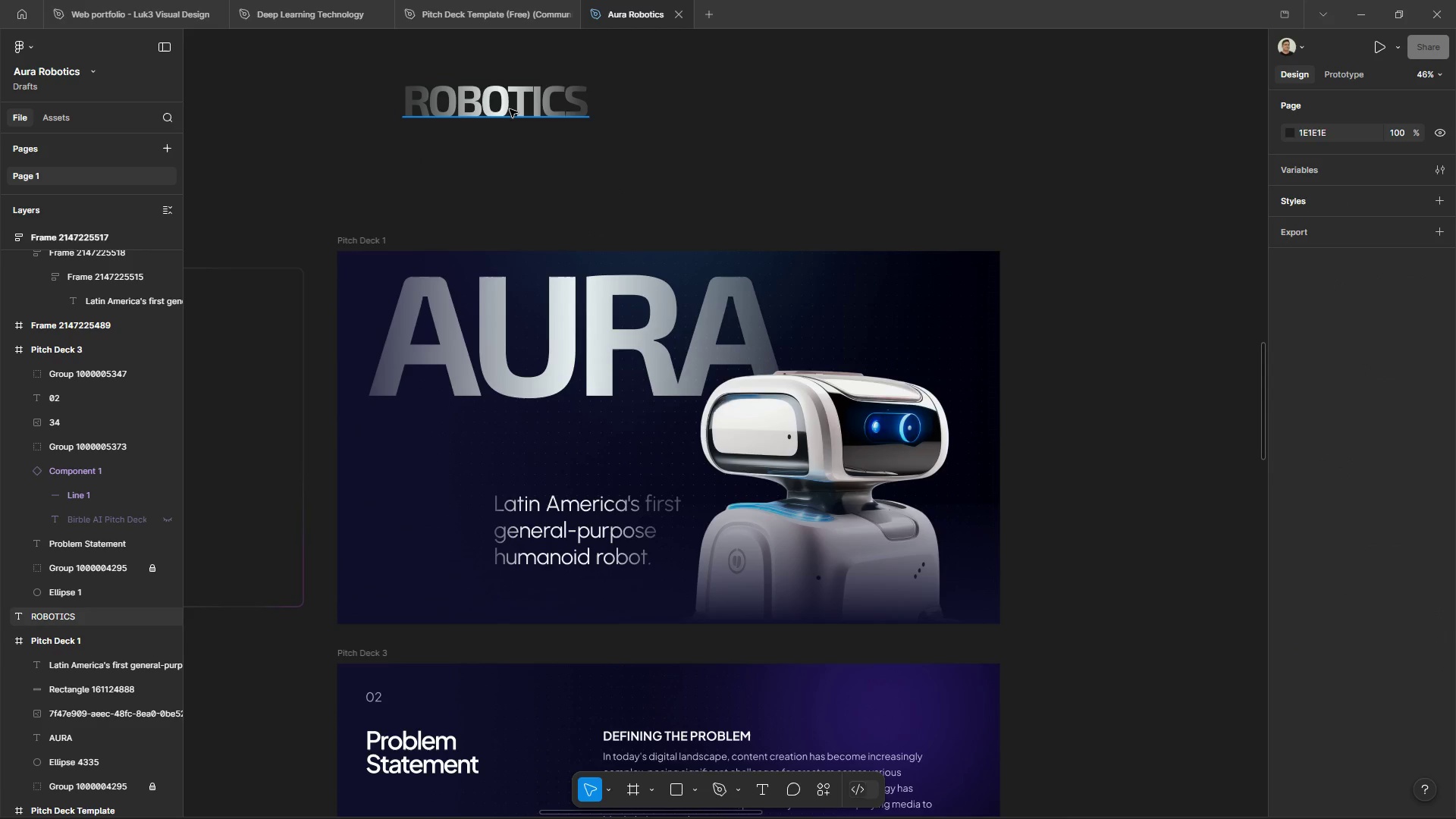 
left_click_drag(start_coordinate=[498, 102], to_coordinate=[458, 428])
 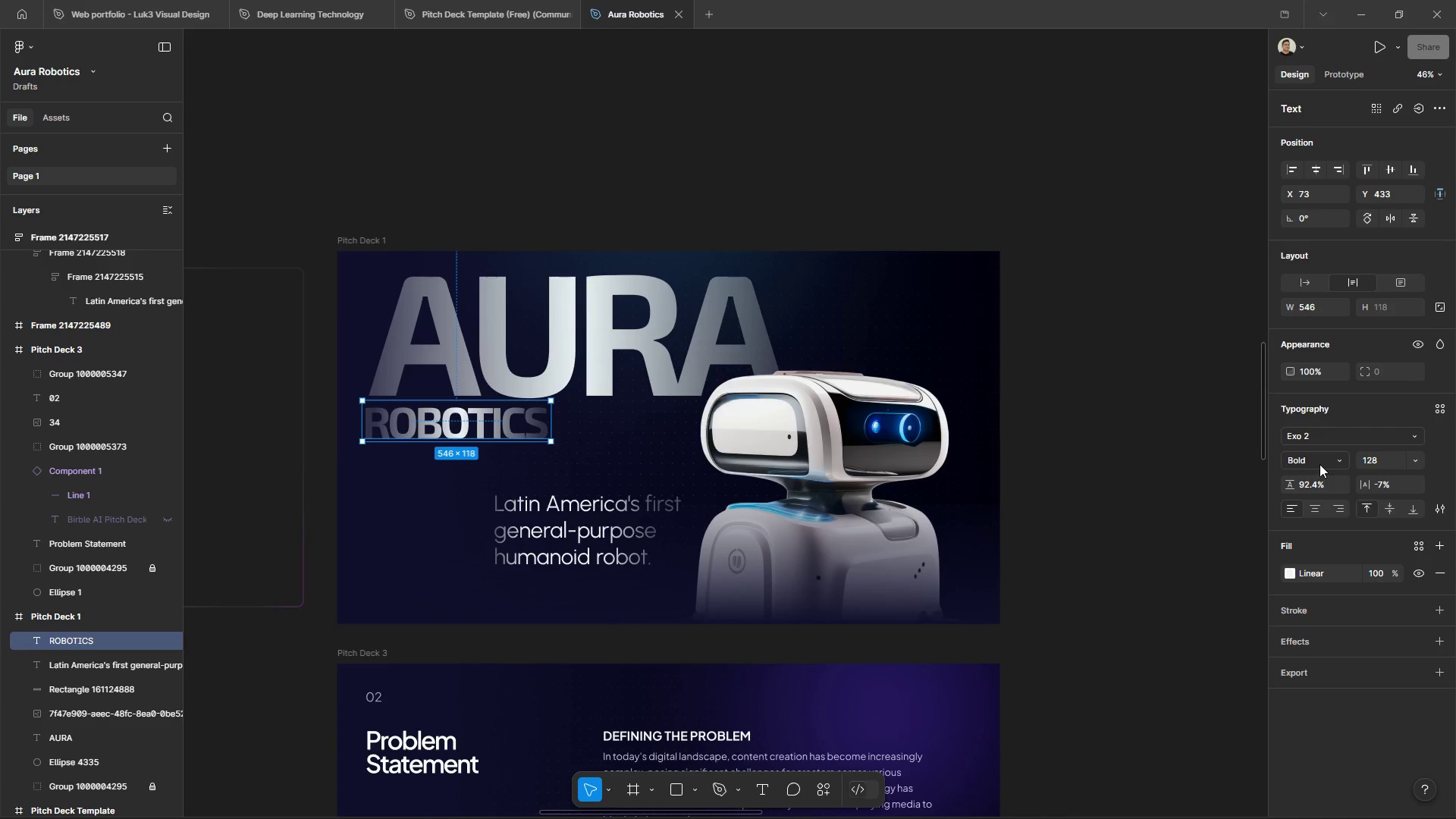 
left_click([1326, 461])
 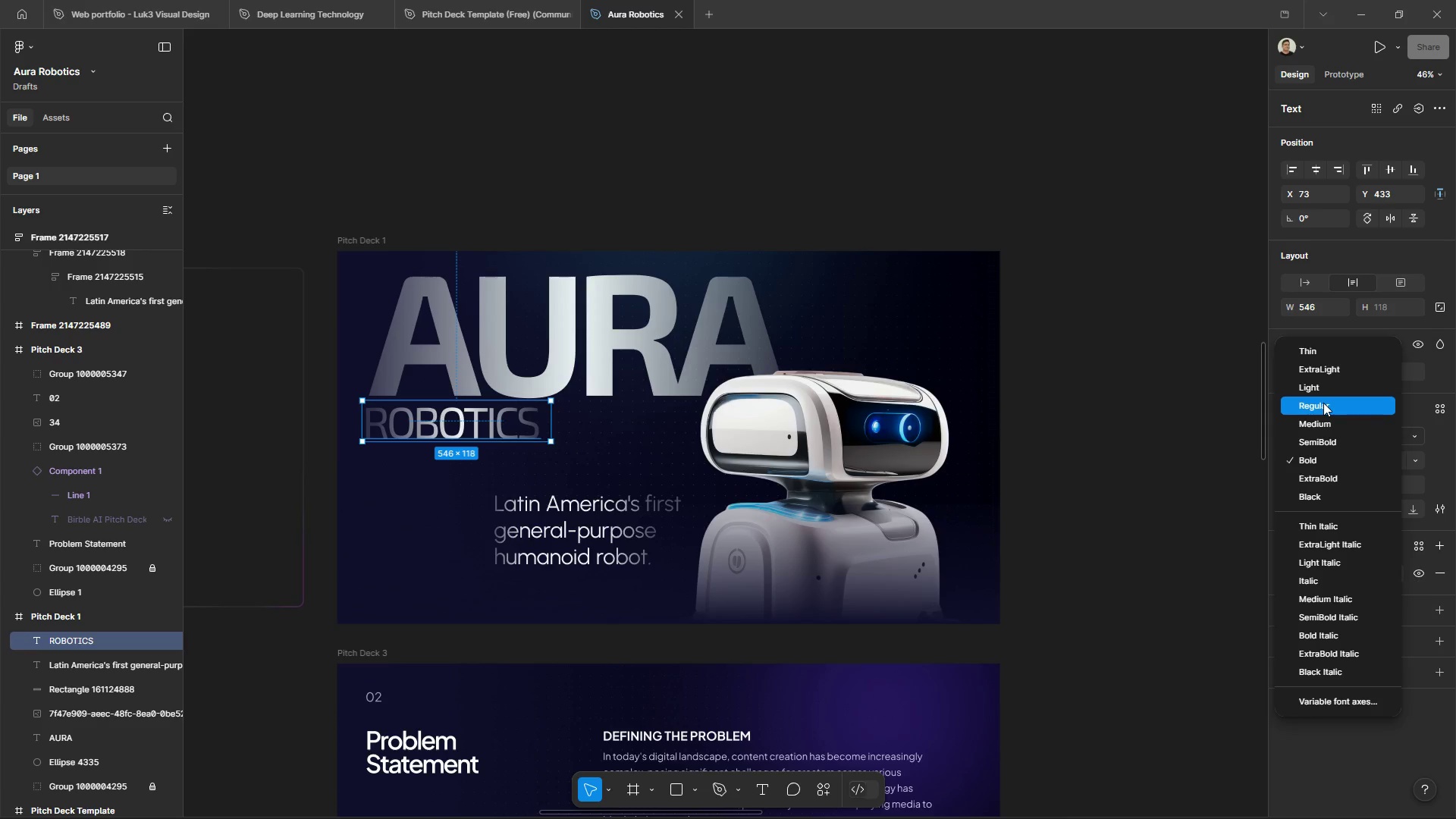 
wait(10.09)
 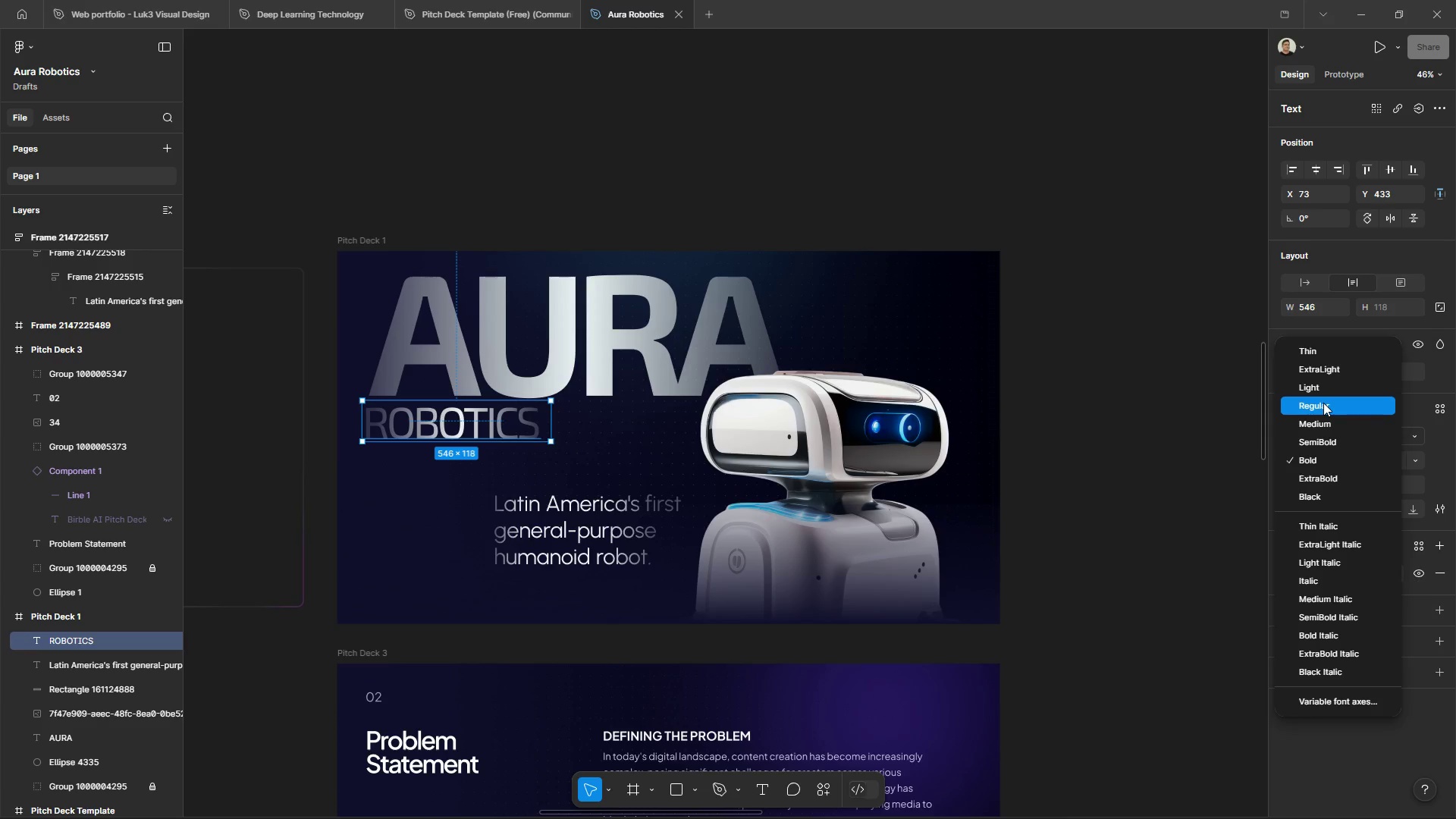 
left_click([1323, 403])
 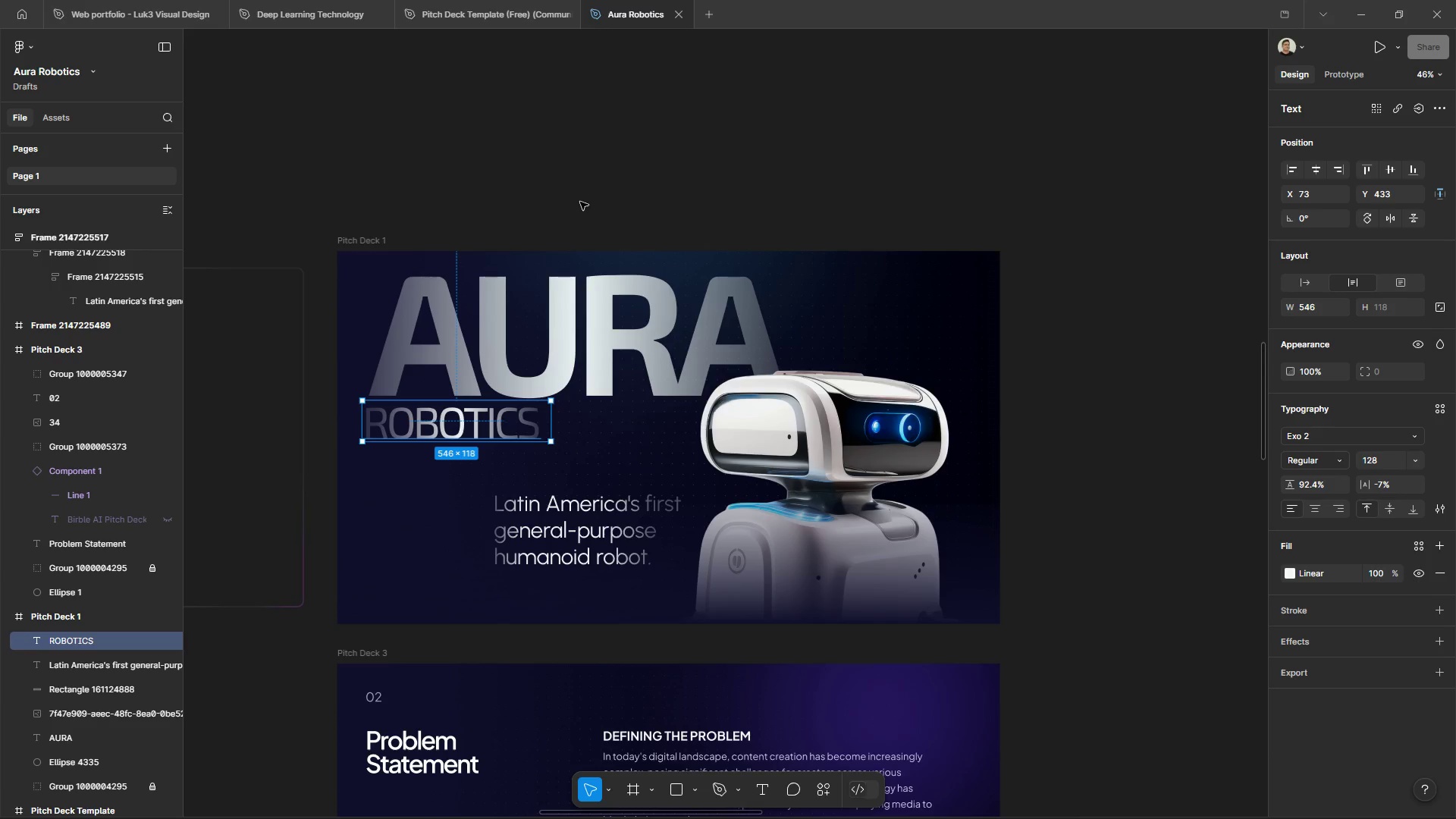 
left_click([580, 201])
 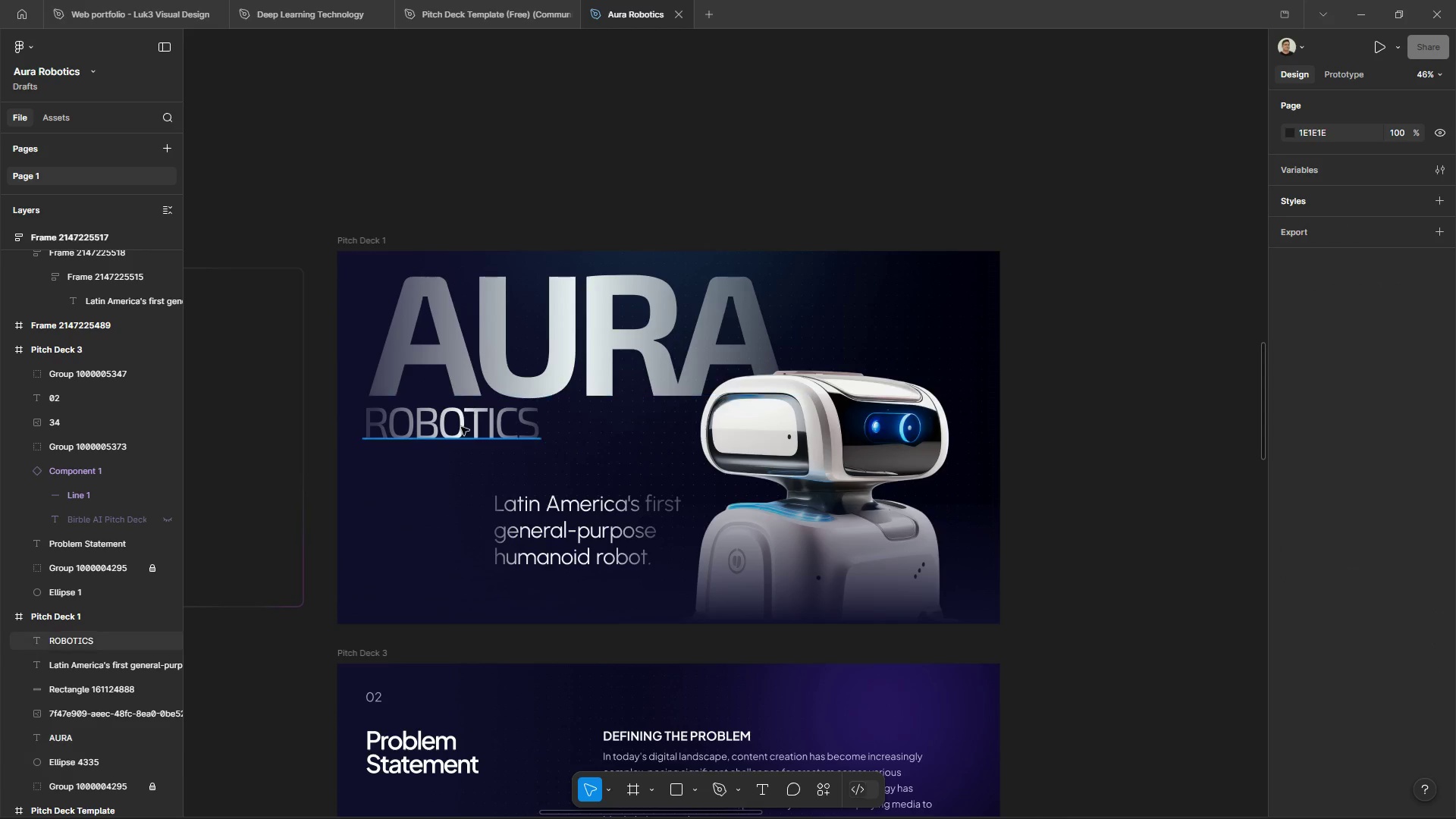 
left_click([460, 429])
 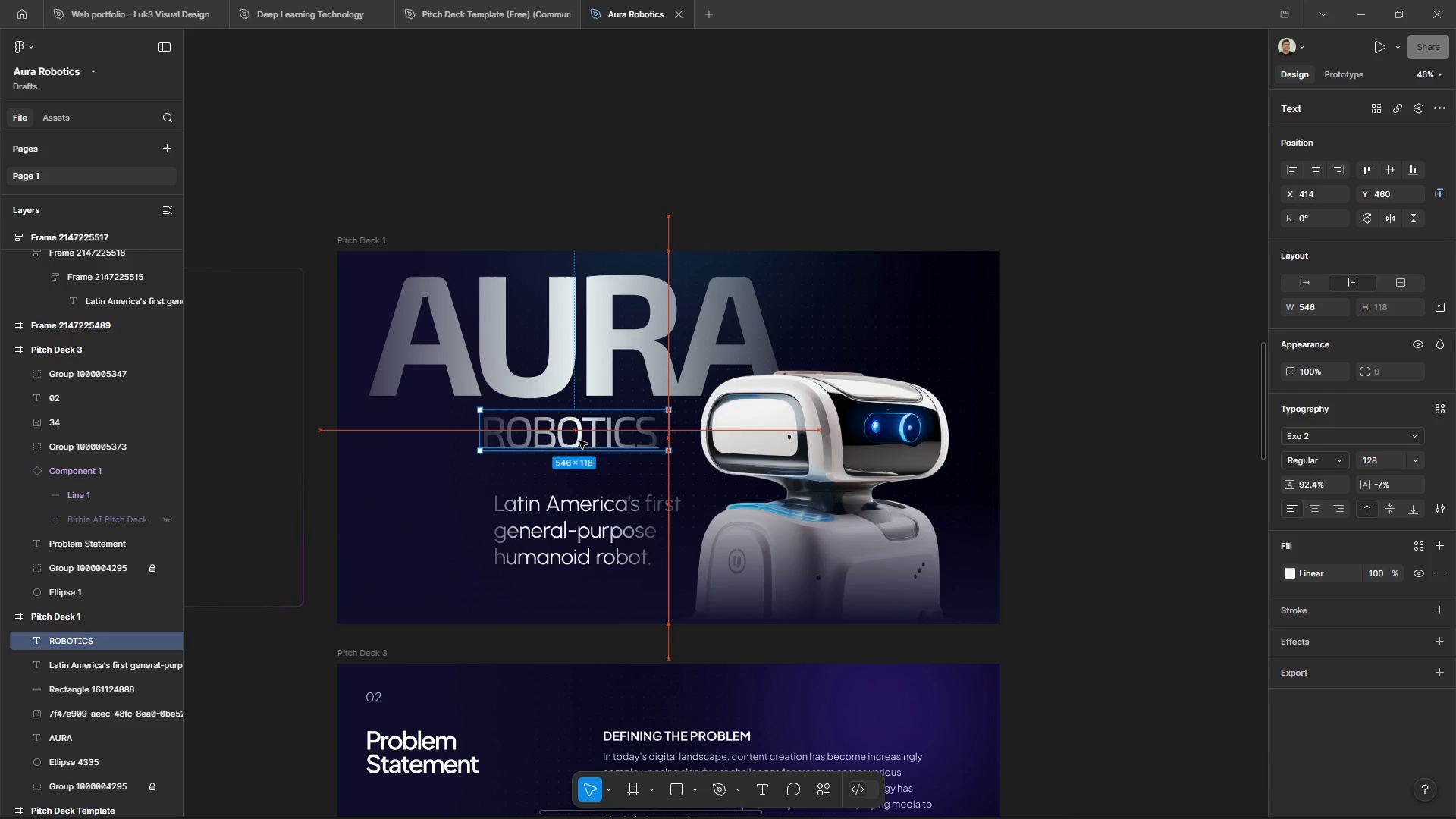 
wait(9.88)
 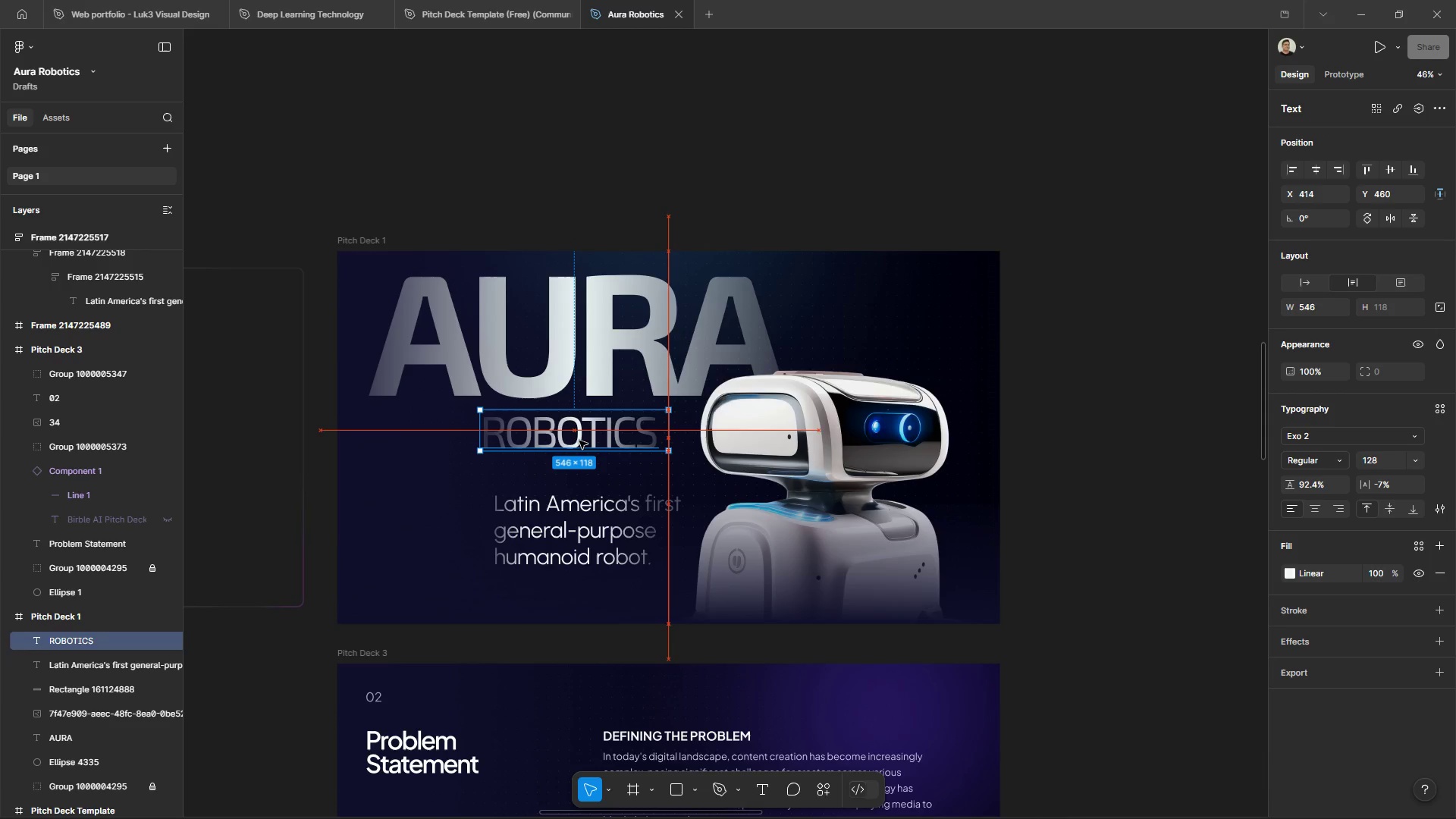 
hold_key(key=ShiftLeft, duration=1.12)
 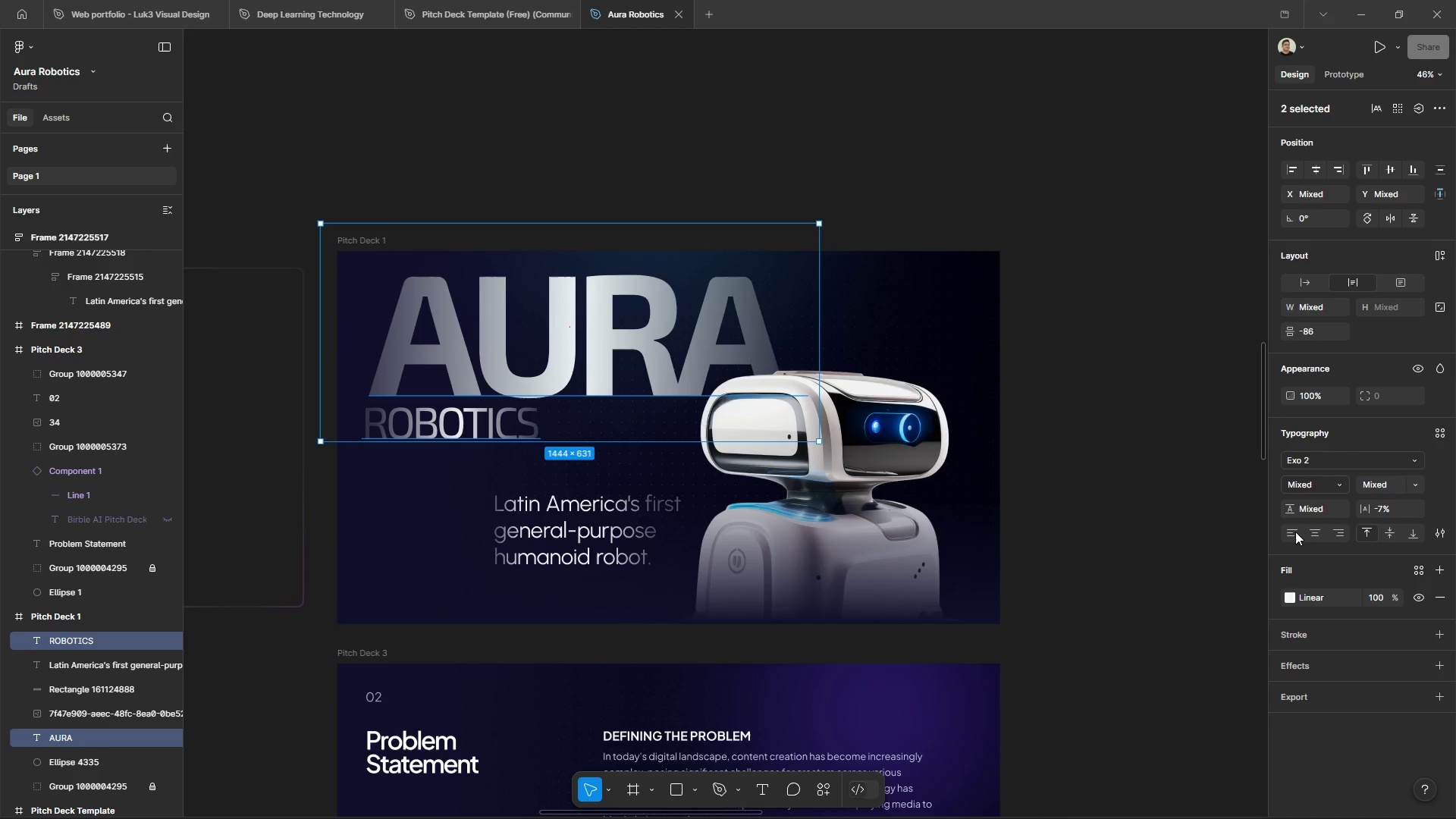 
left_click([1294, 532])
 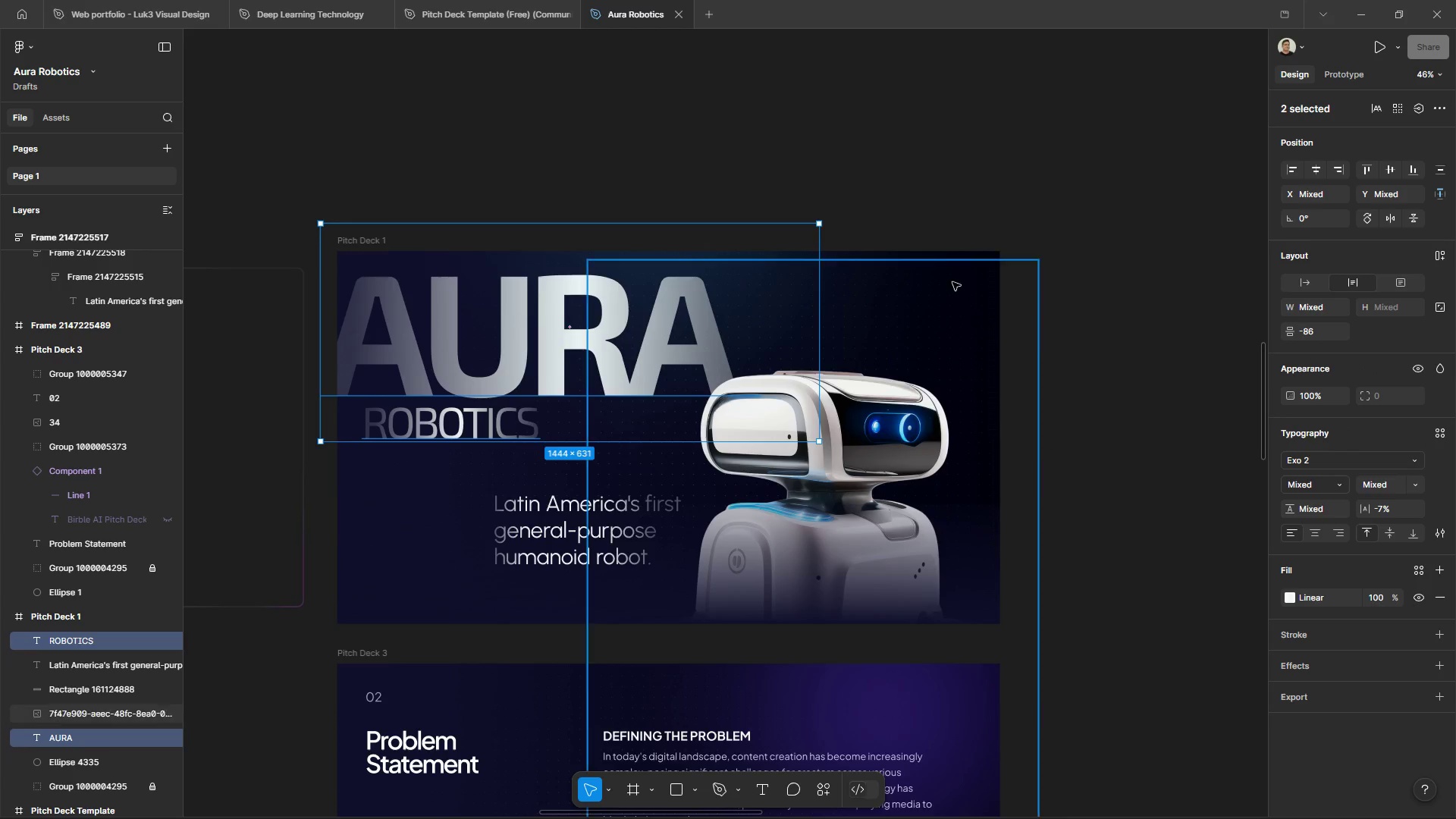 
key(Control+ControlLeft)
 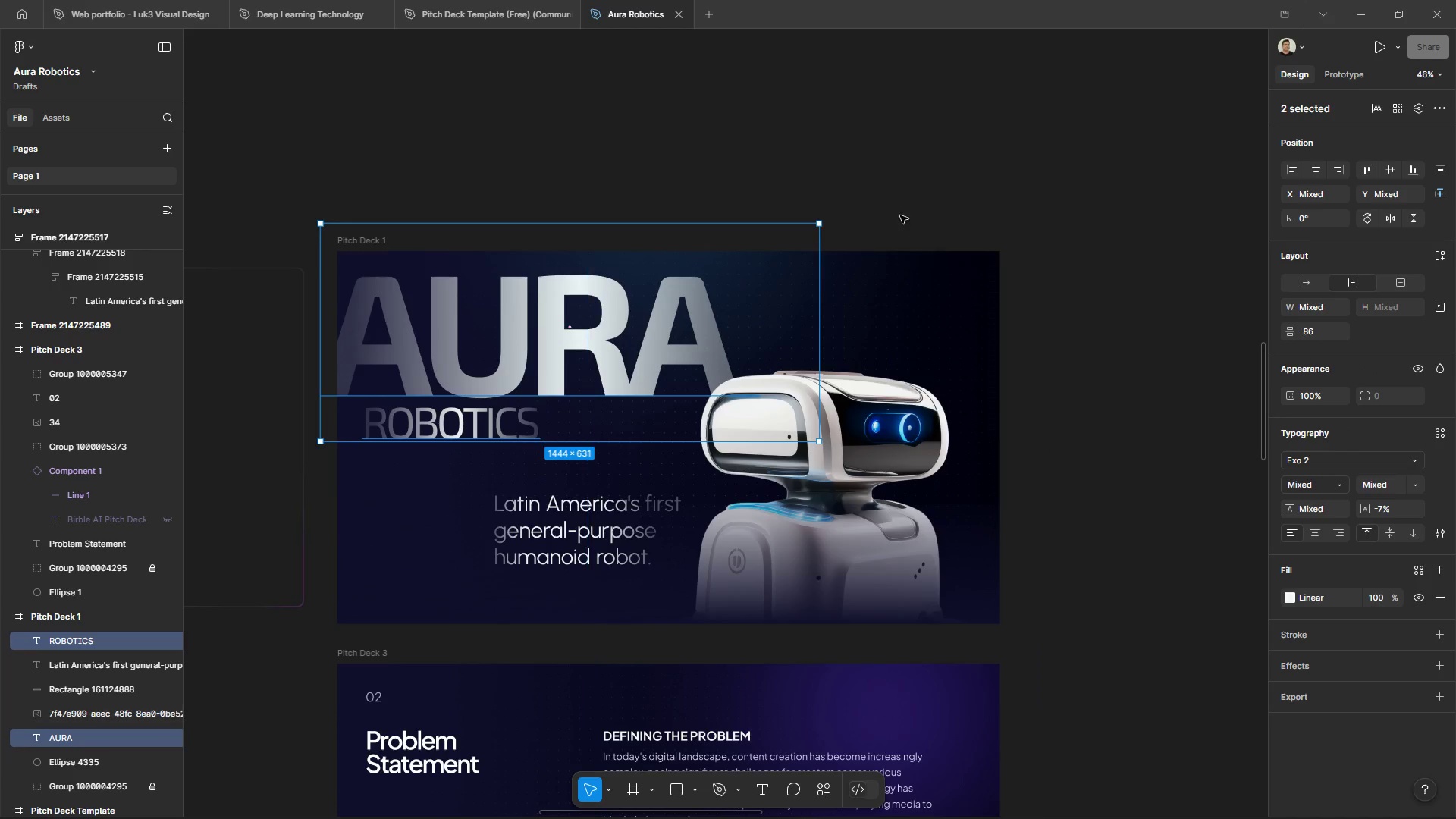 
key(Control+Z)
 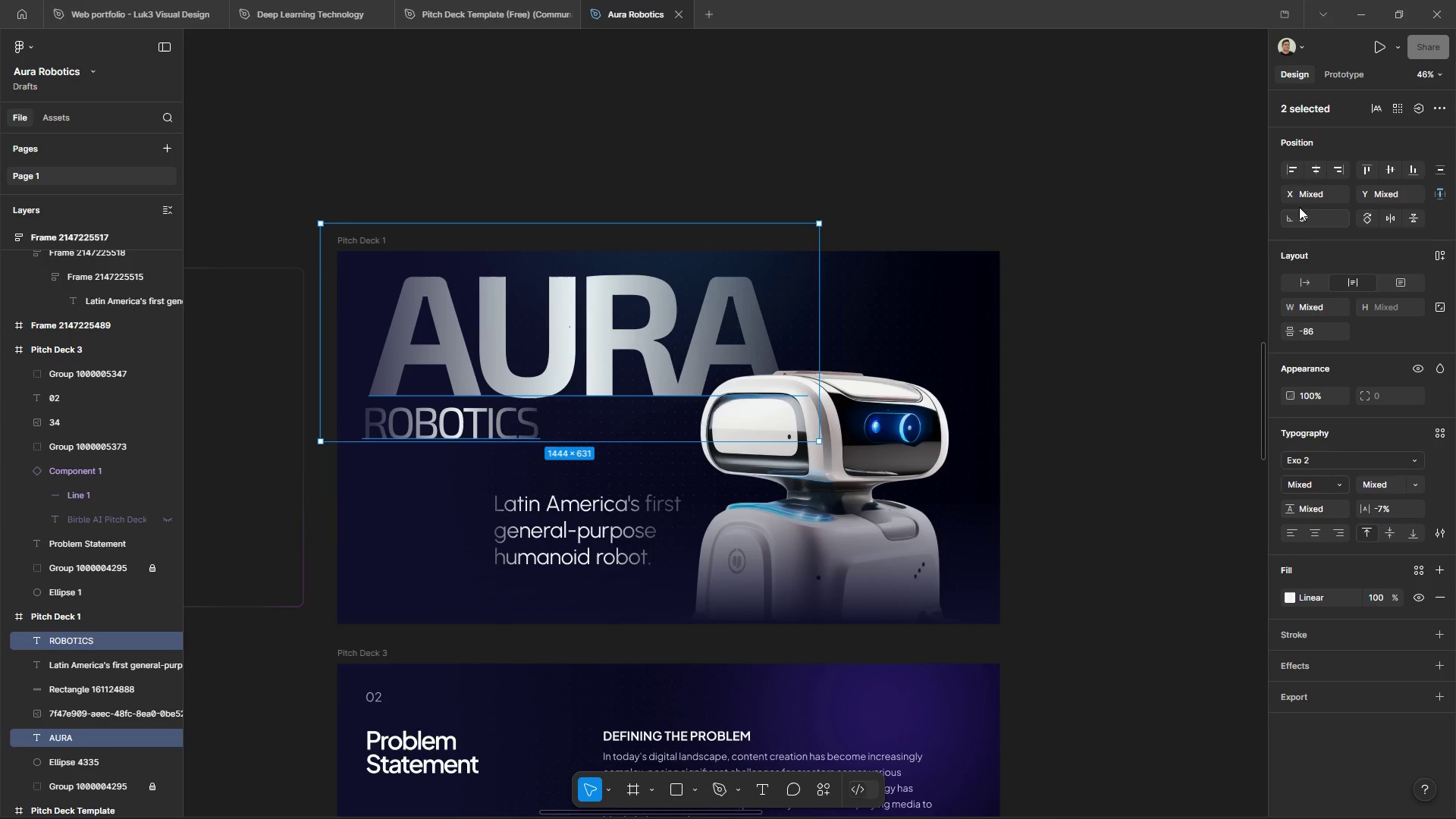 
left_click([1290, 170])
 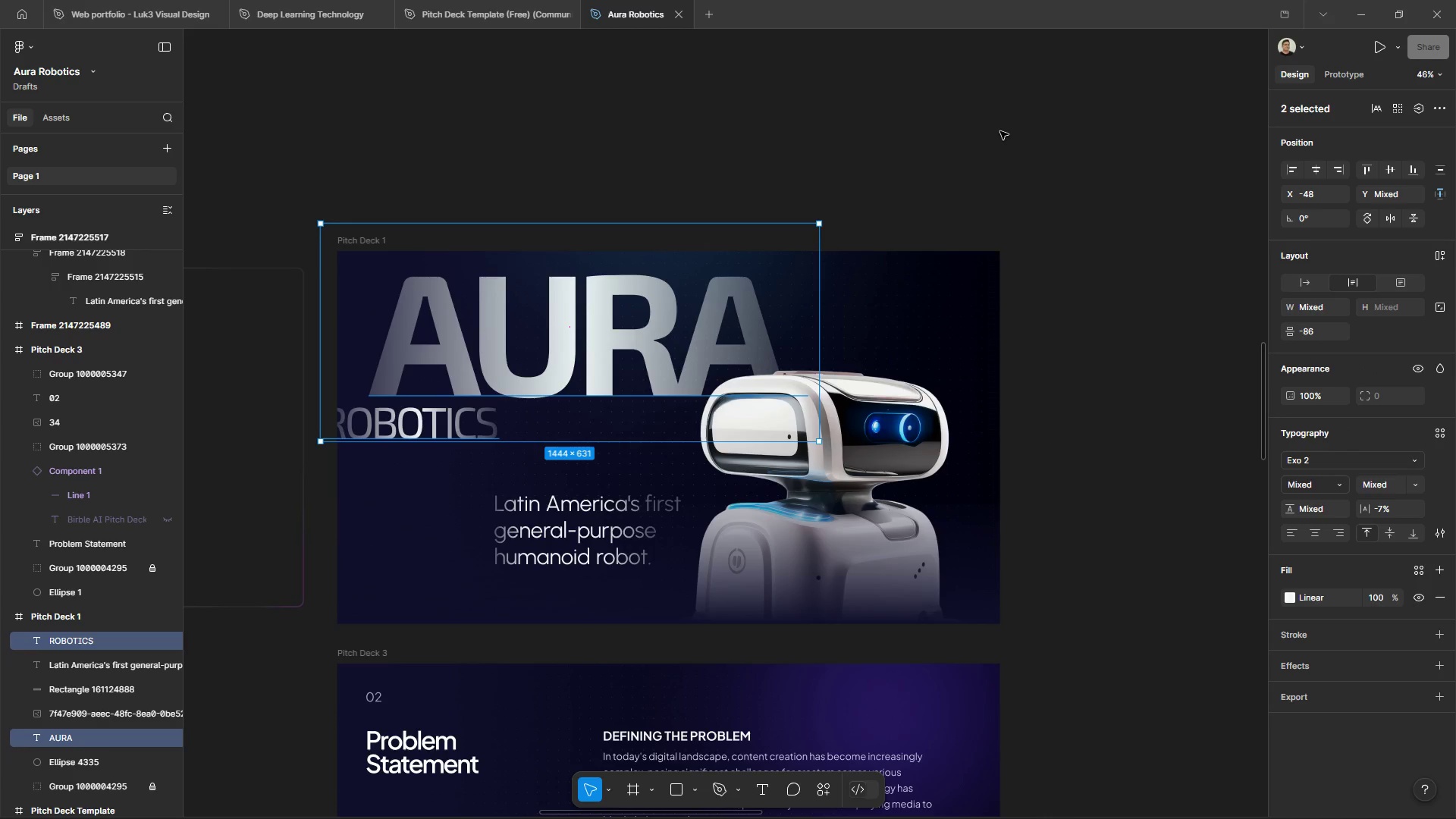 
key(Control+ControlLeft)
 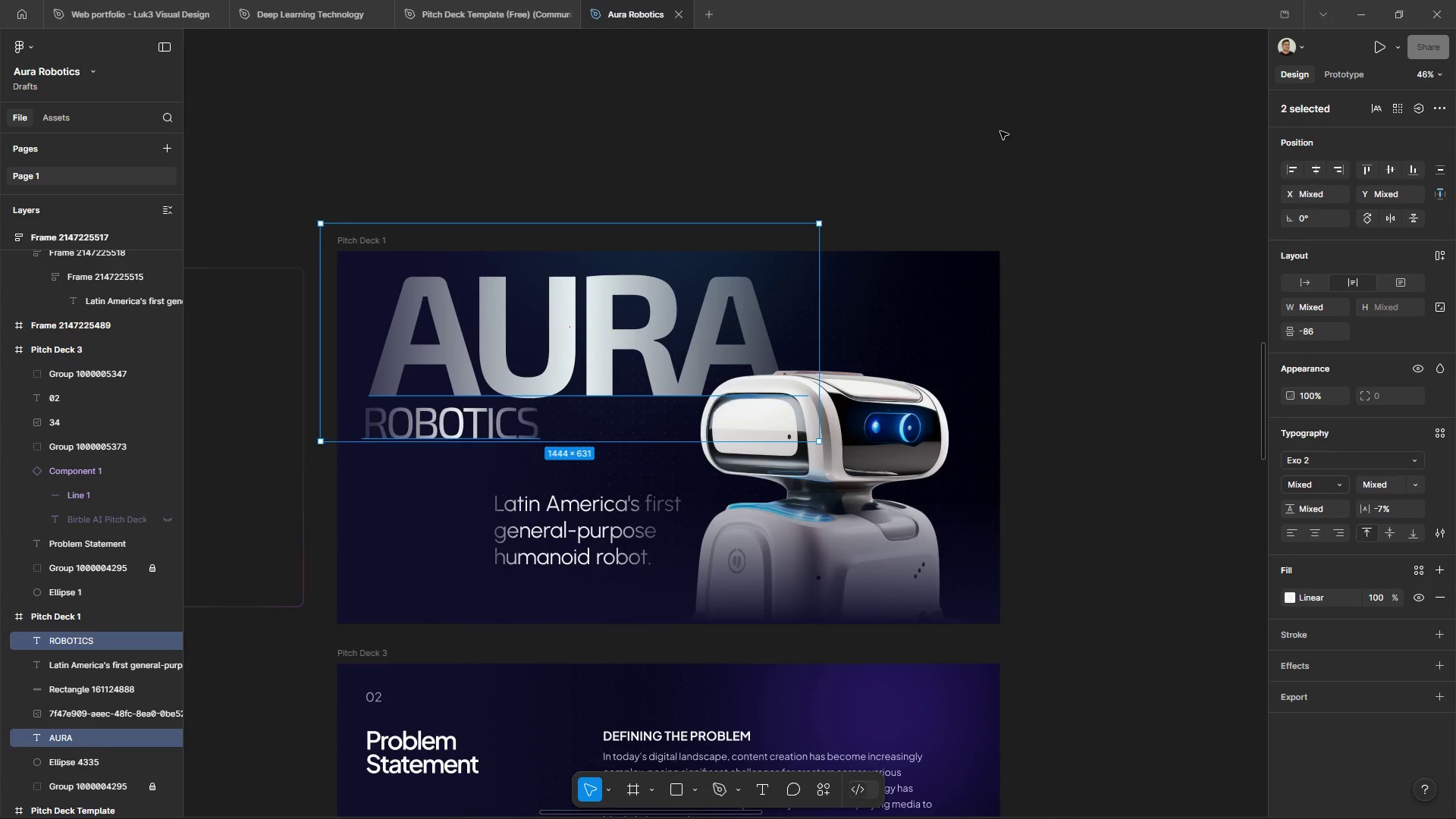 
key(Control+Z)
 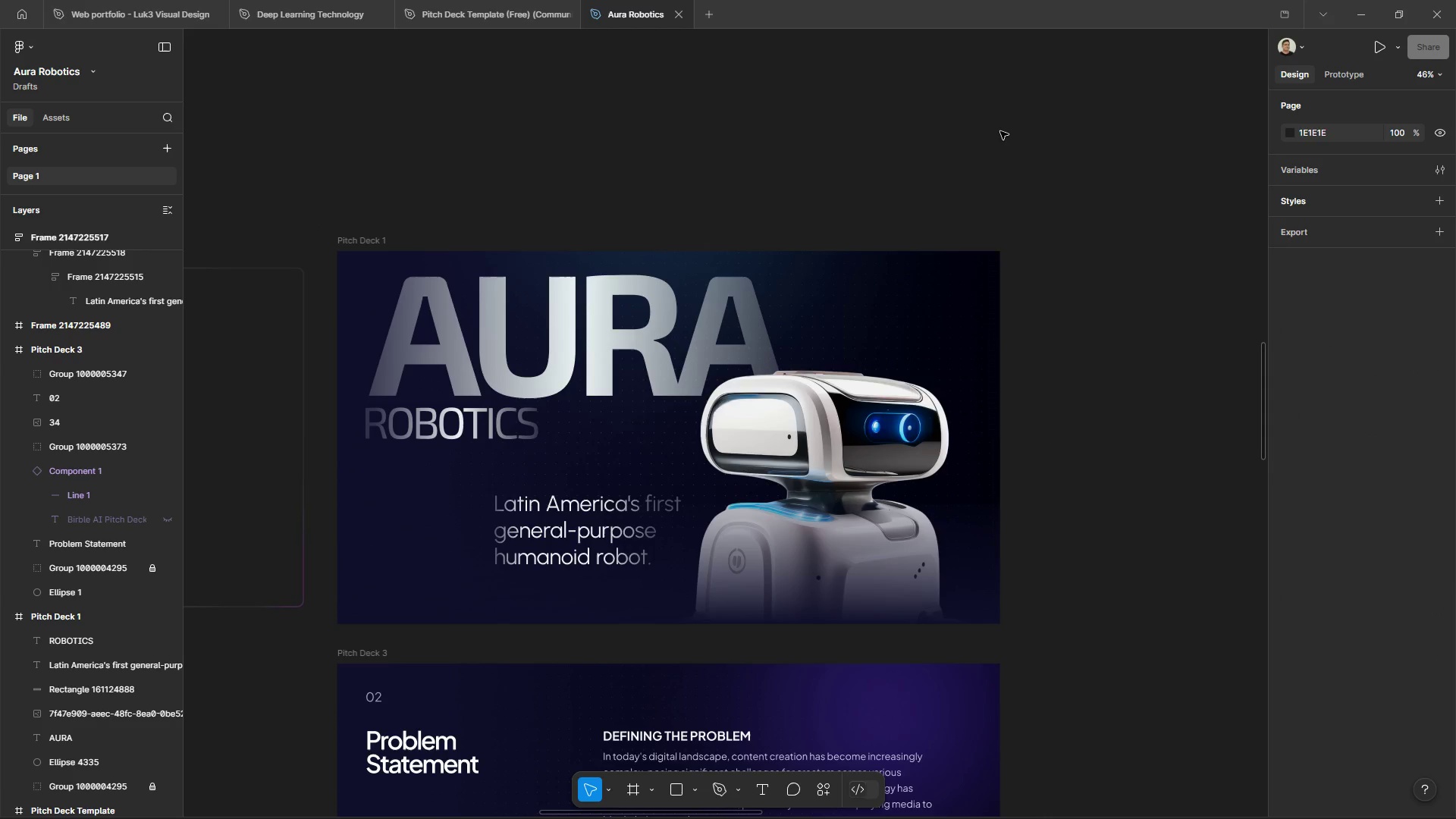 
double_click([1000, 131])
 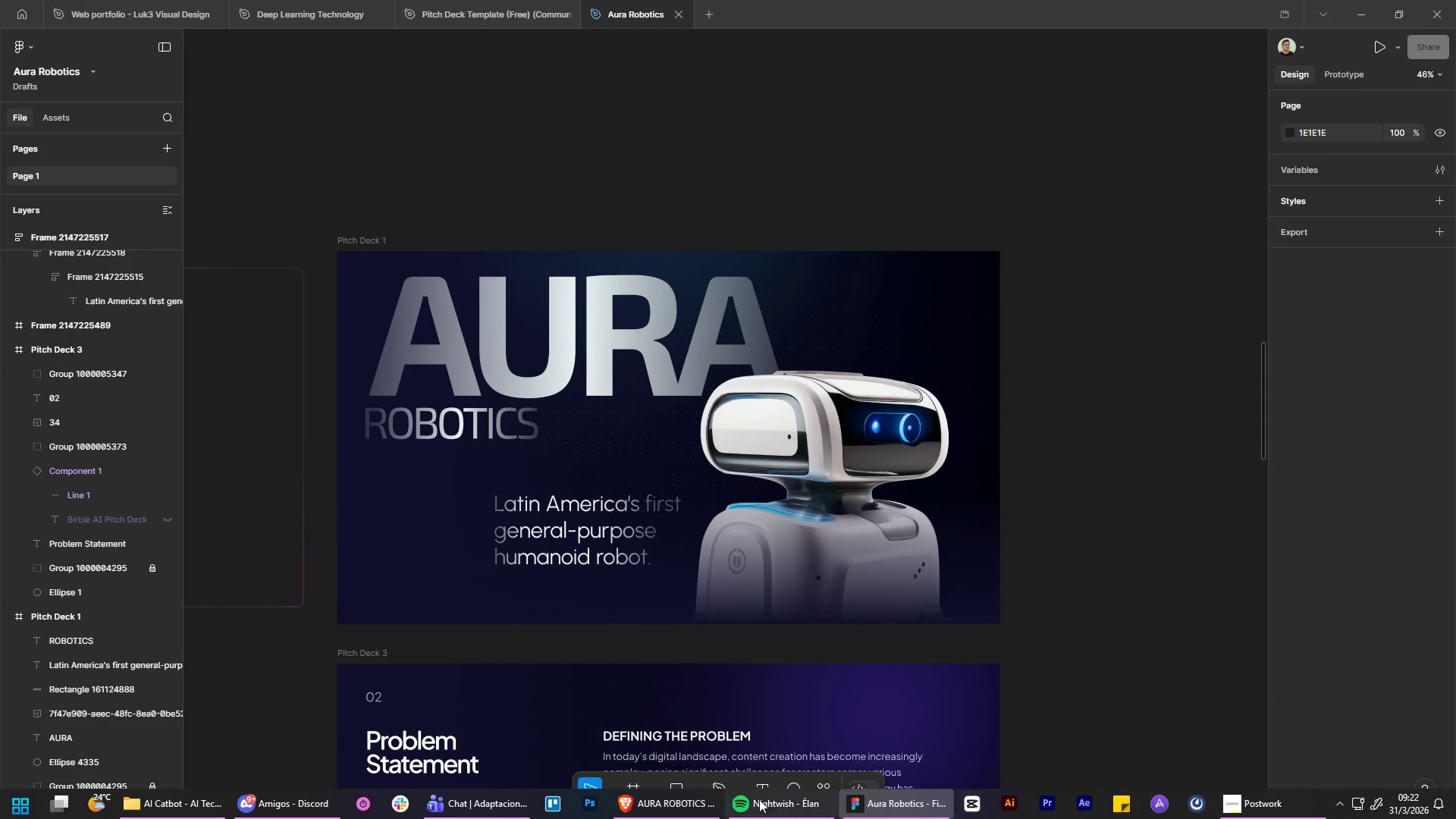 
left_click([682, 800])
 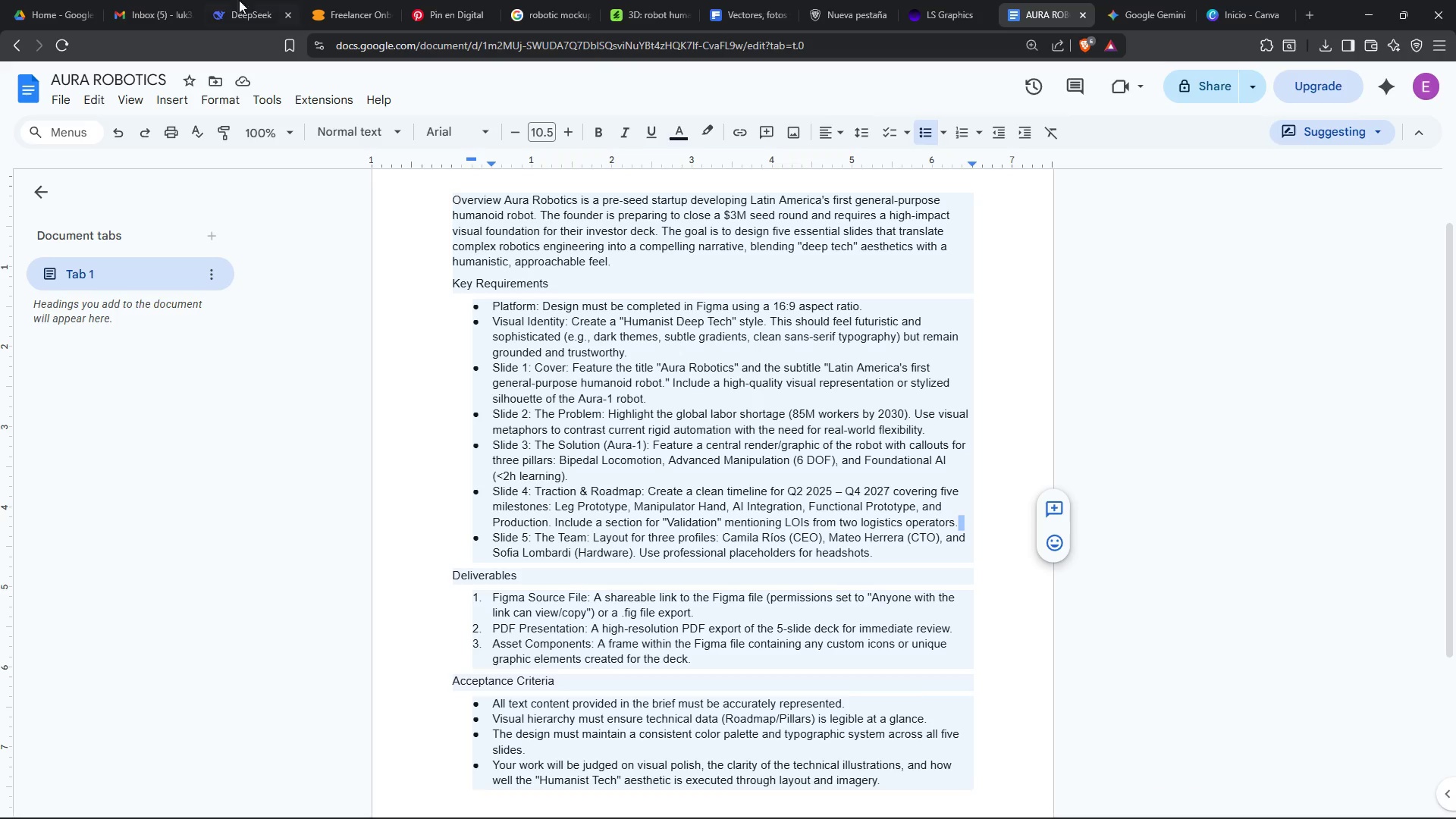 
left_click([175, 0])
 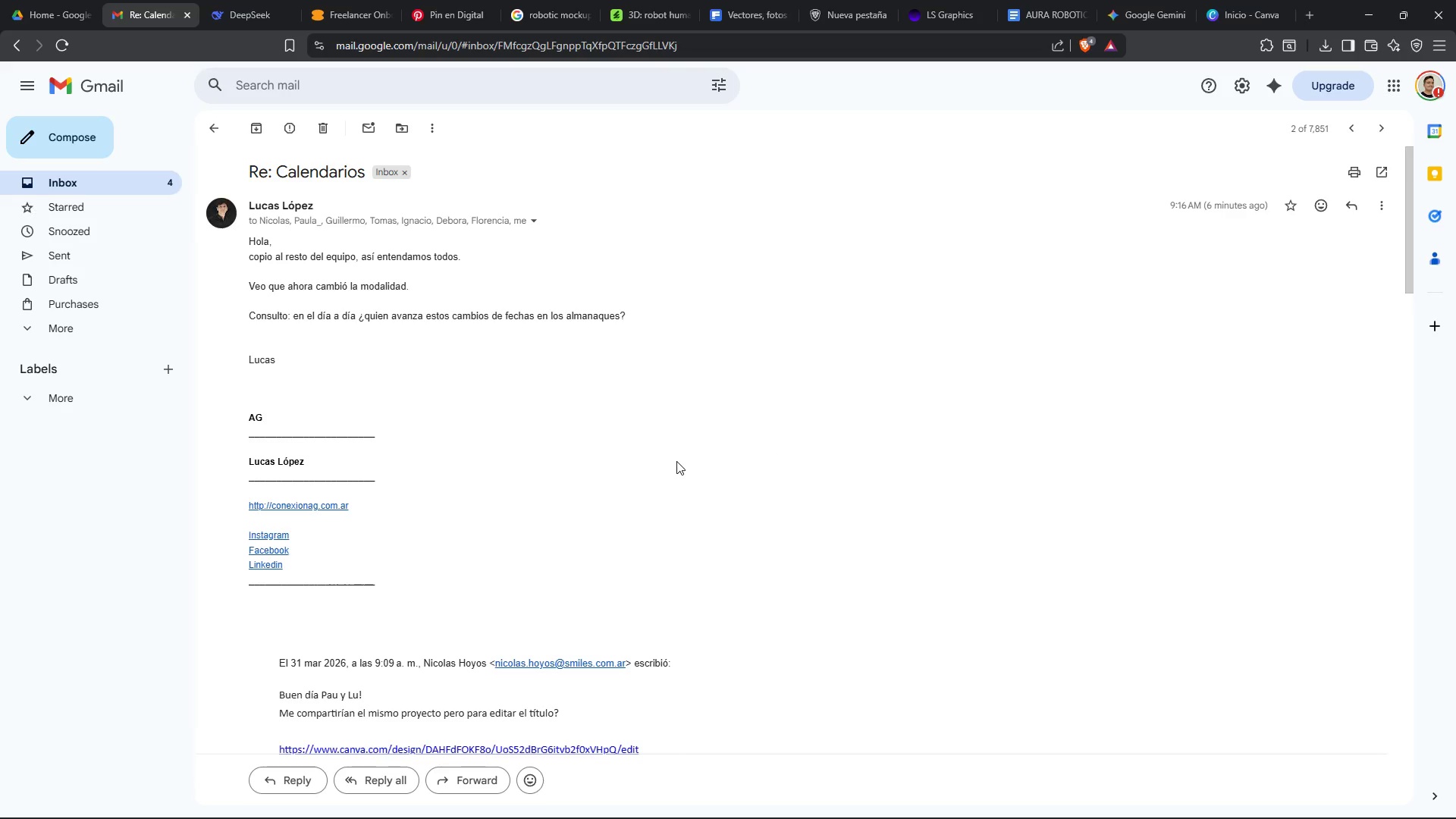 
wait(18.62)
 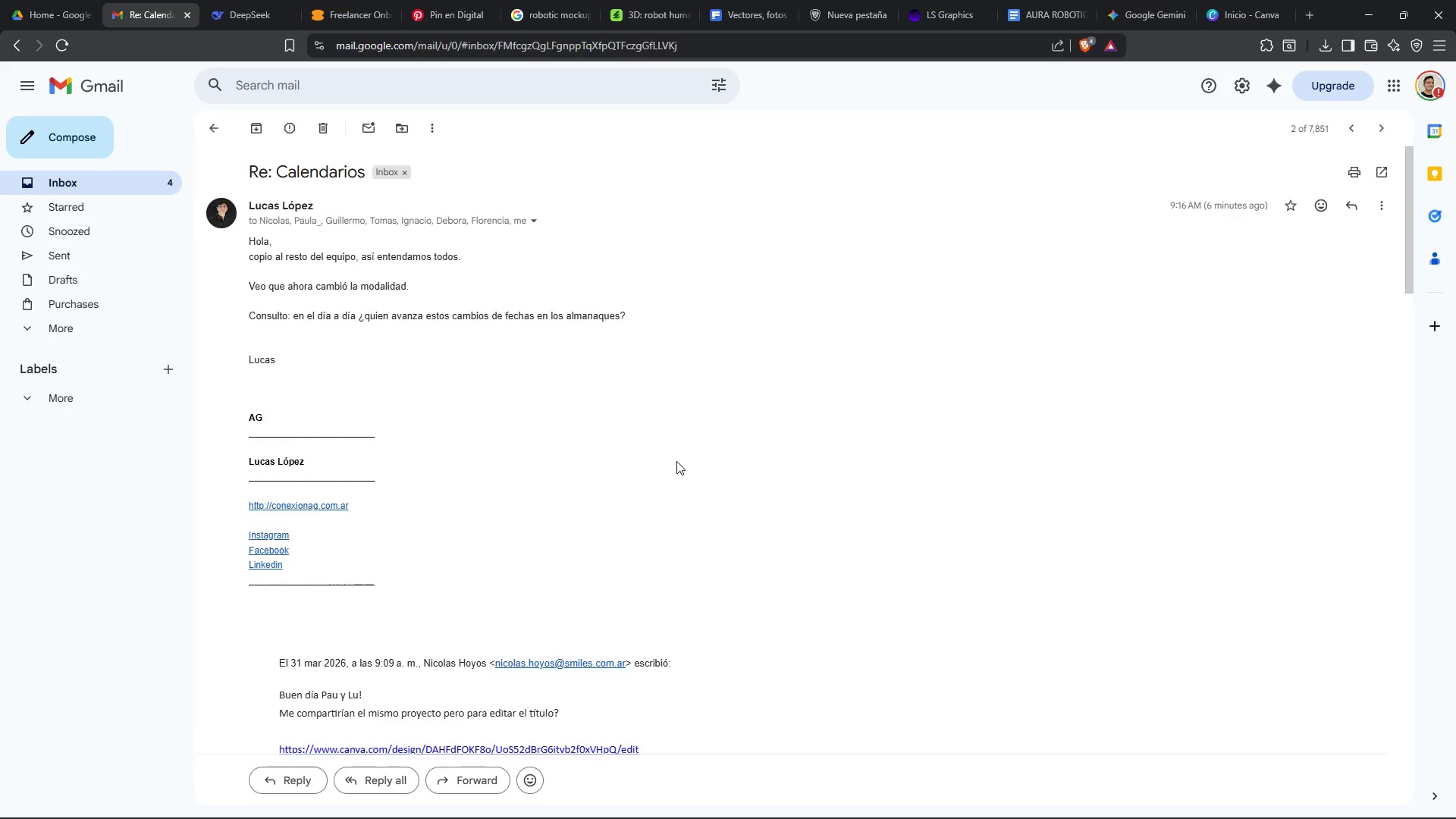 
left_click([220, 222])
 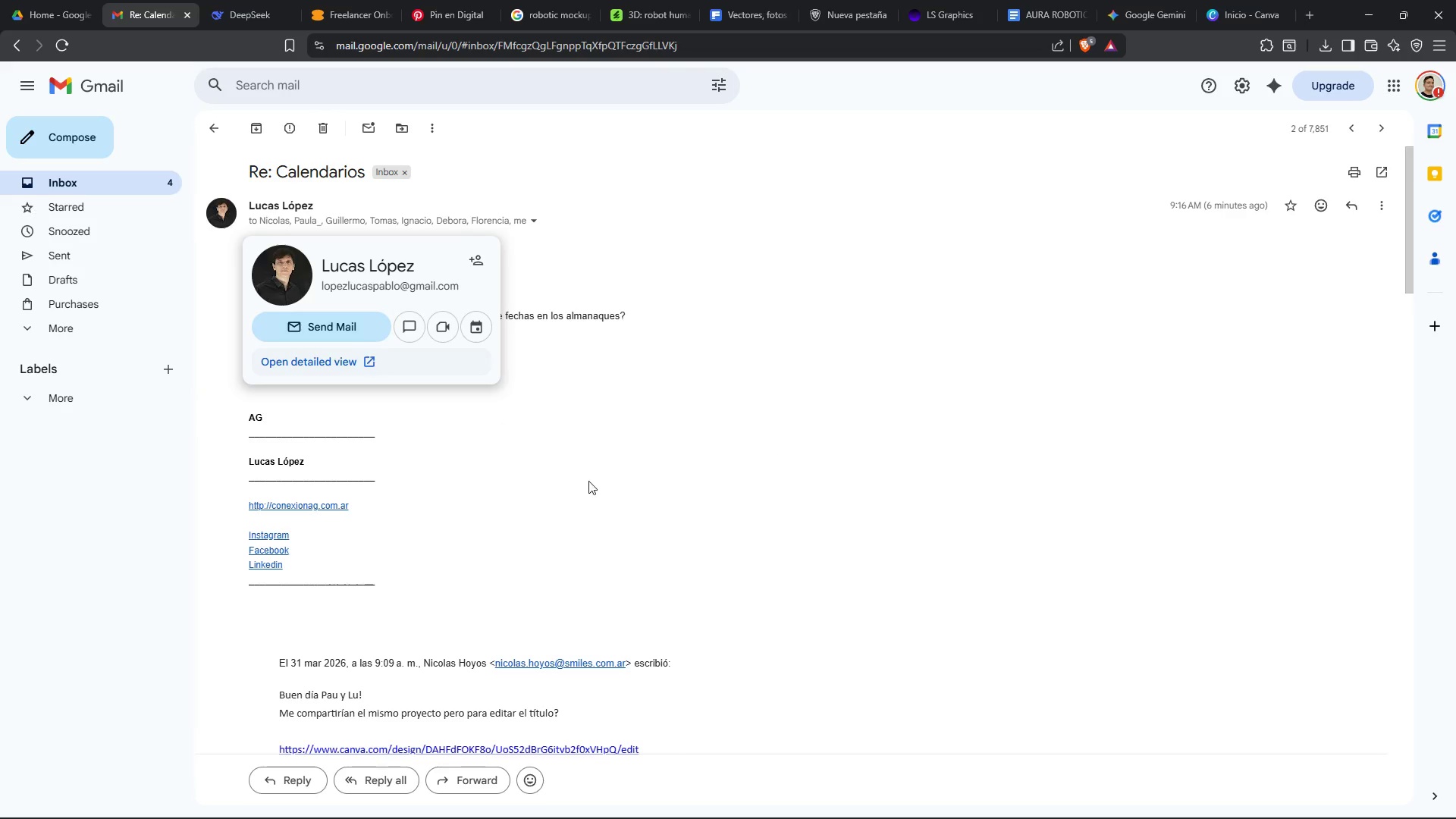 
left_click([610, 491])
 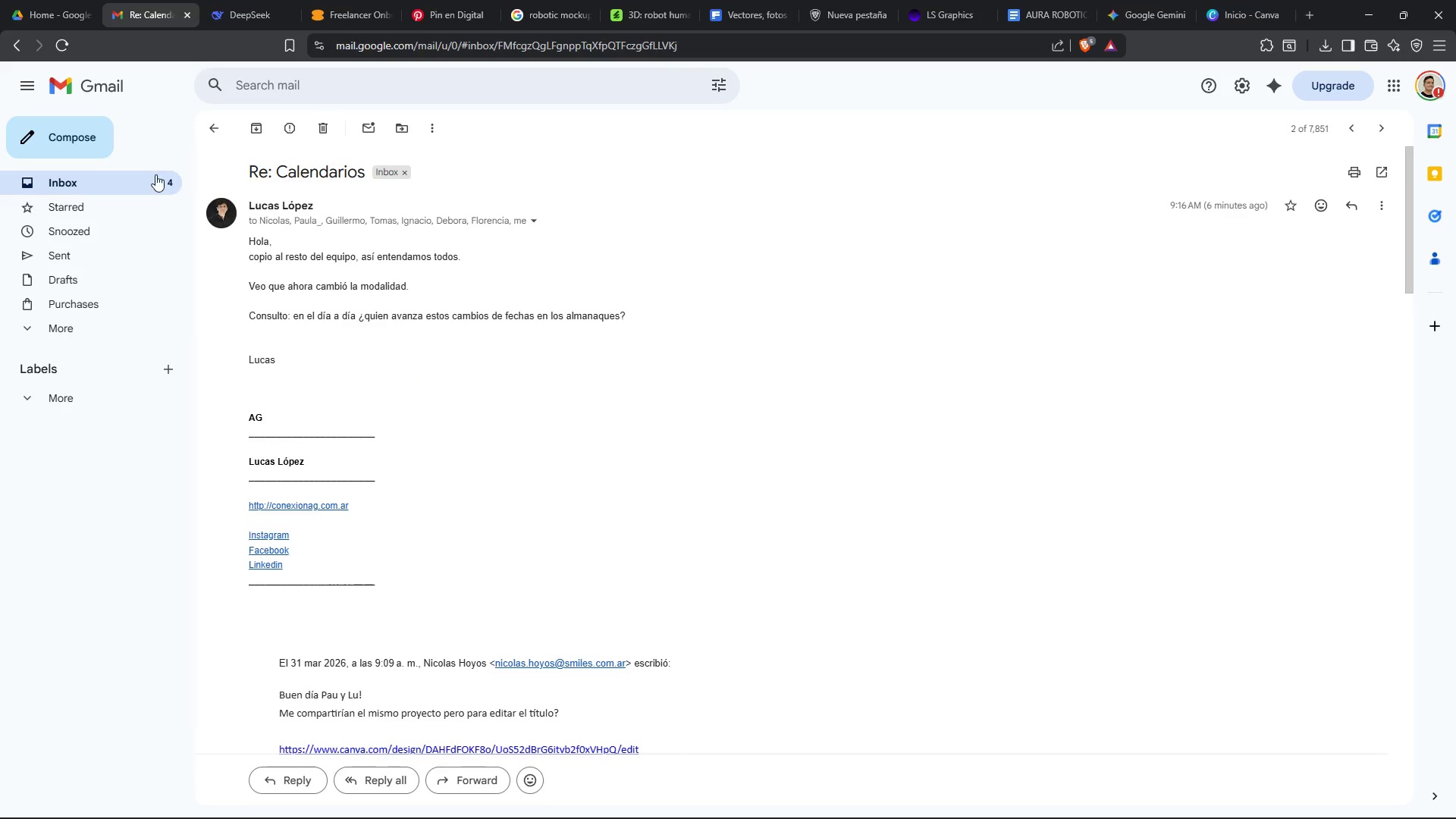 
left_click([155, 174])
 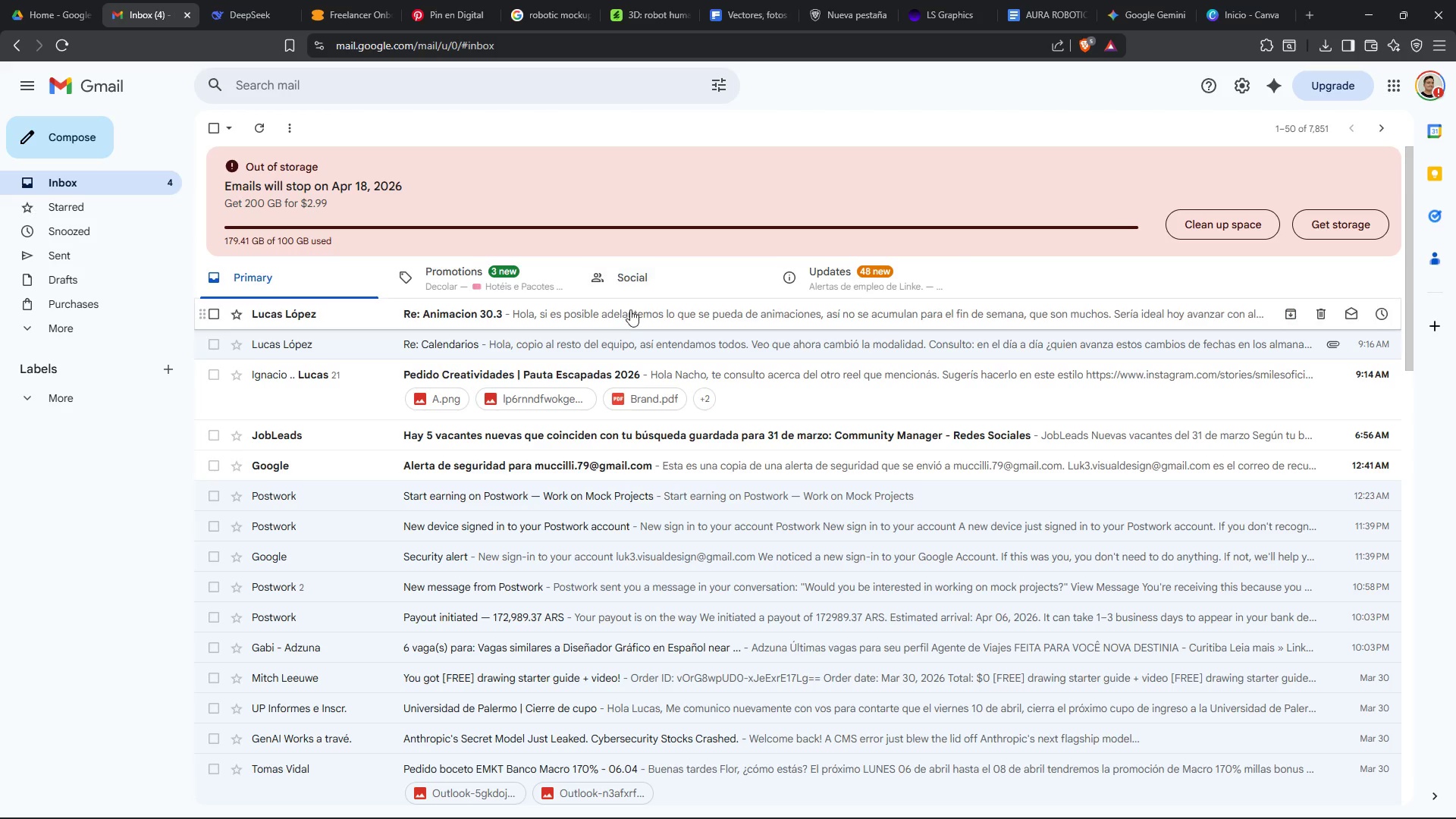 
left_click([629, 317])
 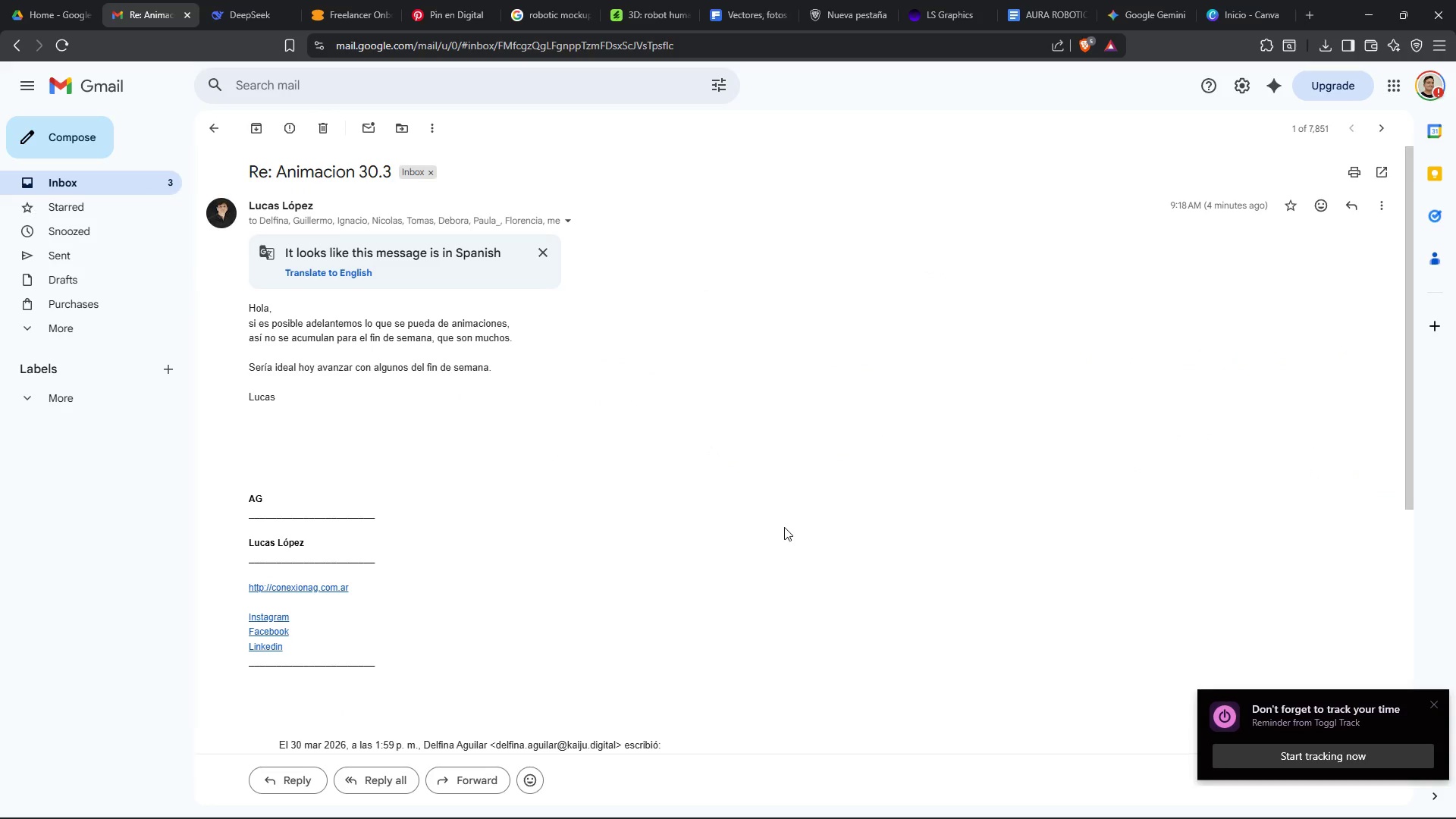 
wait(7.11)
 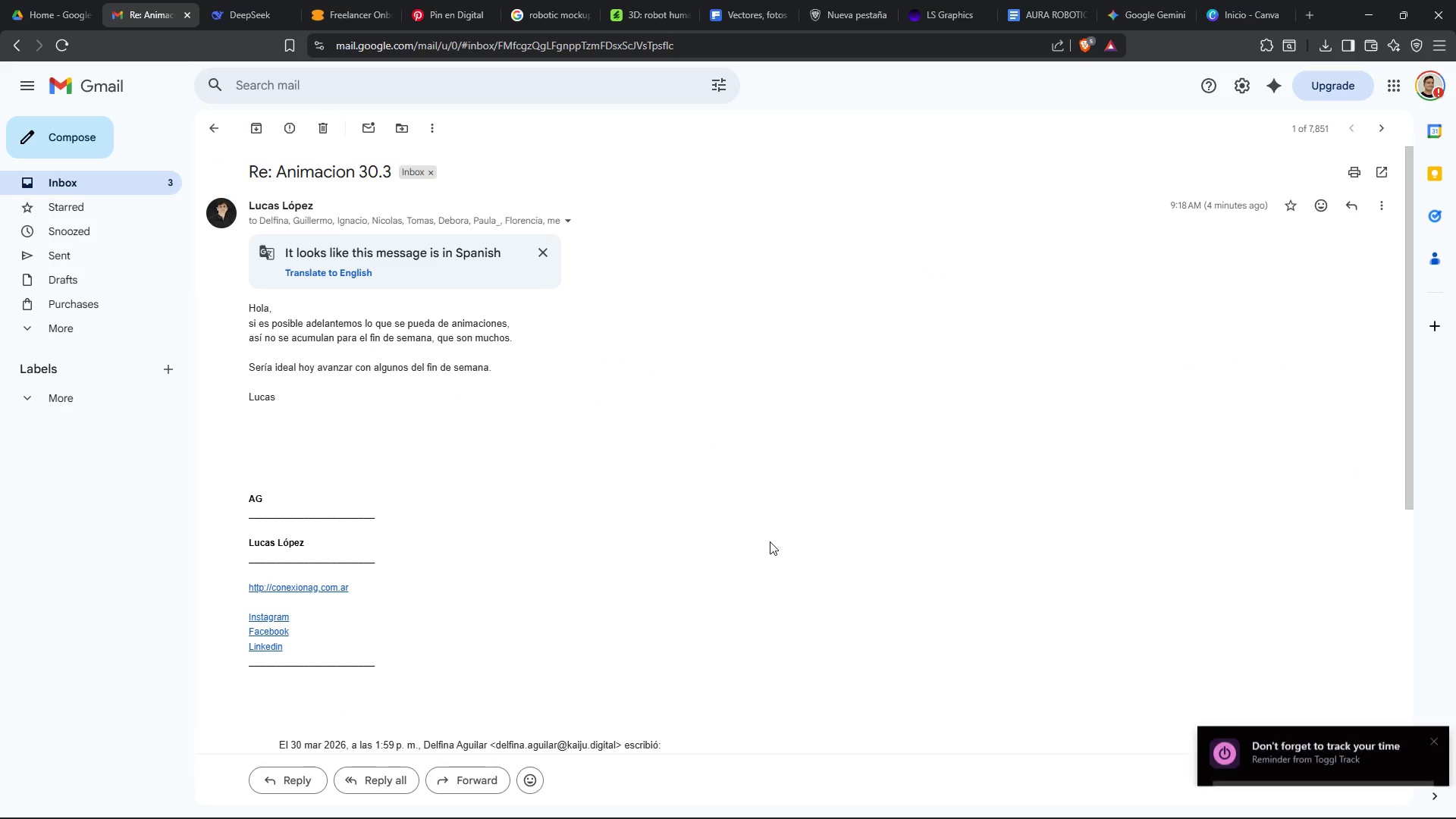 
scroll: coordinate [791, 551], scroll_direction: down, amount: 9.0
 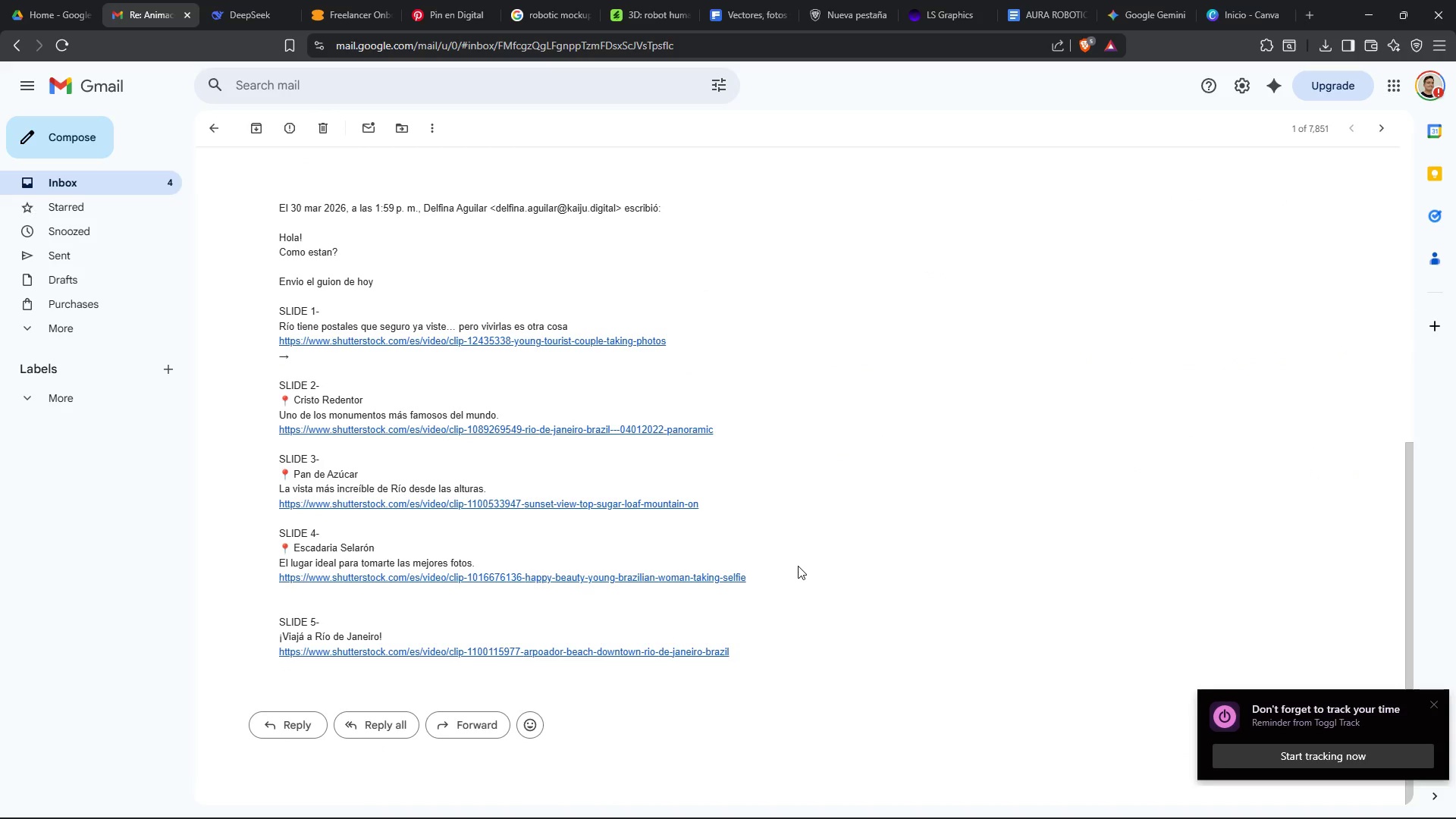 
scroll: coordinate [798, 566], scroll_direction: up, amount: 9.0
 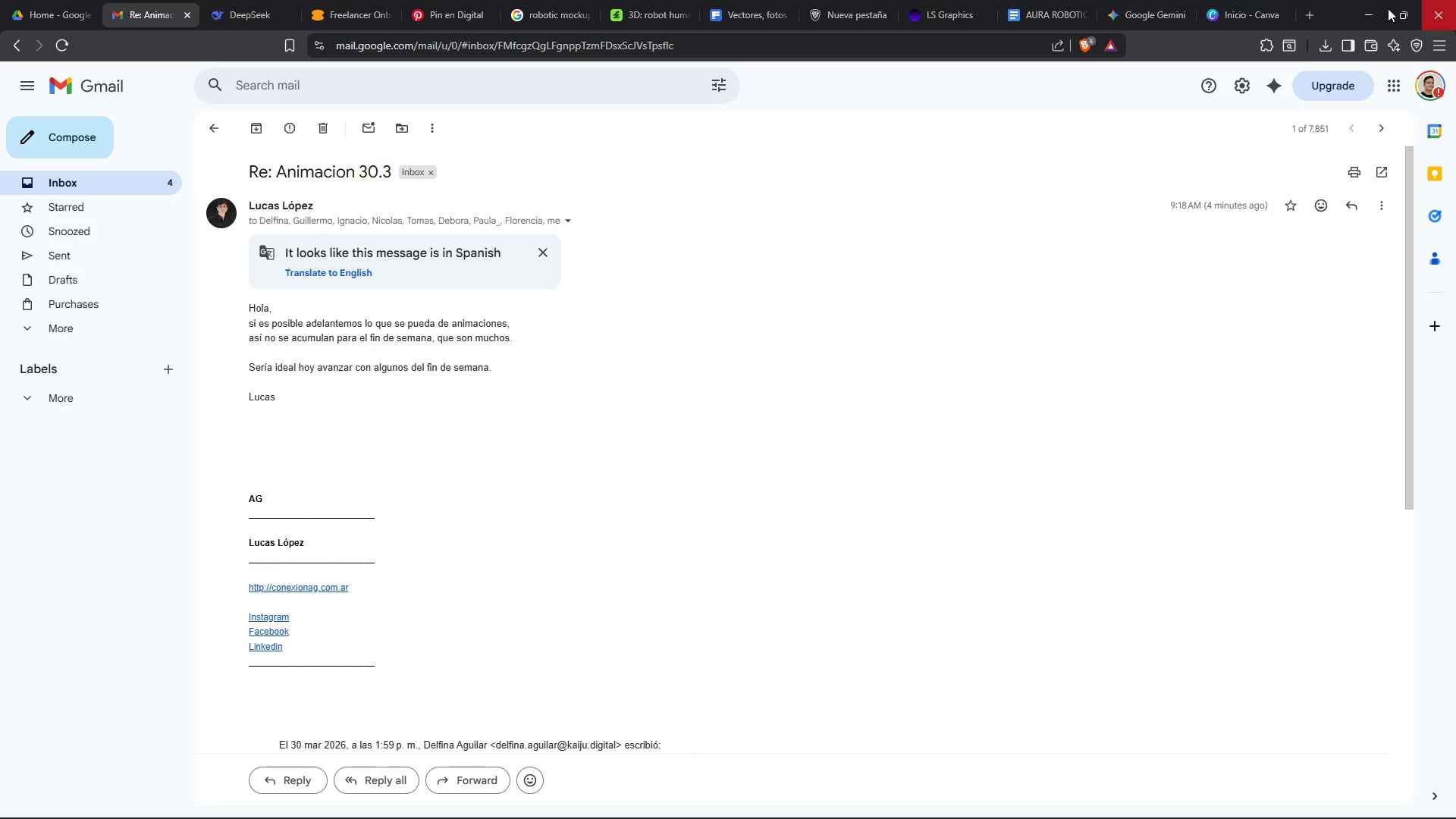 
left_click([1379, 8])
 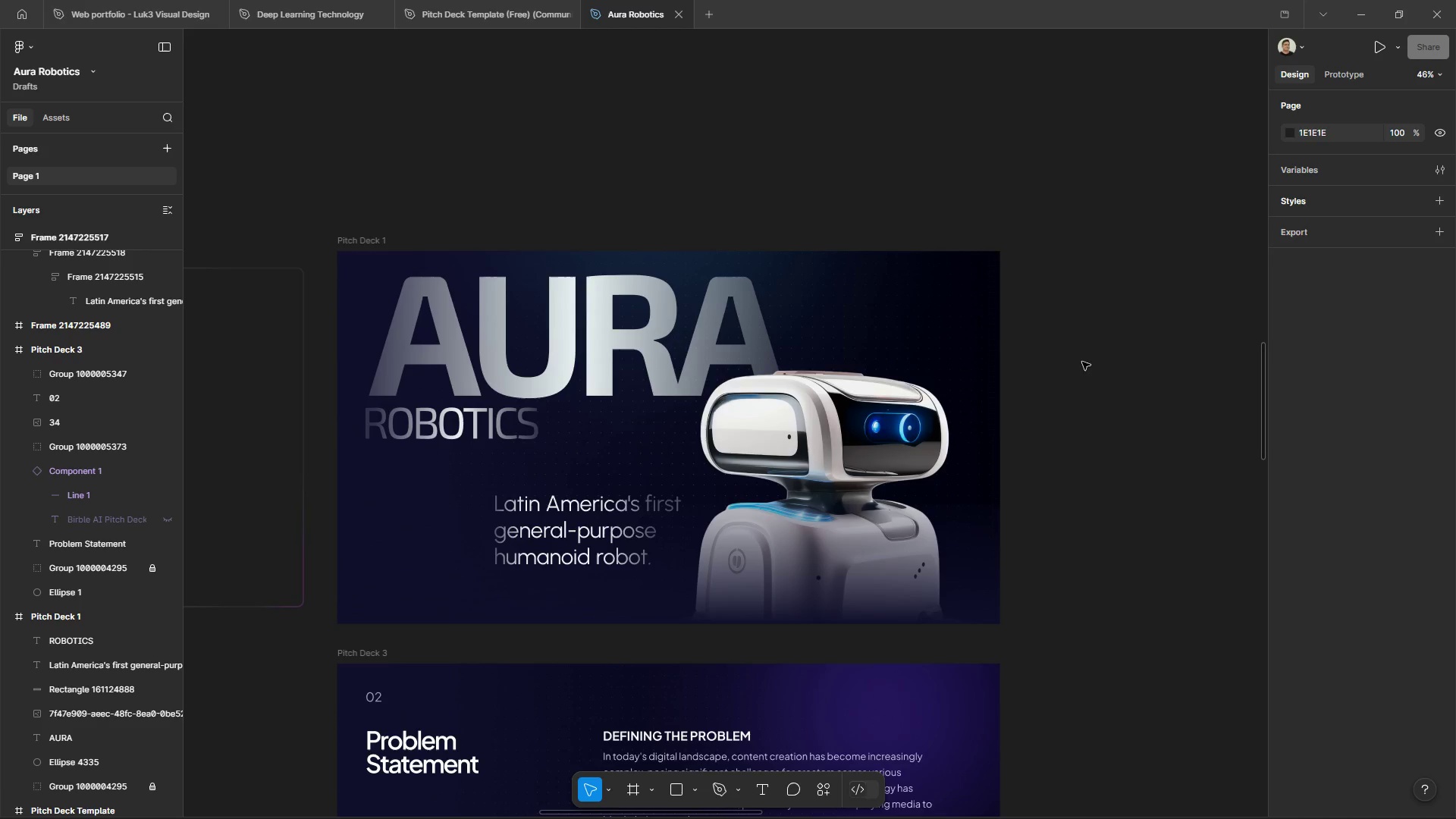 
hold_key(key=ControlLeft, duration=2.17)
hold_key(key=AltLeft, duration=1.5)
hold_key(key=AltLeft, duration=0.64)
scroll: coordinate [771, 212], scroll_direction: up, amount: 2.0
 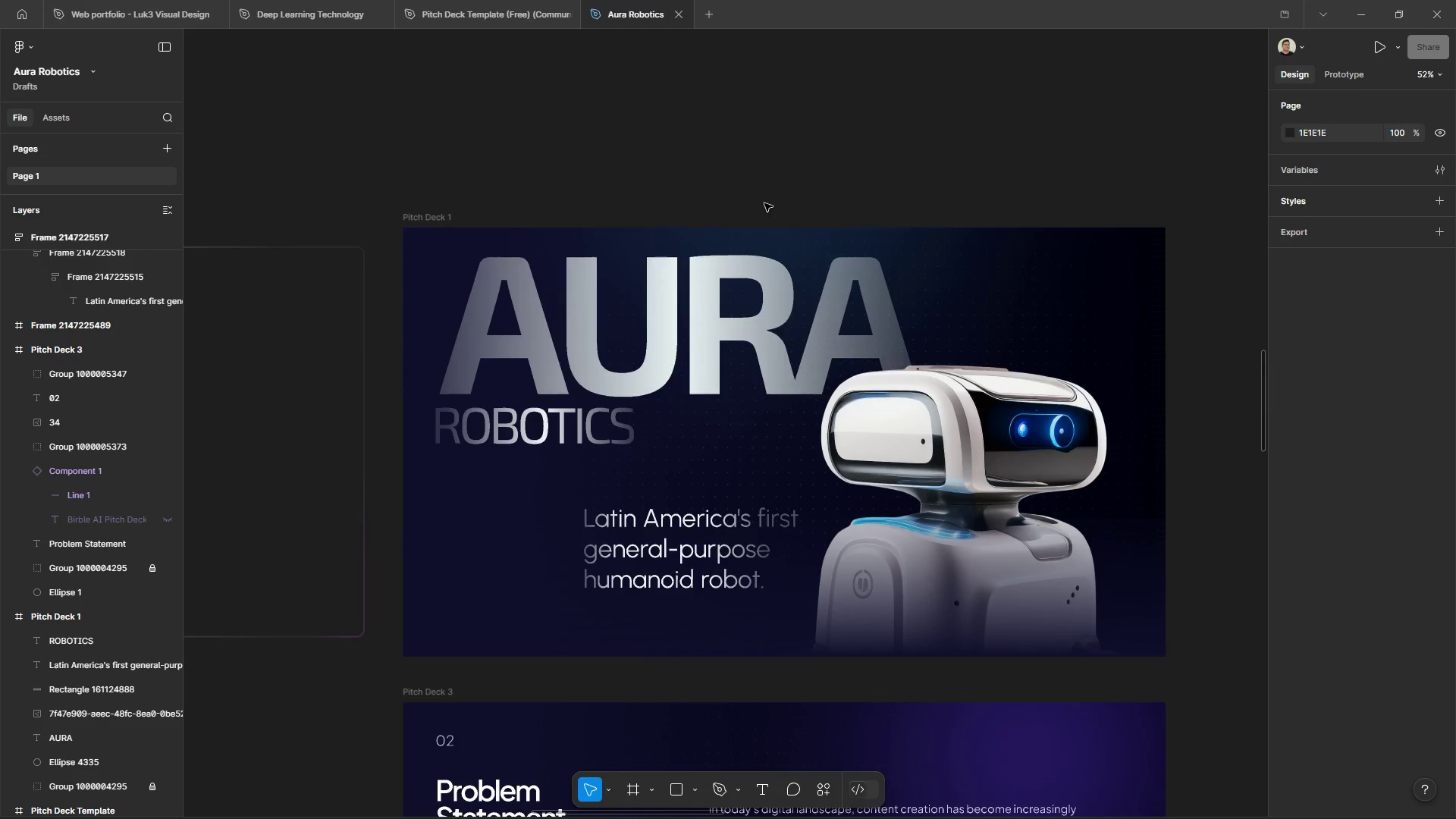 
left_click([689, 550])
 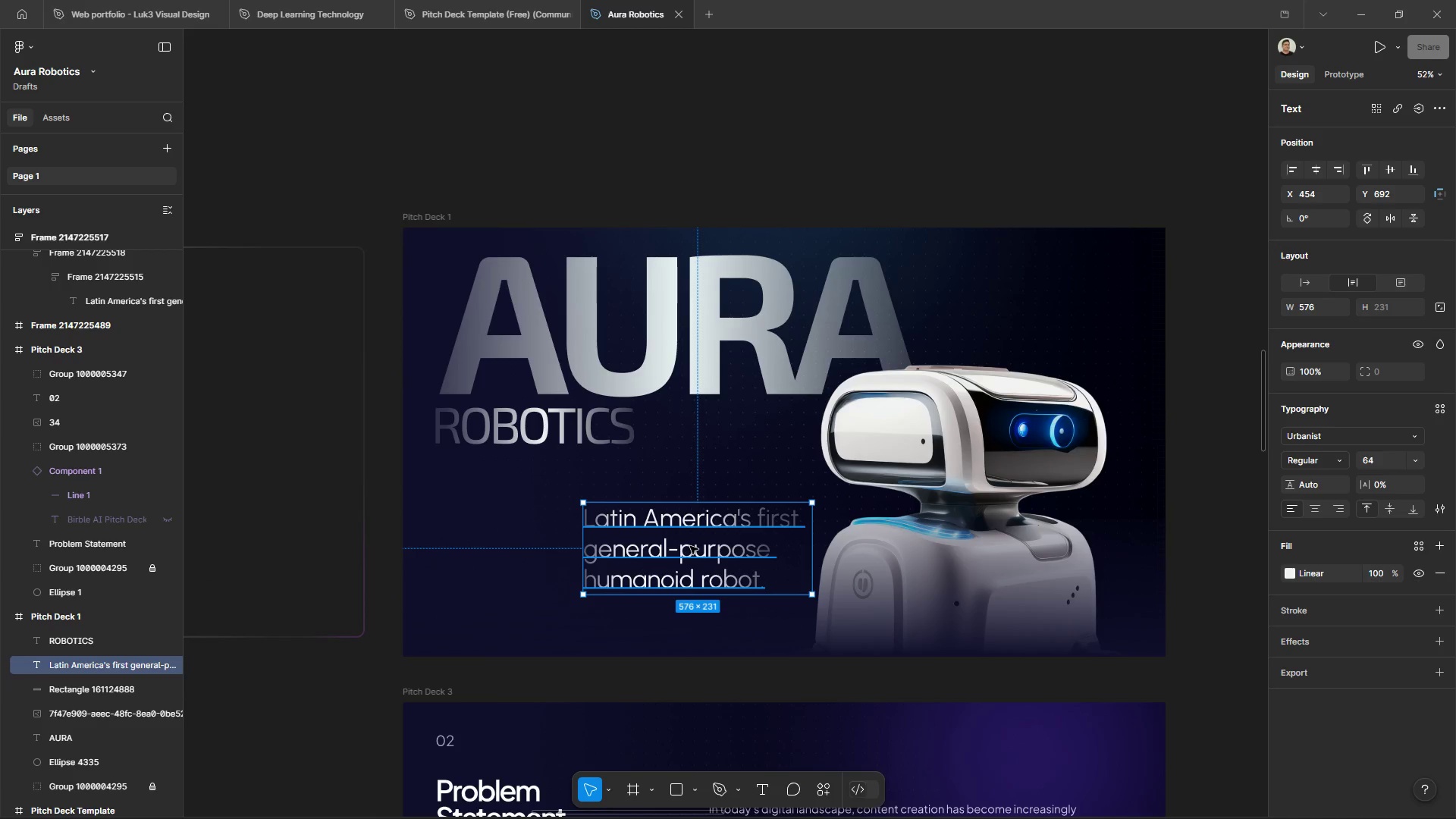 
double_click([690, 546])
 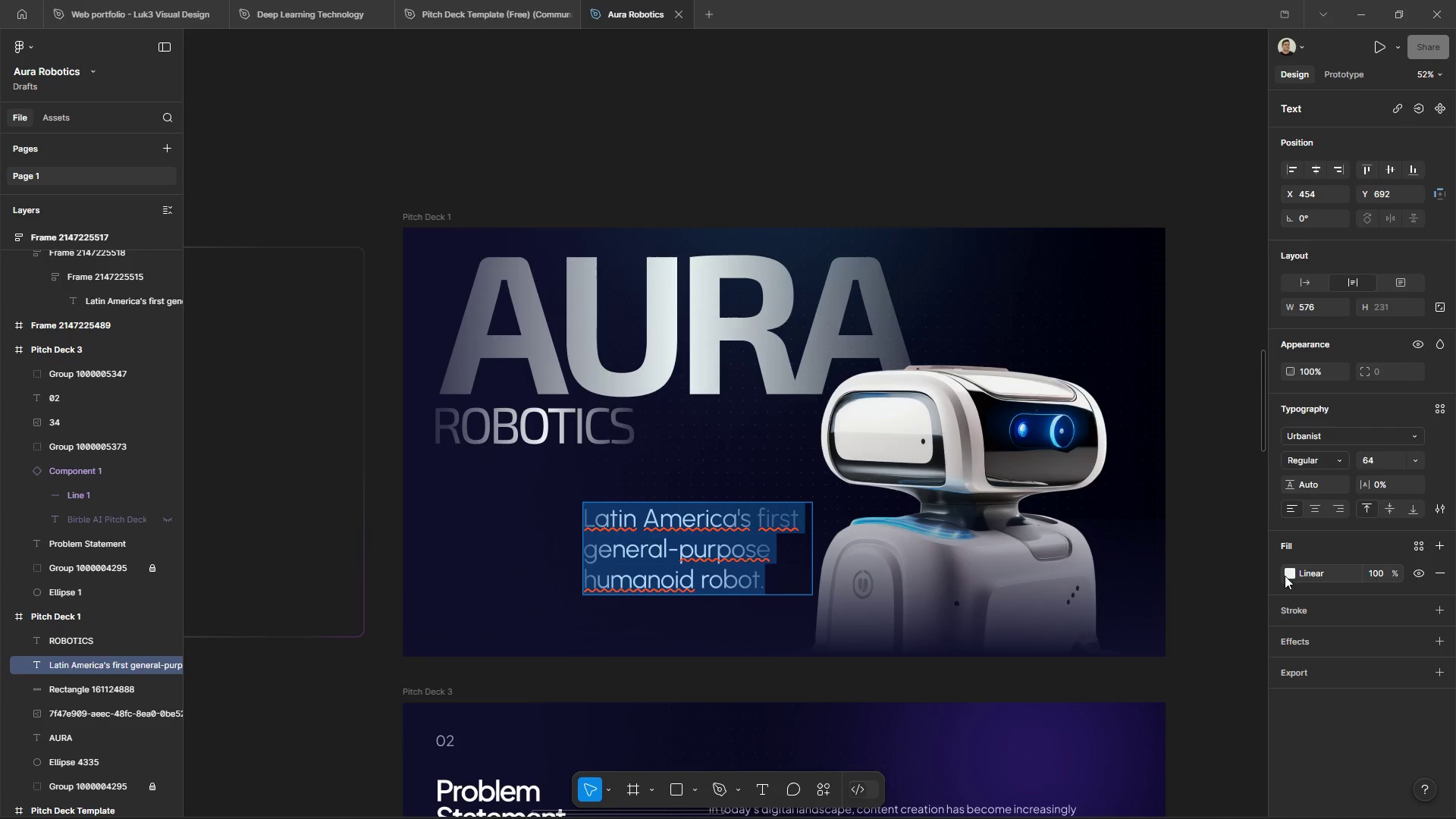 
left_click([1289, 573])
 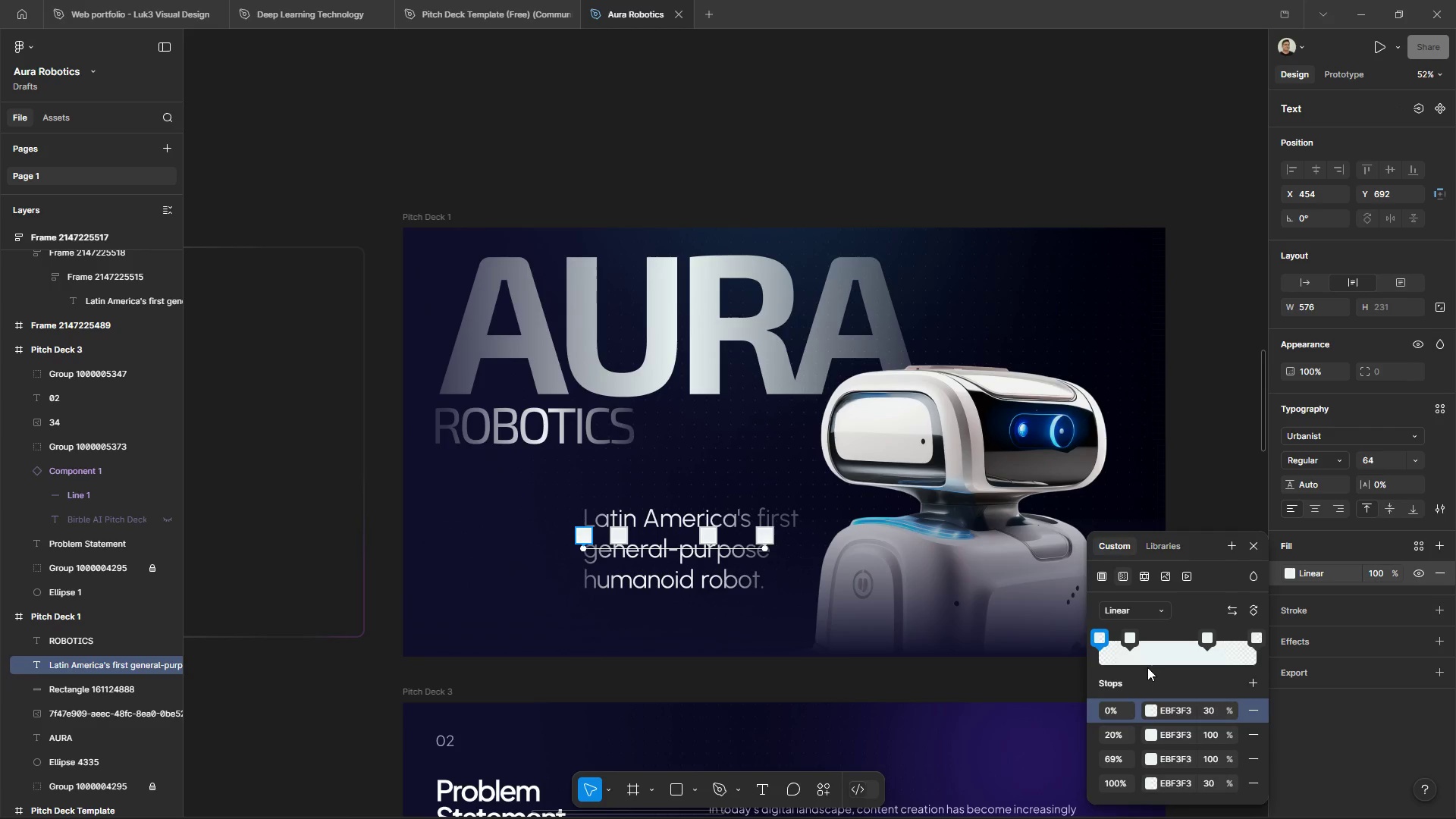 
left_click([1213, 477])
 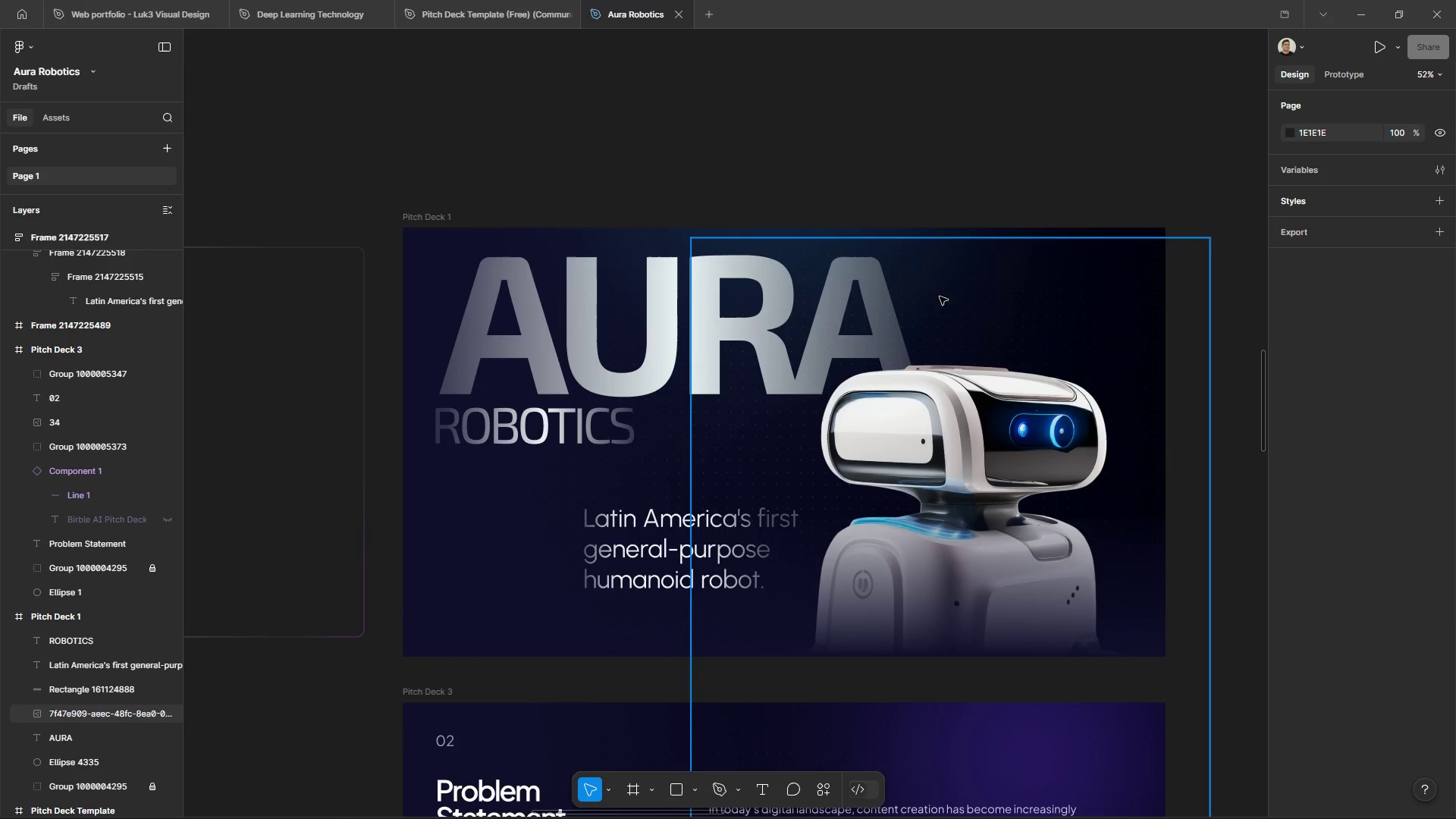 
wait(6.28)
 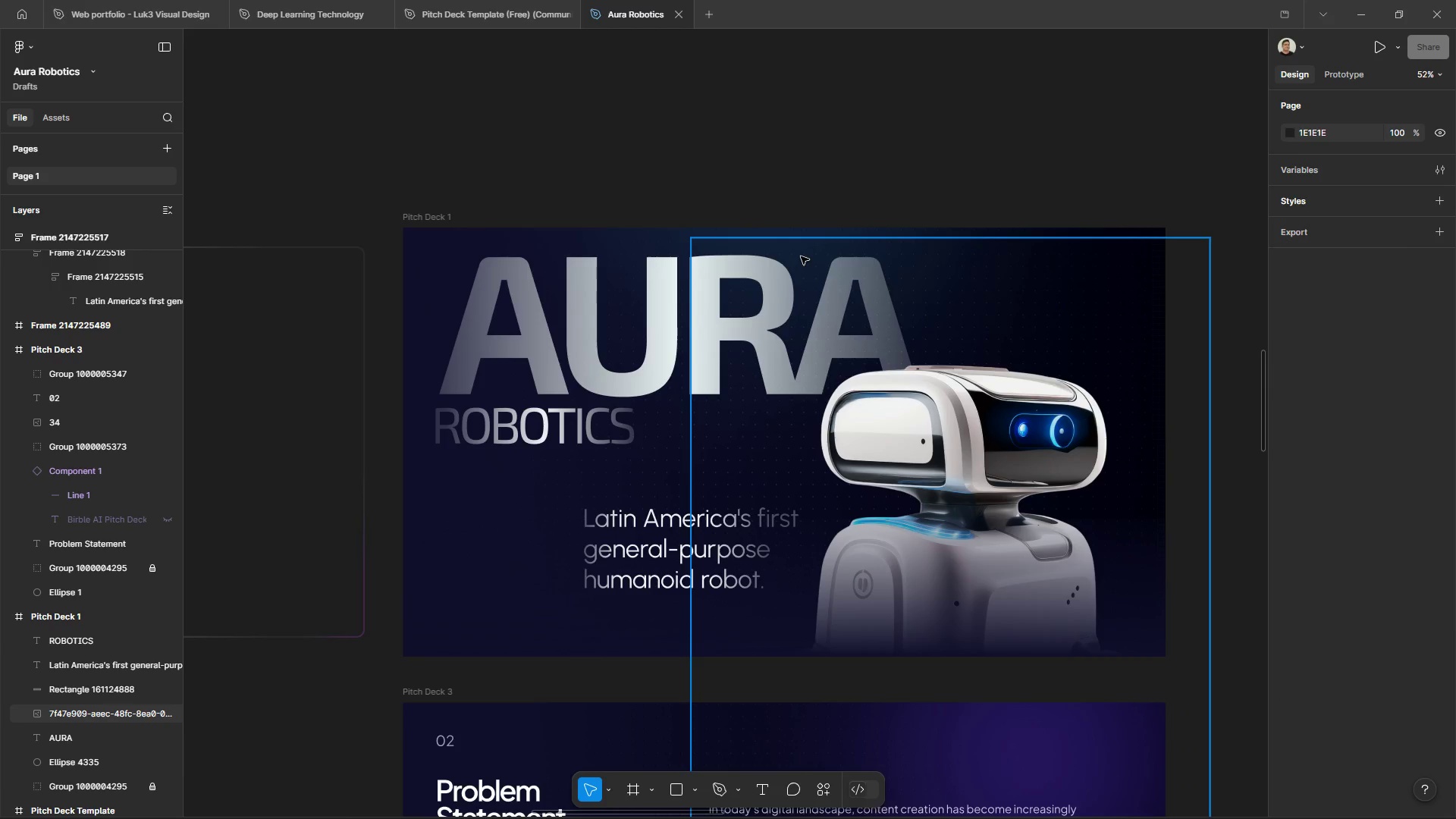 
left_click([874, 172])
 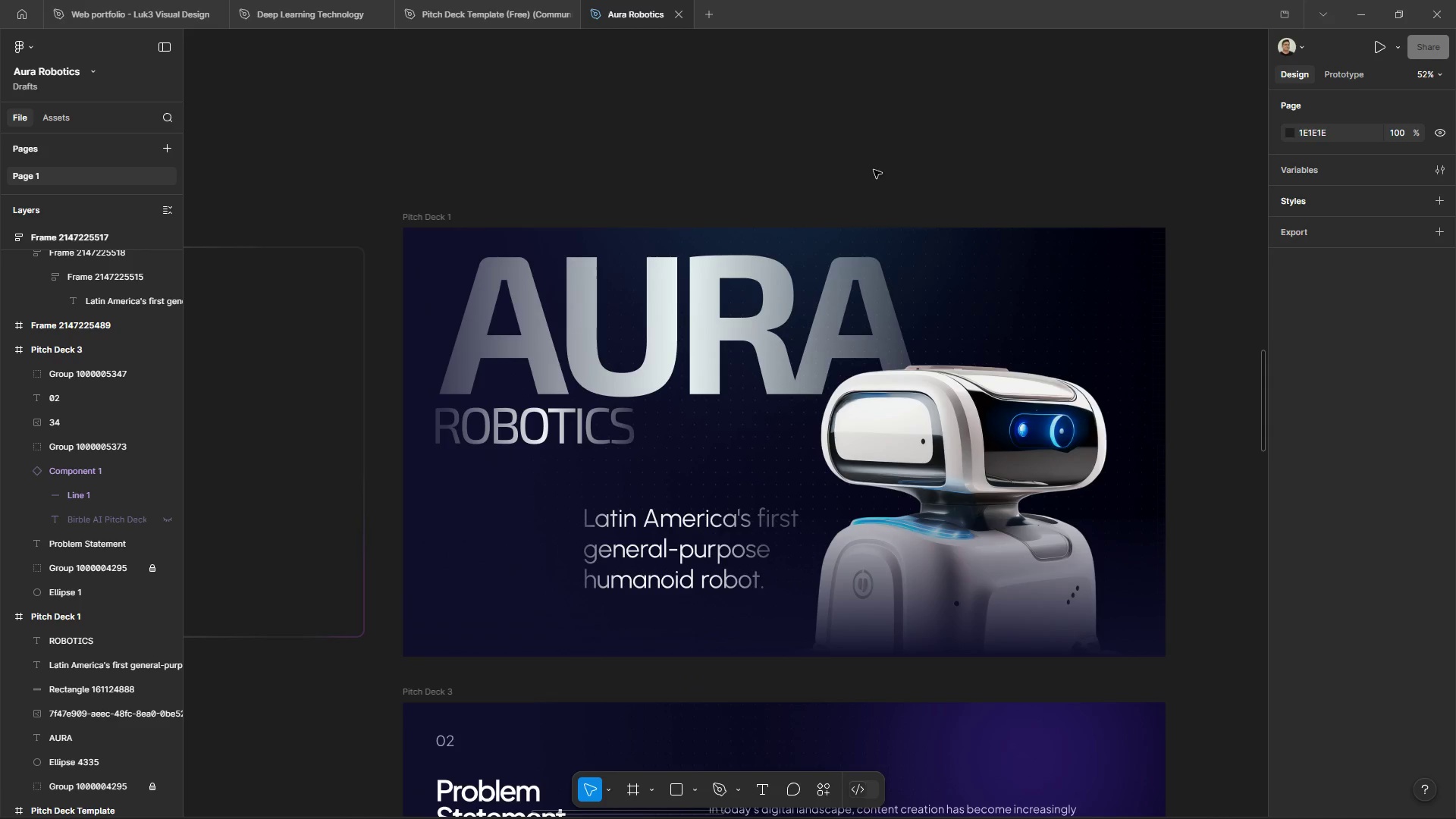 
hold_key(key=ControlLeft, duration=2.3)
hold_key(key=AltLeft, duration=1.52)
hold_key(key=AltLeft, duration=0.73)
scroll: coordinate [862, 93], scroll_direction: down, amount: 3.0
 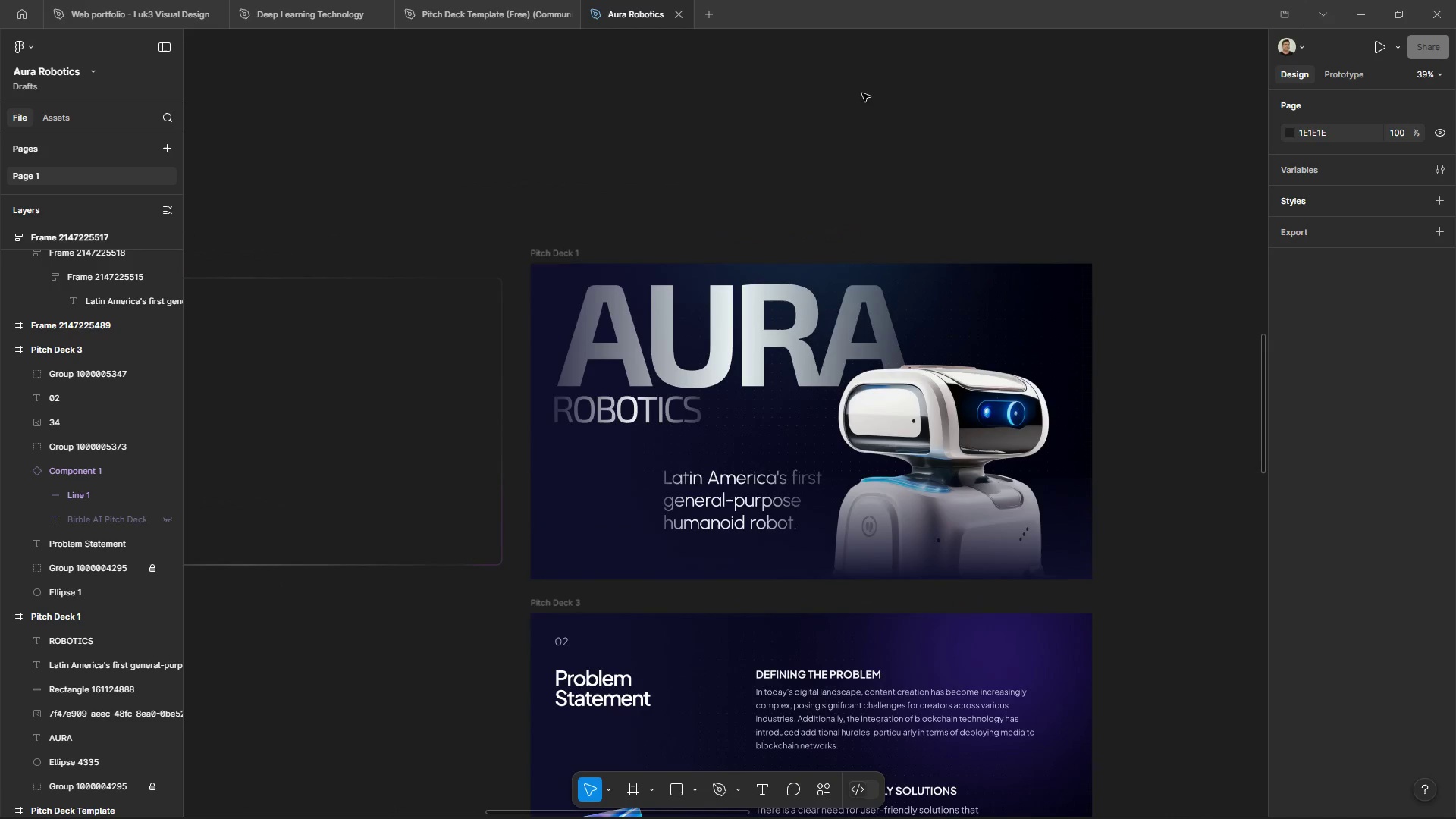 
left_click_drag(start_coordinate=[726, 510], to_coordinate=[718, 507])
 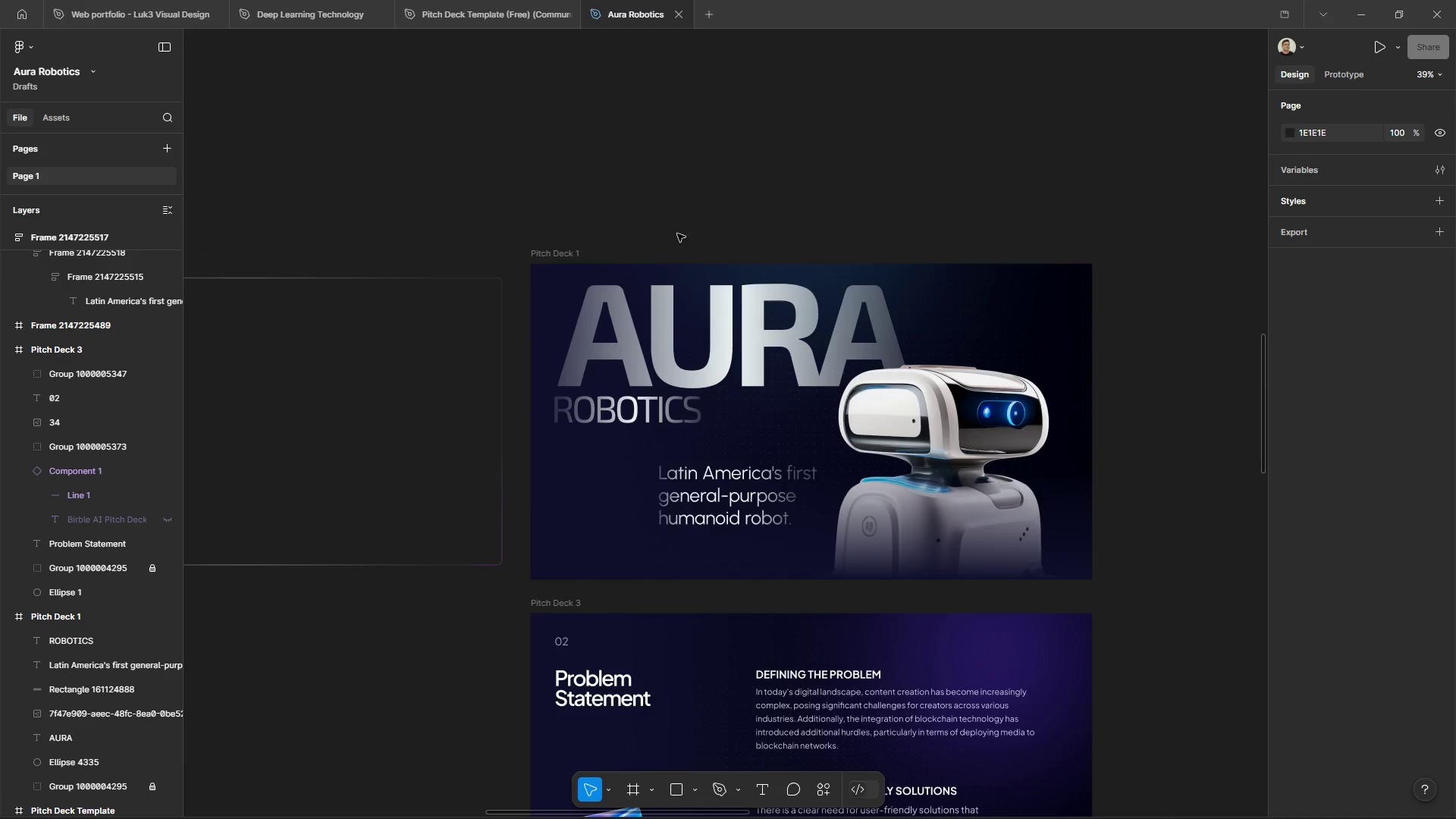 
left_click([645, 234])
 